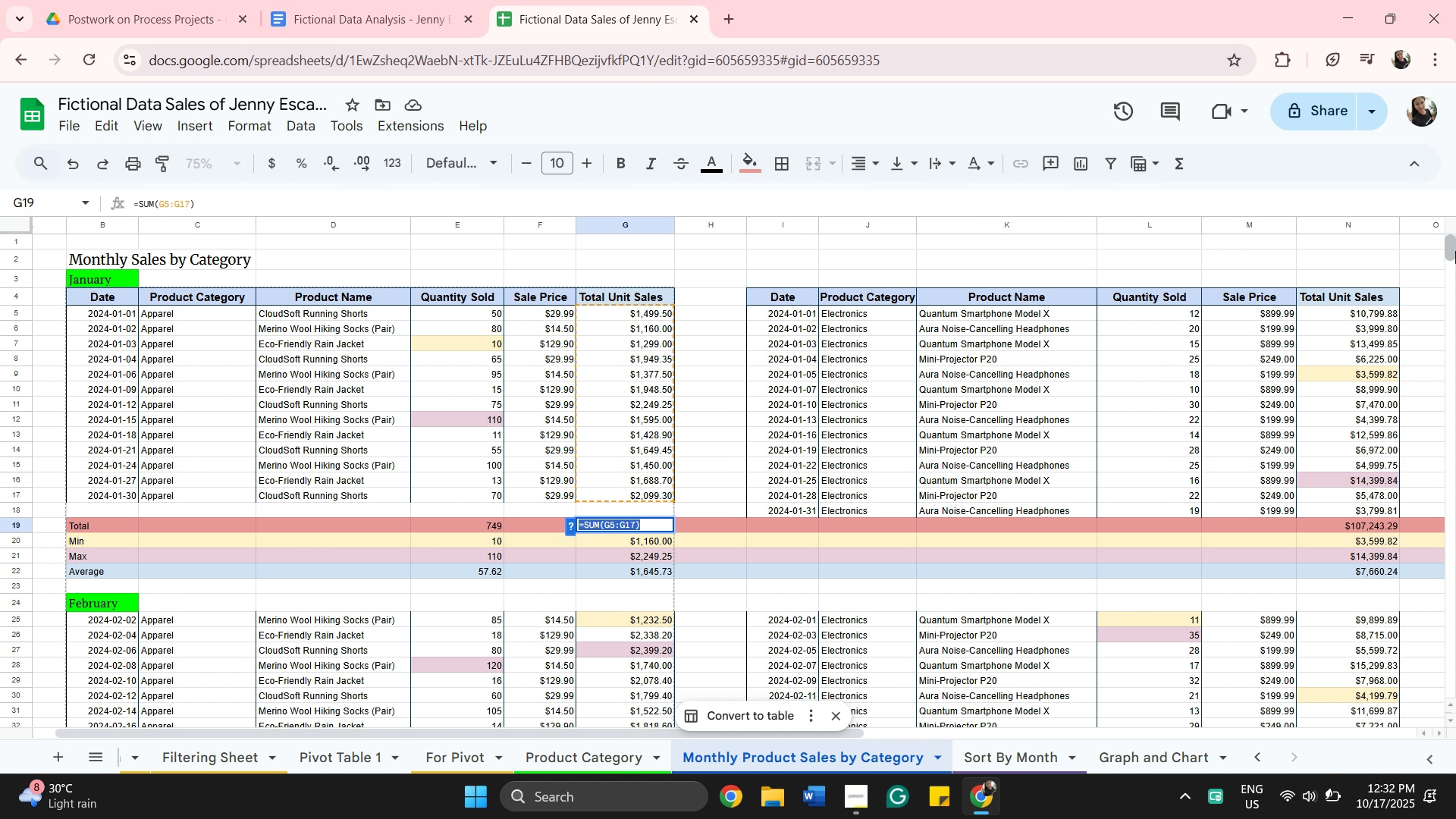 
wait(5.33)
 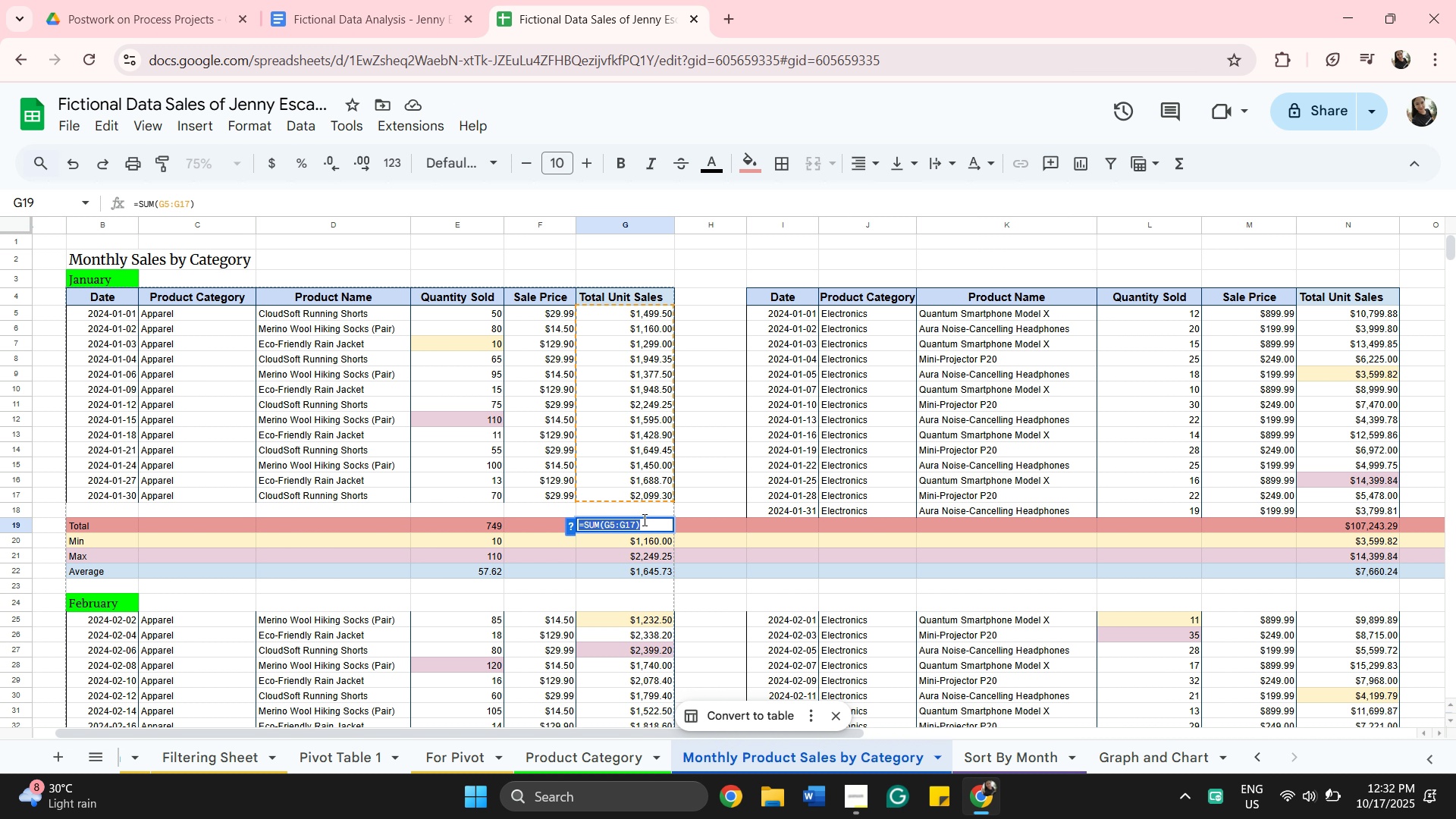 
scroll: coordinate [1423, 279], scroll_direction: down, amount: 4.0
 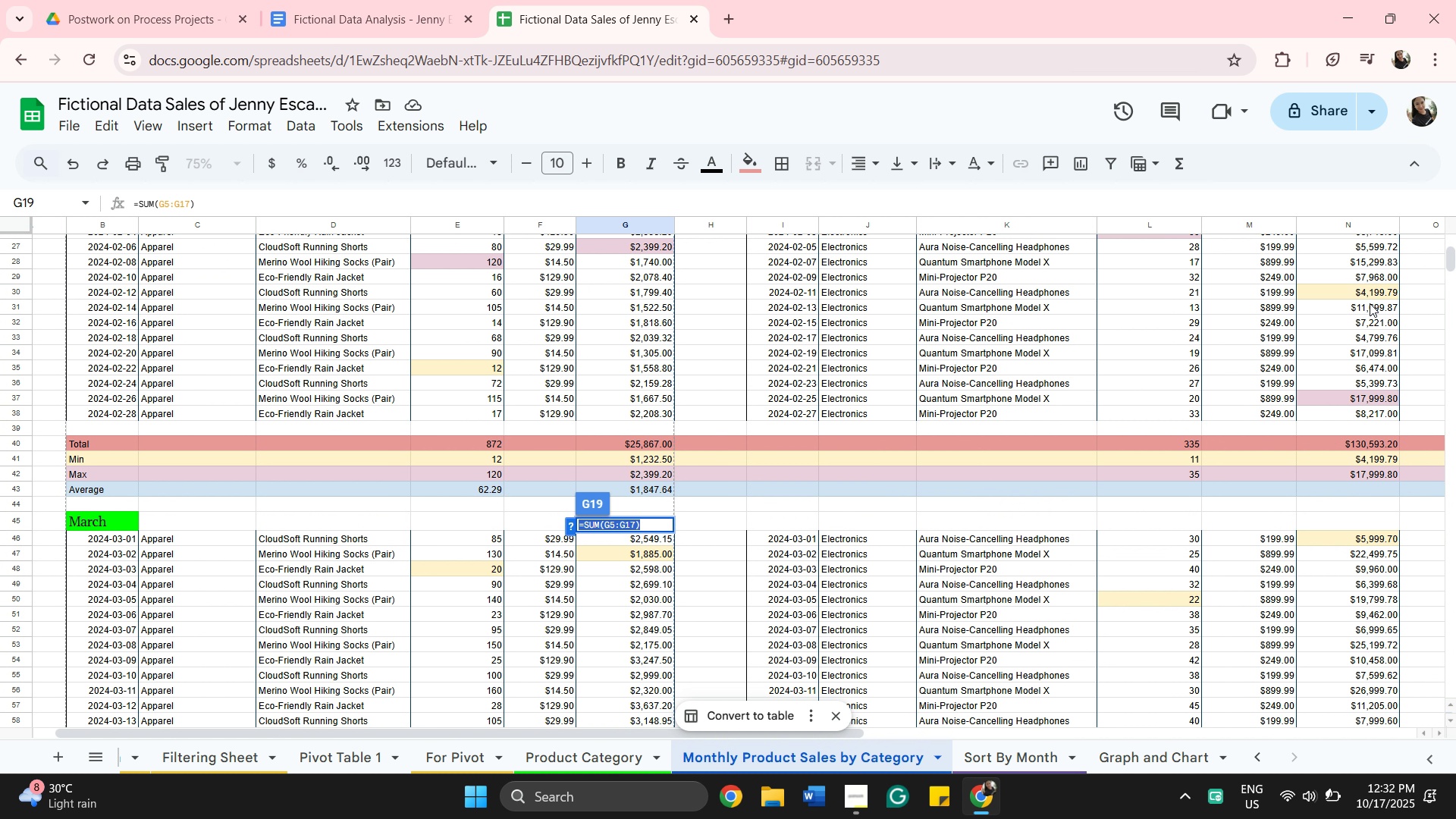 
scroll: coordinate [1367, 302], scroll_direction: up, amount: 2.0
 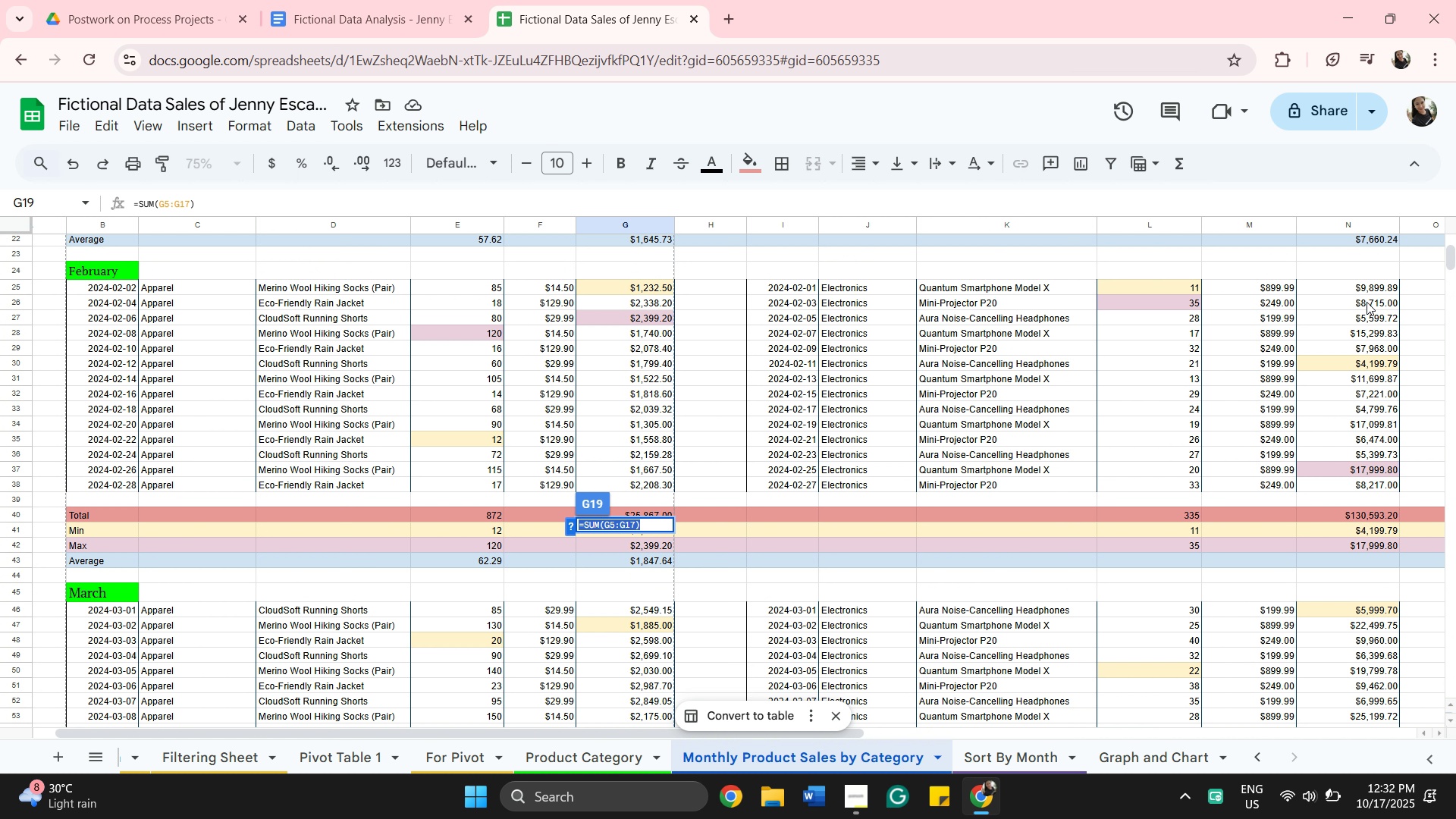 
scroll: coordinate [1325, 277], scroll_direction: down, amount: 10.0
 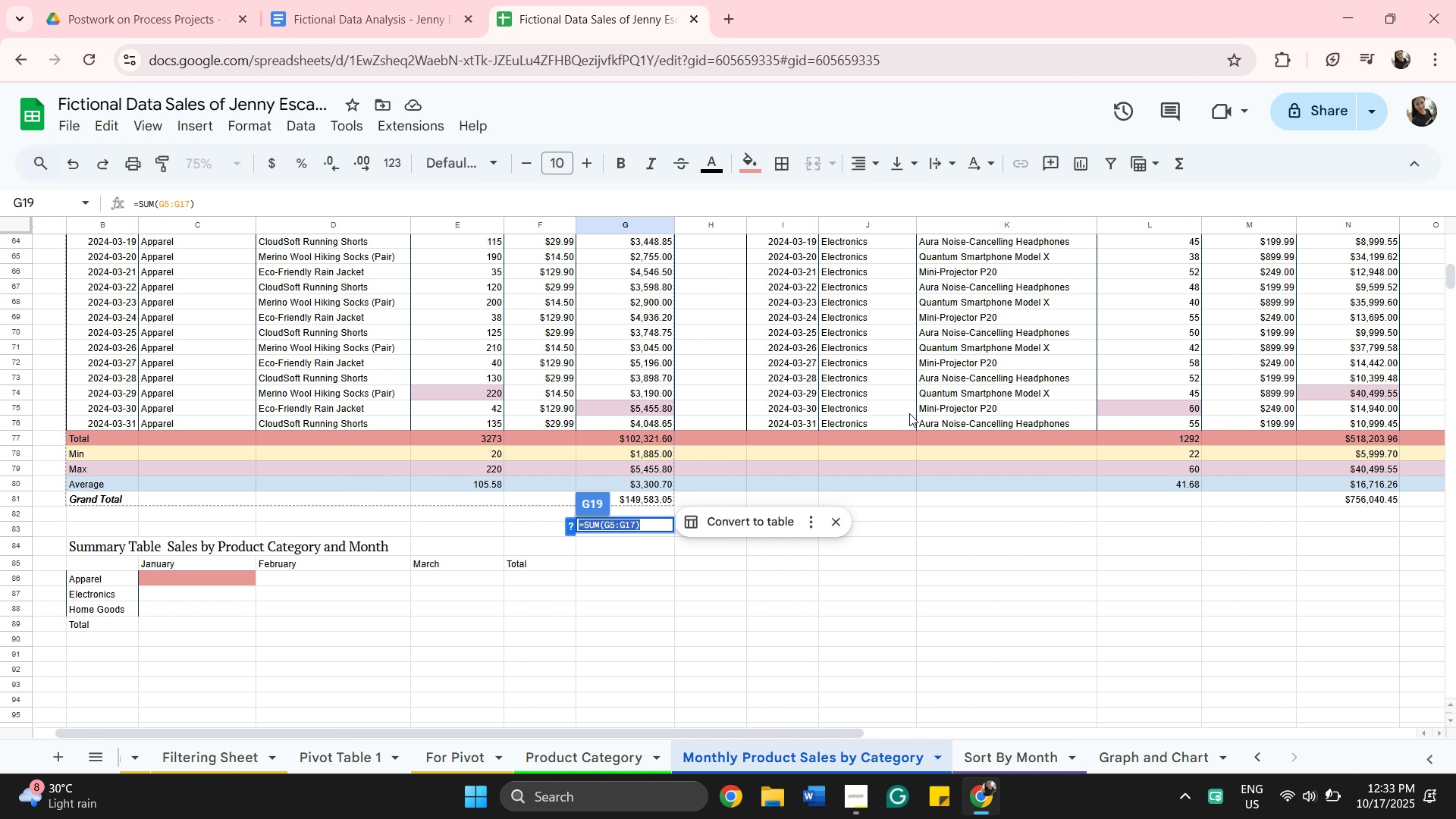 
wait(9.19)
 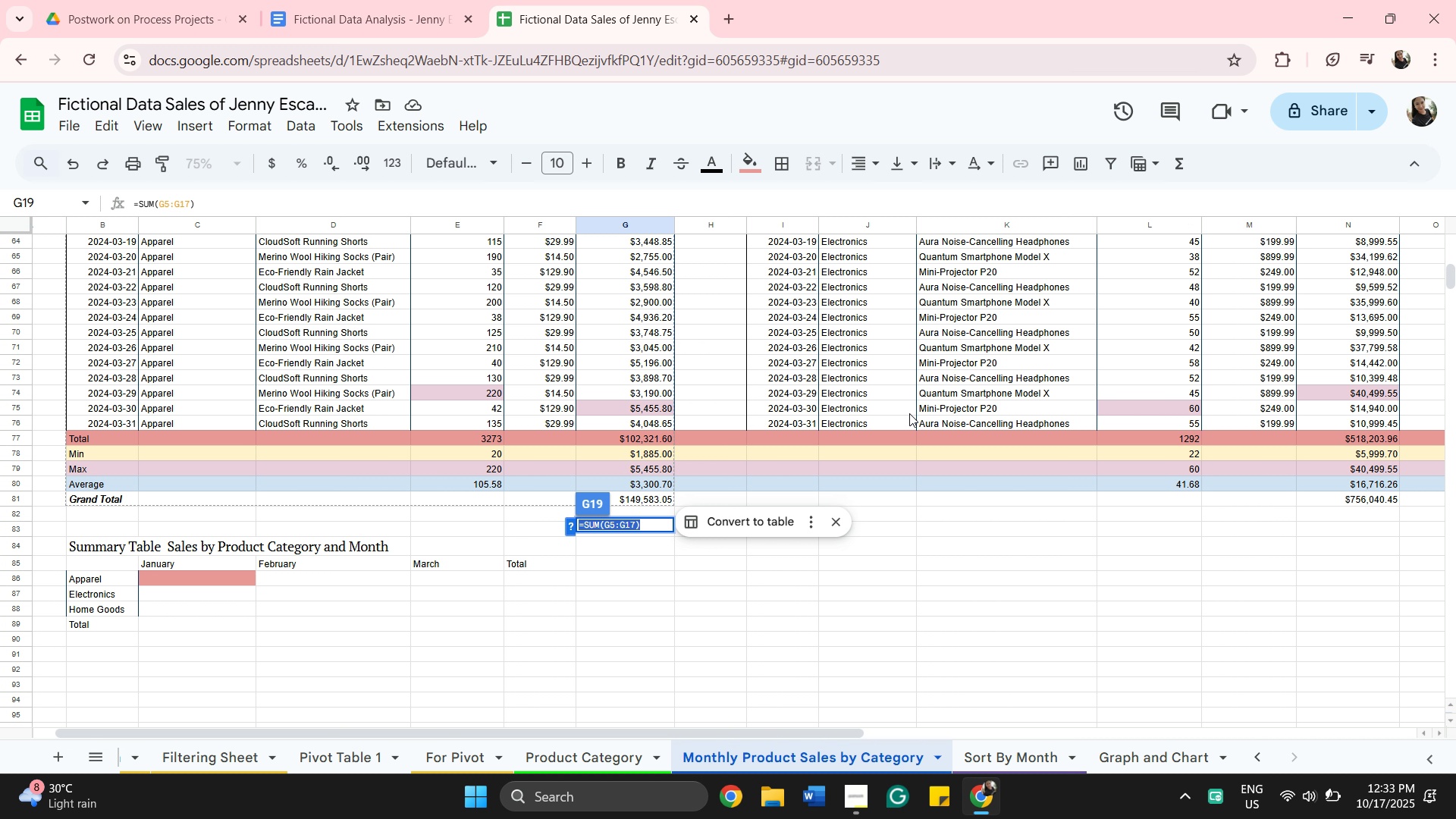 
key(Enter)
 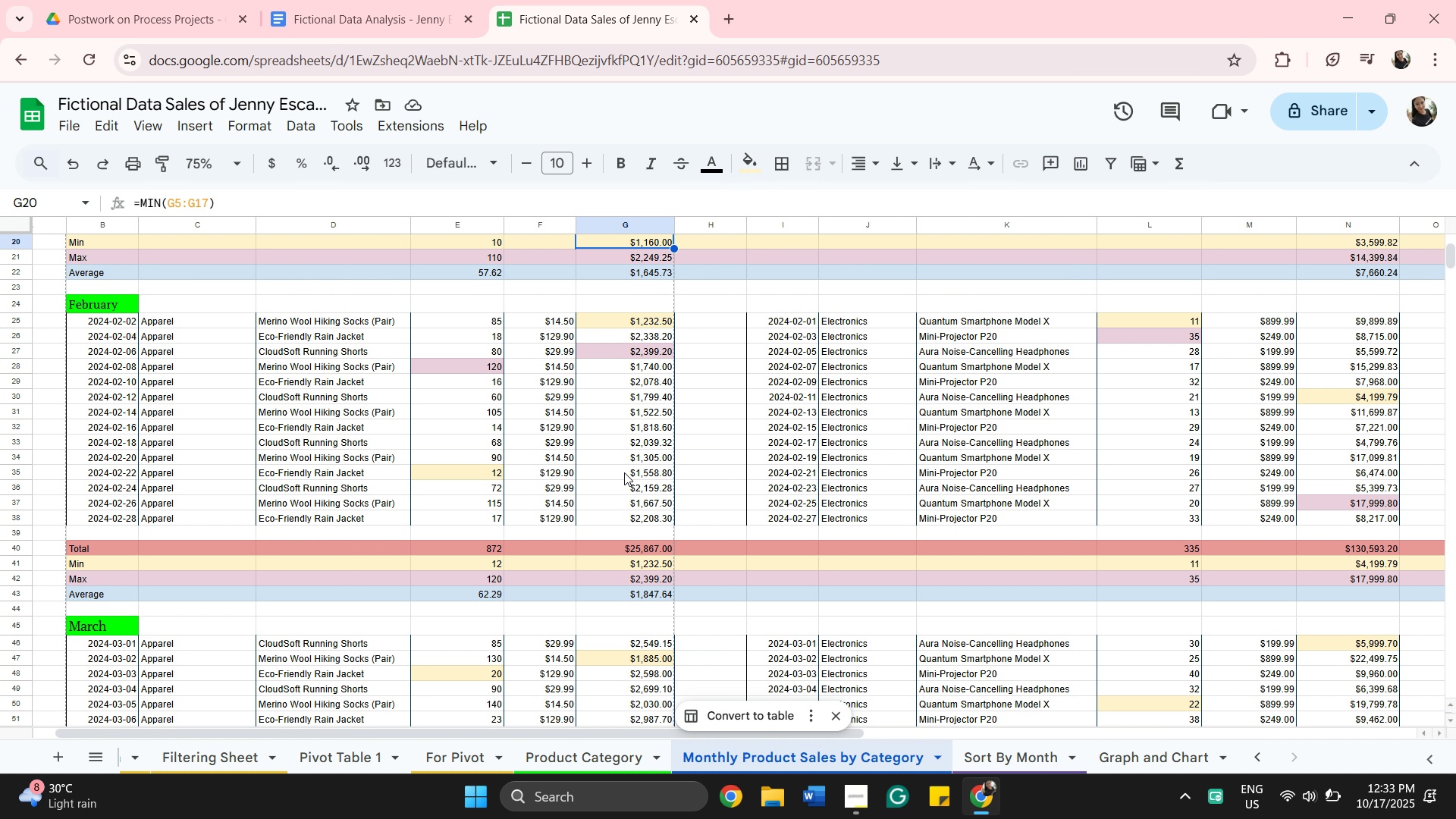 
scroll: coordinate [623, 567], scroll_direction: down, amount: 11.0
 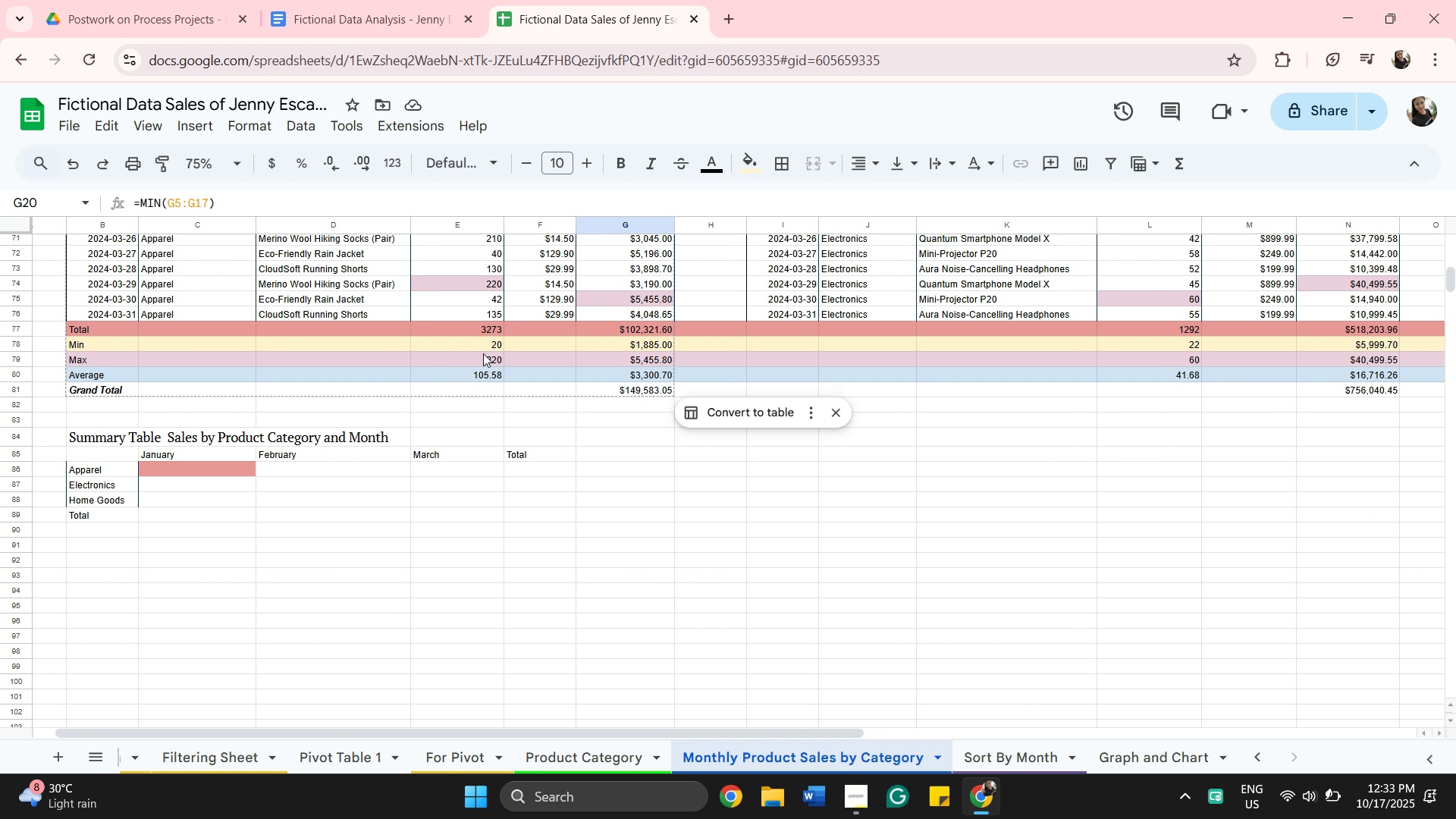 
scroll: coordinate [551, 353], scroll_direction: up, amount: 13.0
 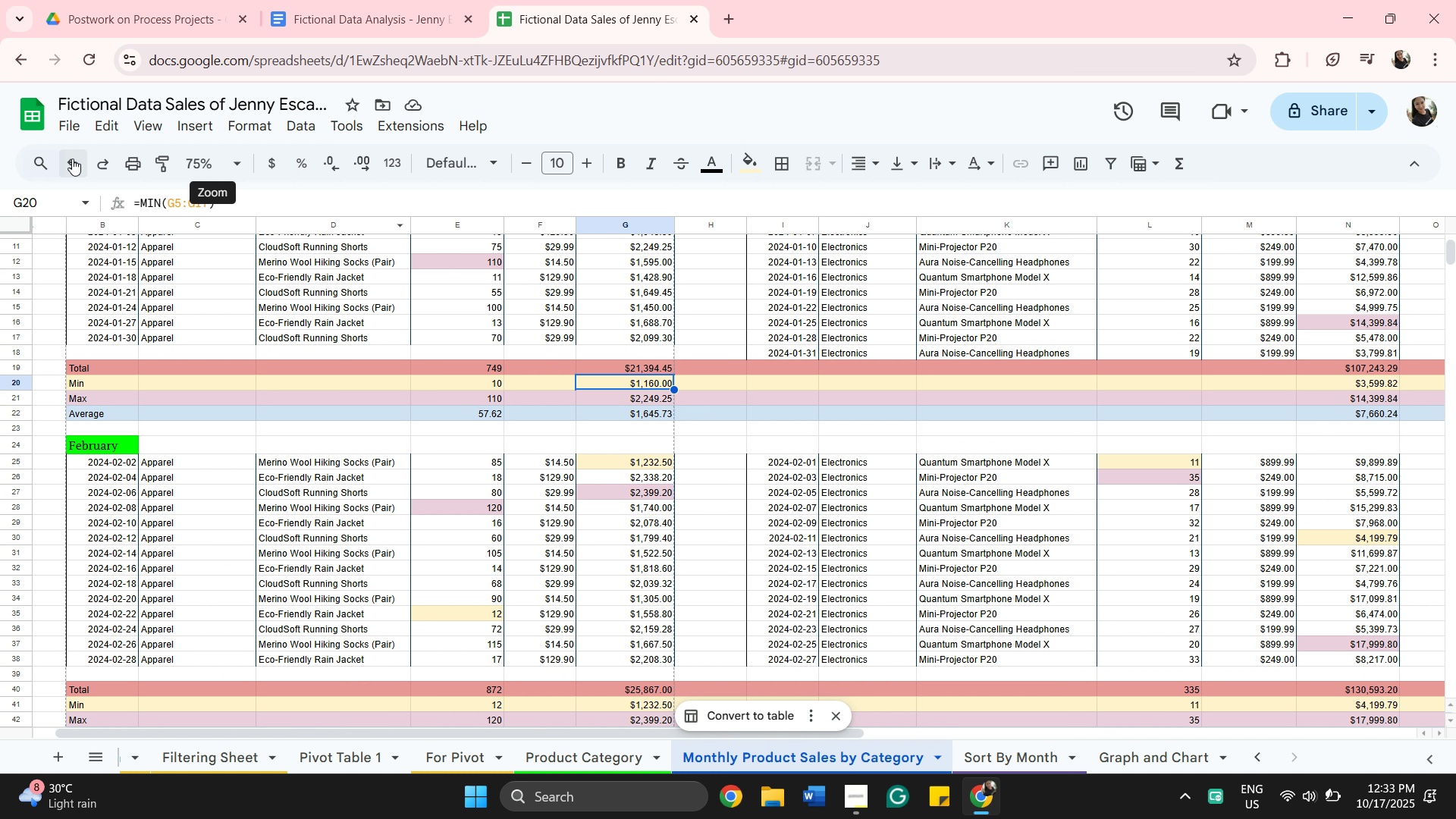 
left_click([73, 160])
 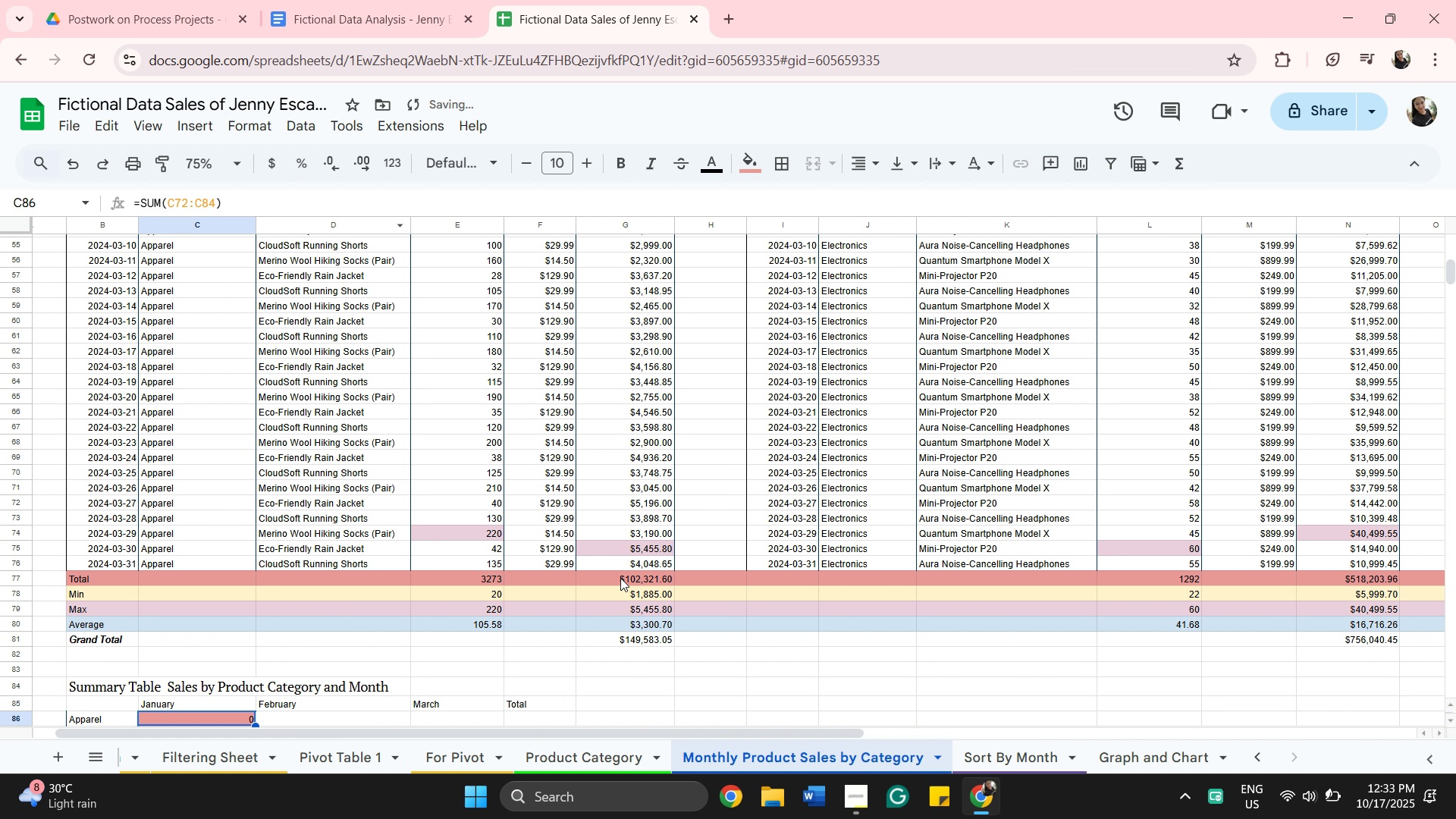 
double_click([621, 578])
 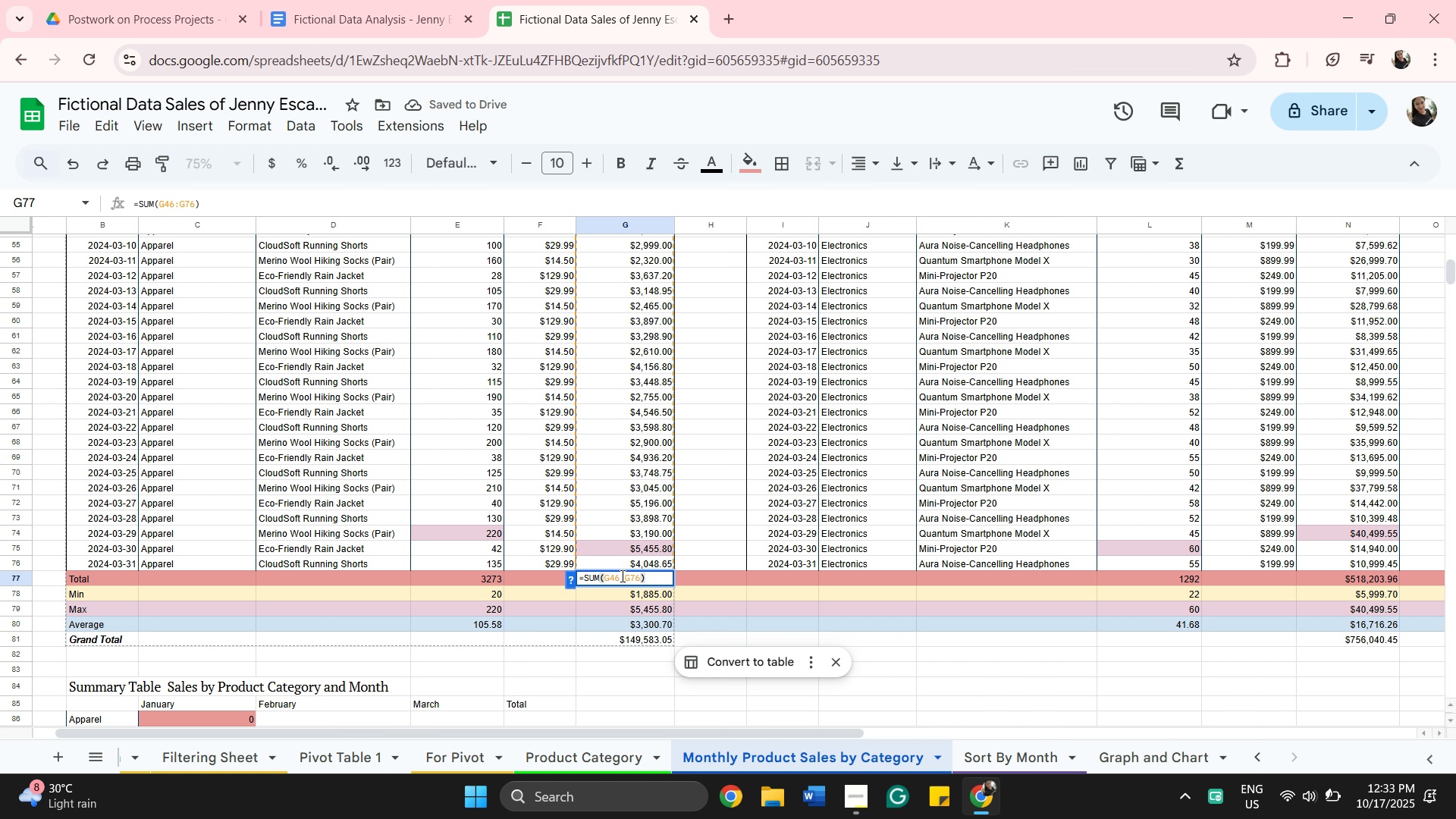 
key(Control+A)
 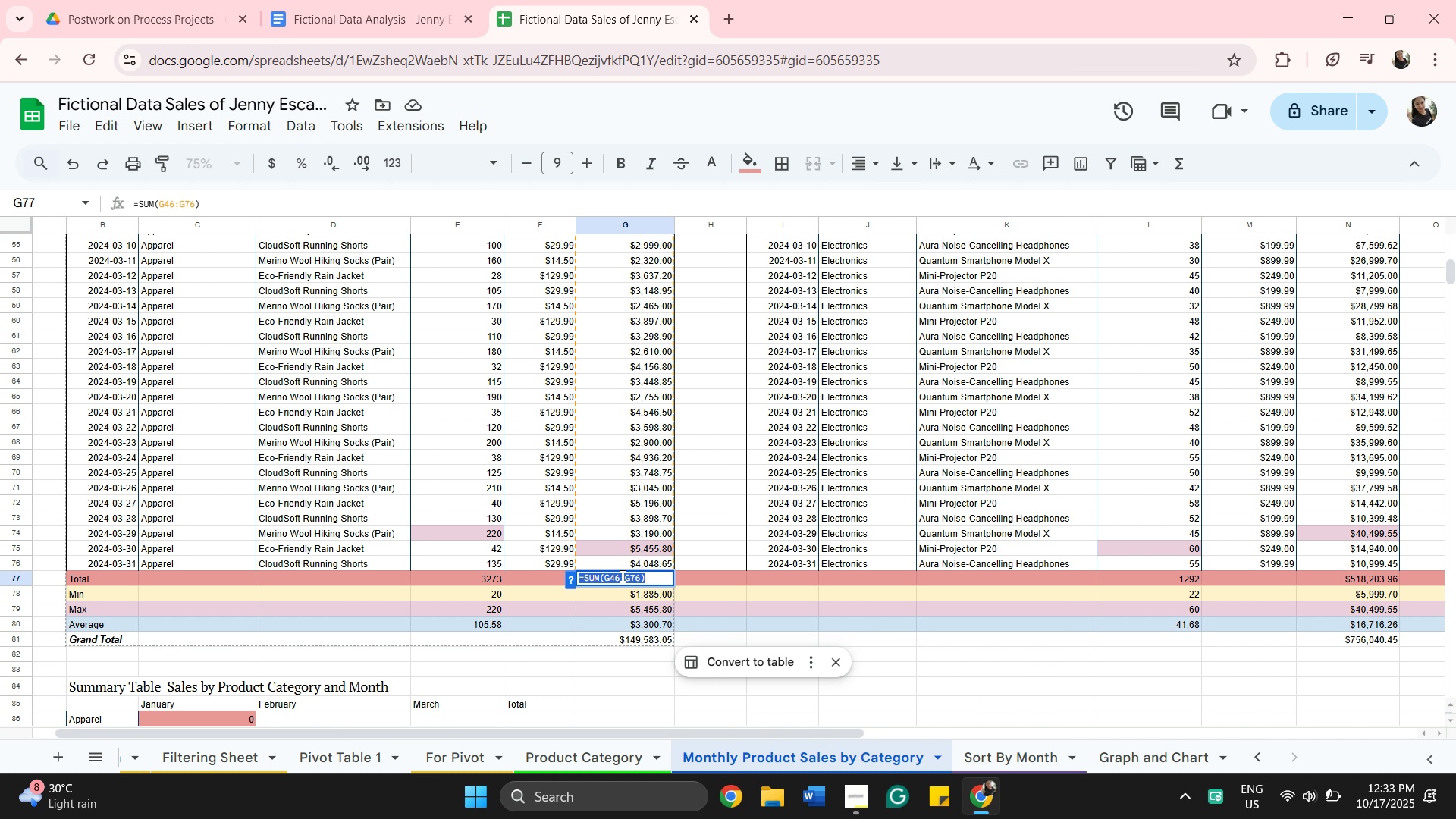 
key(Control+C)
 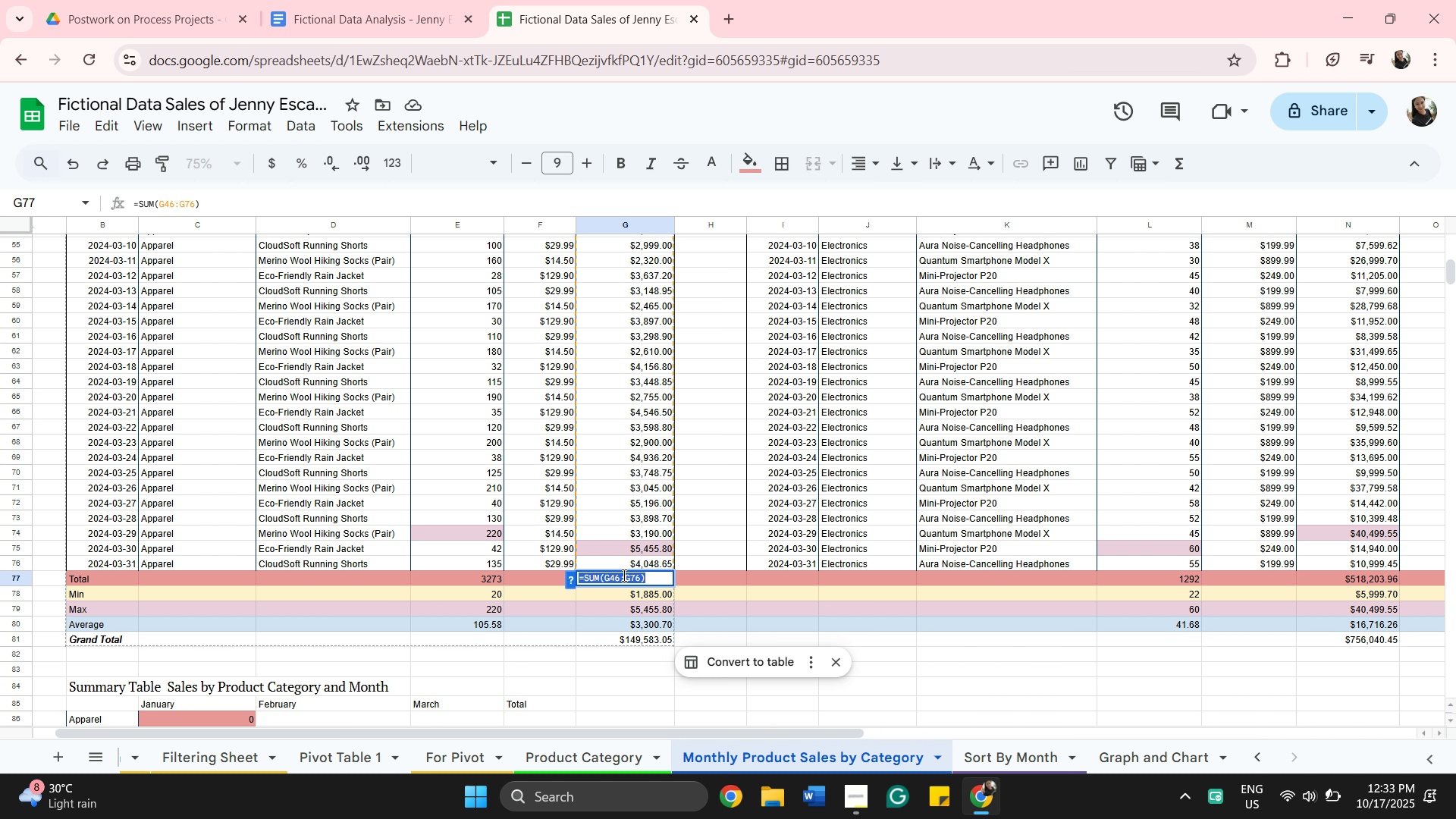 
scroll: coordinate [814, 556], scroll_direction: down, amount: 12.0
 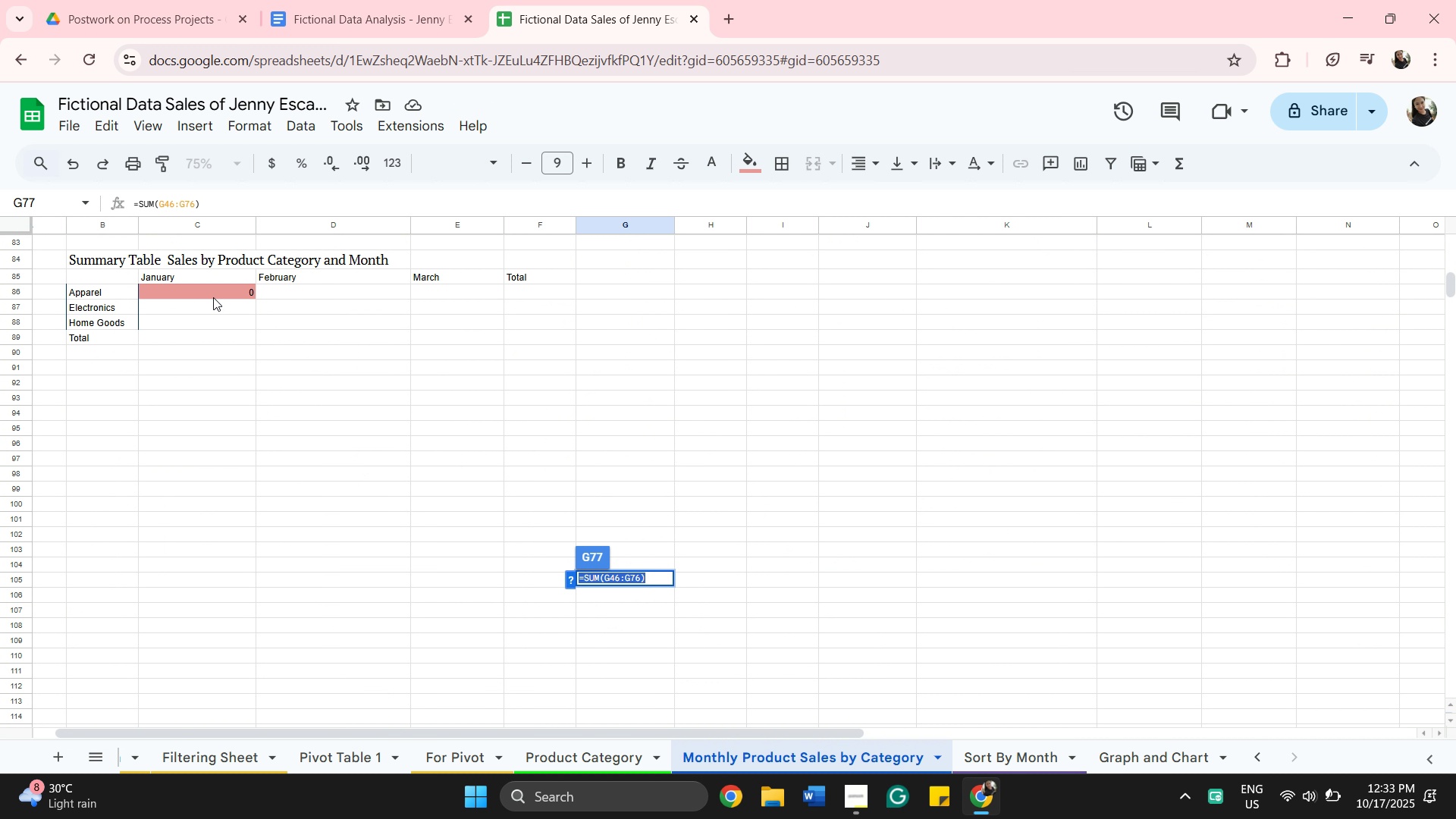 
double_click([213, 297])
 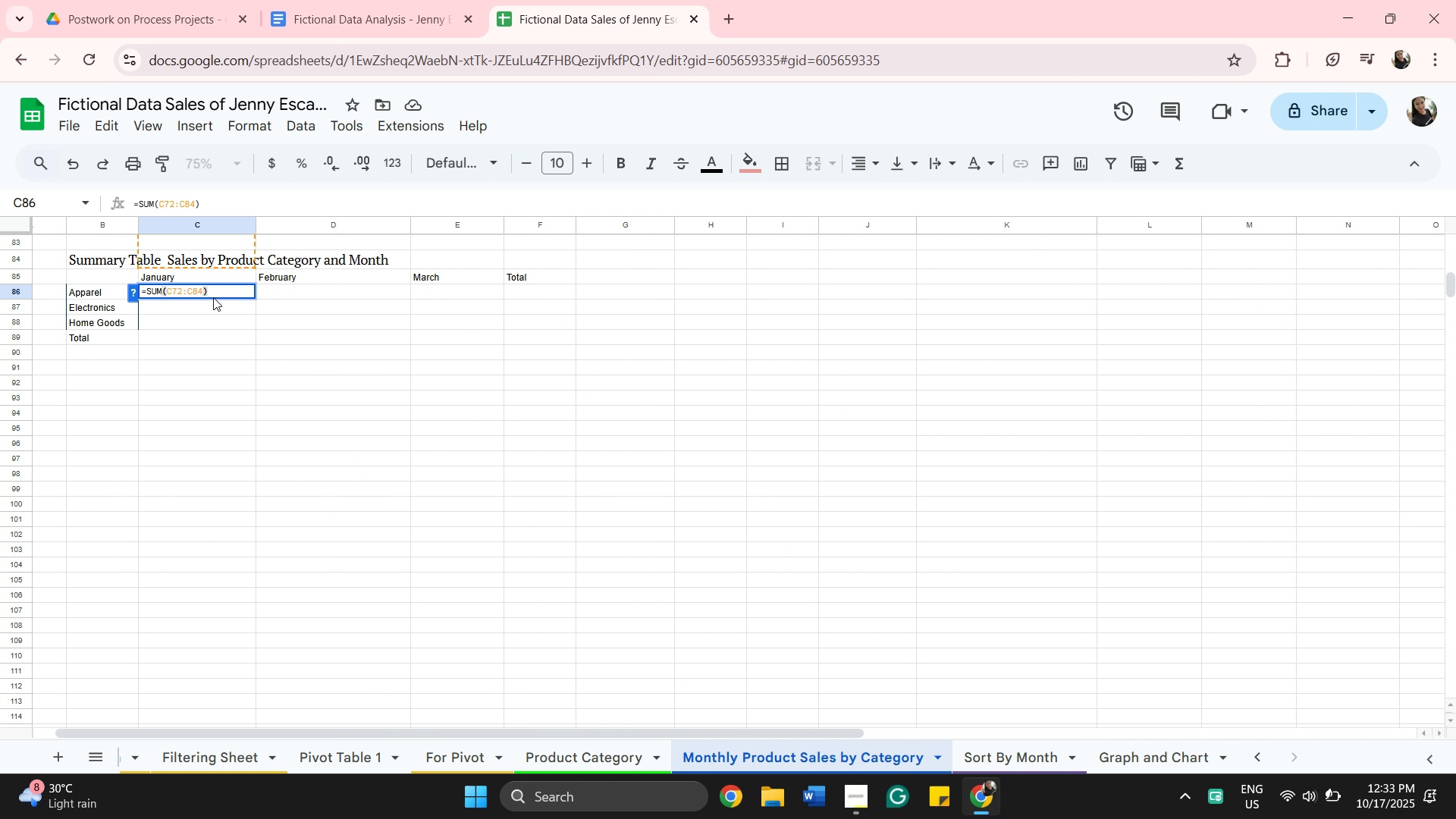 
hold_key(key=Backspace, duration=1.21)
 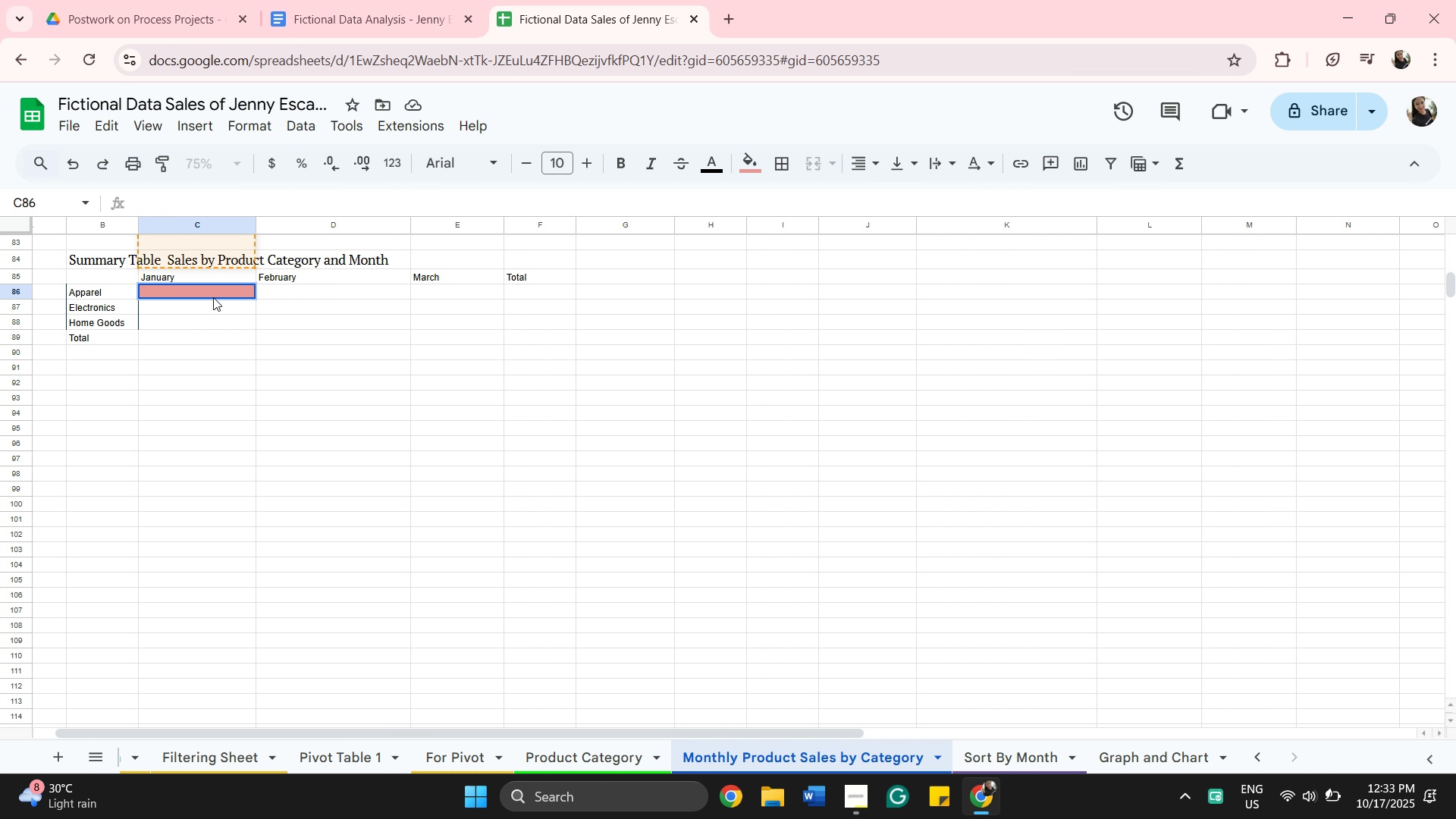 
key(Control+V)
 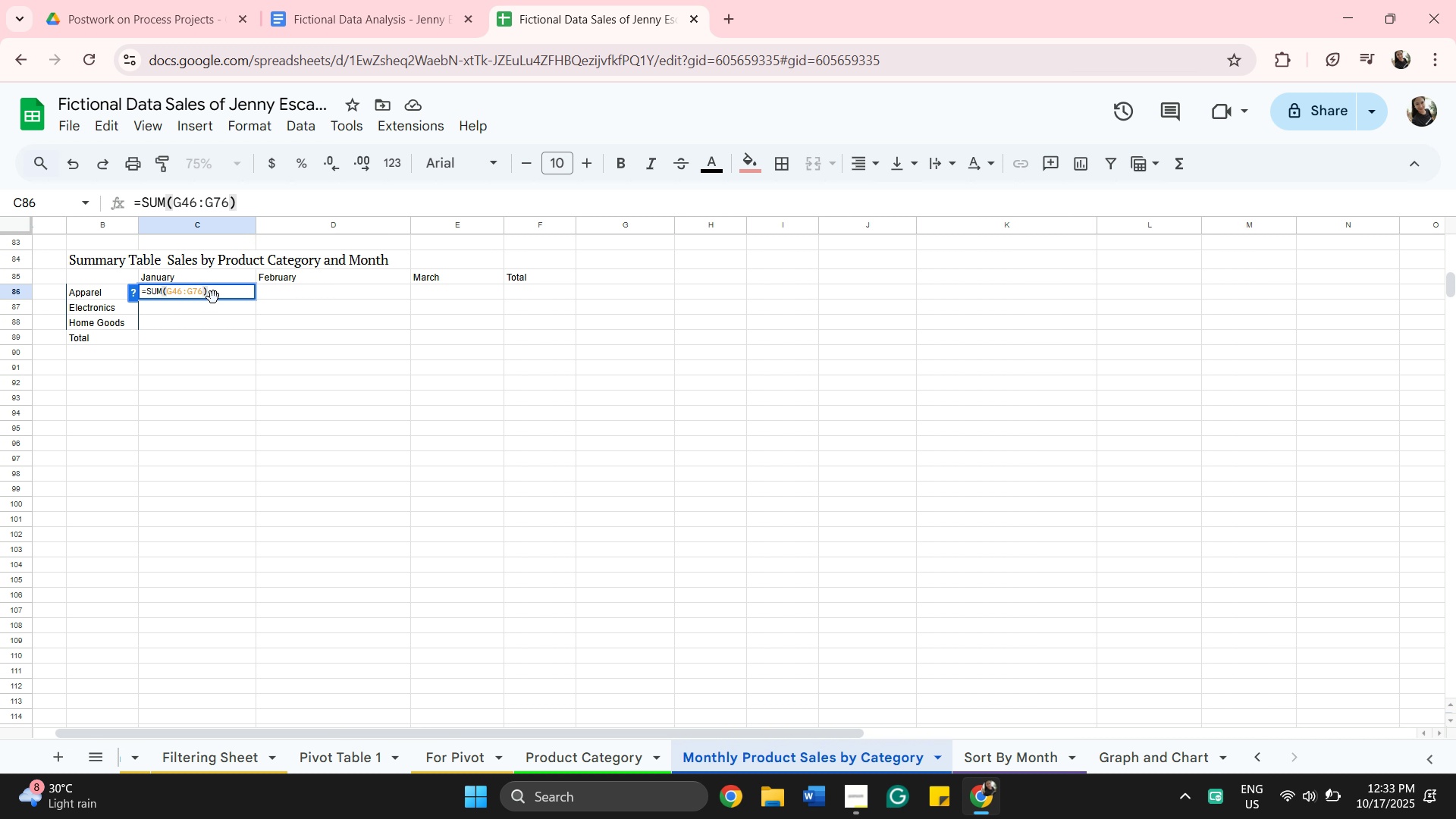 
wait(5.5)
 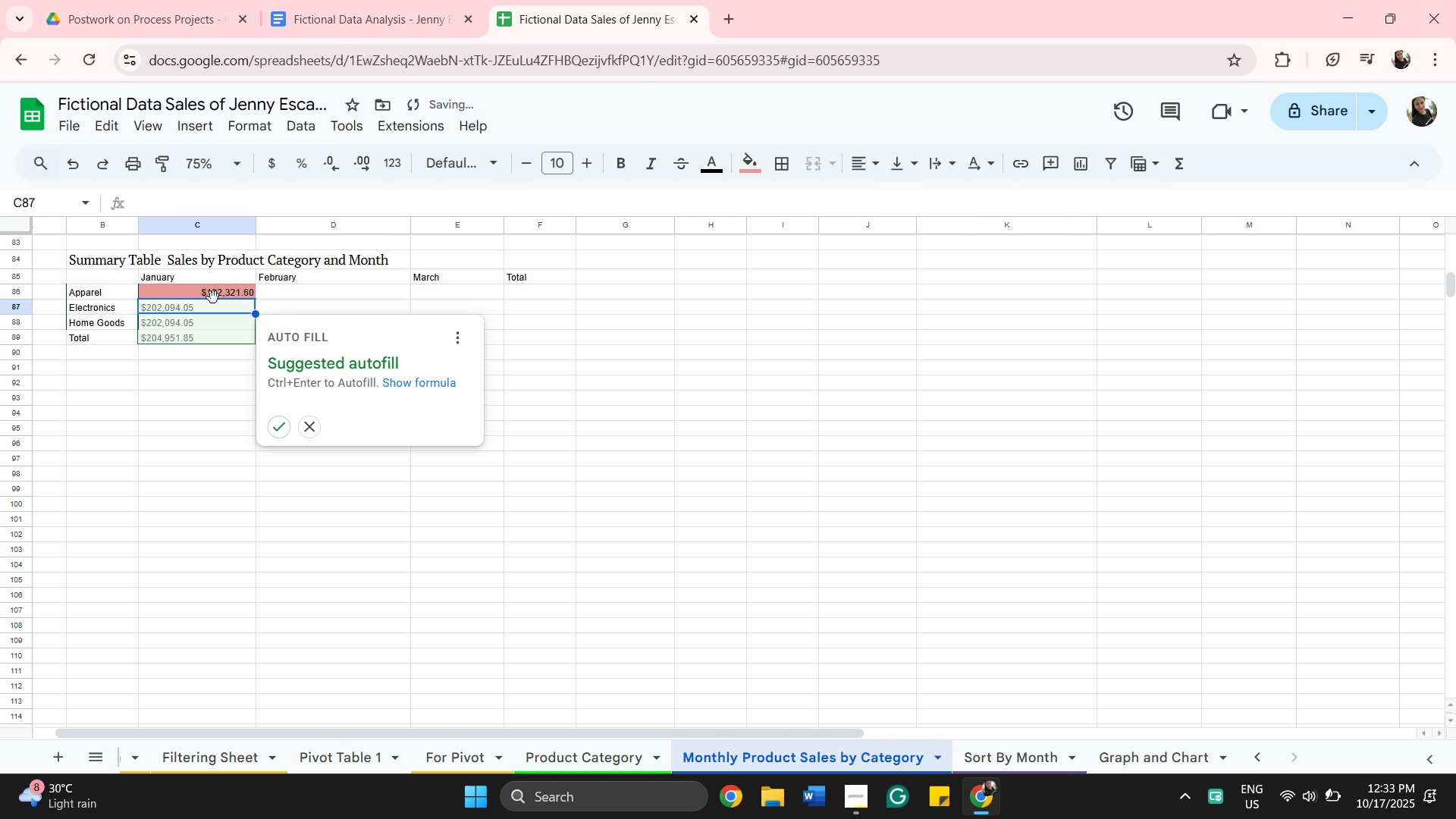 
left_click([331, 494])
 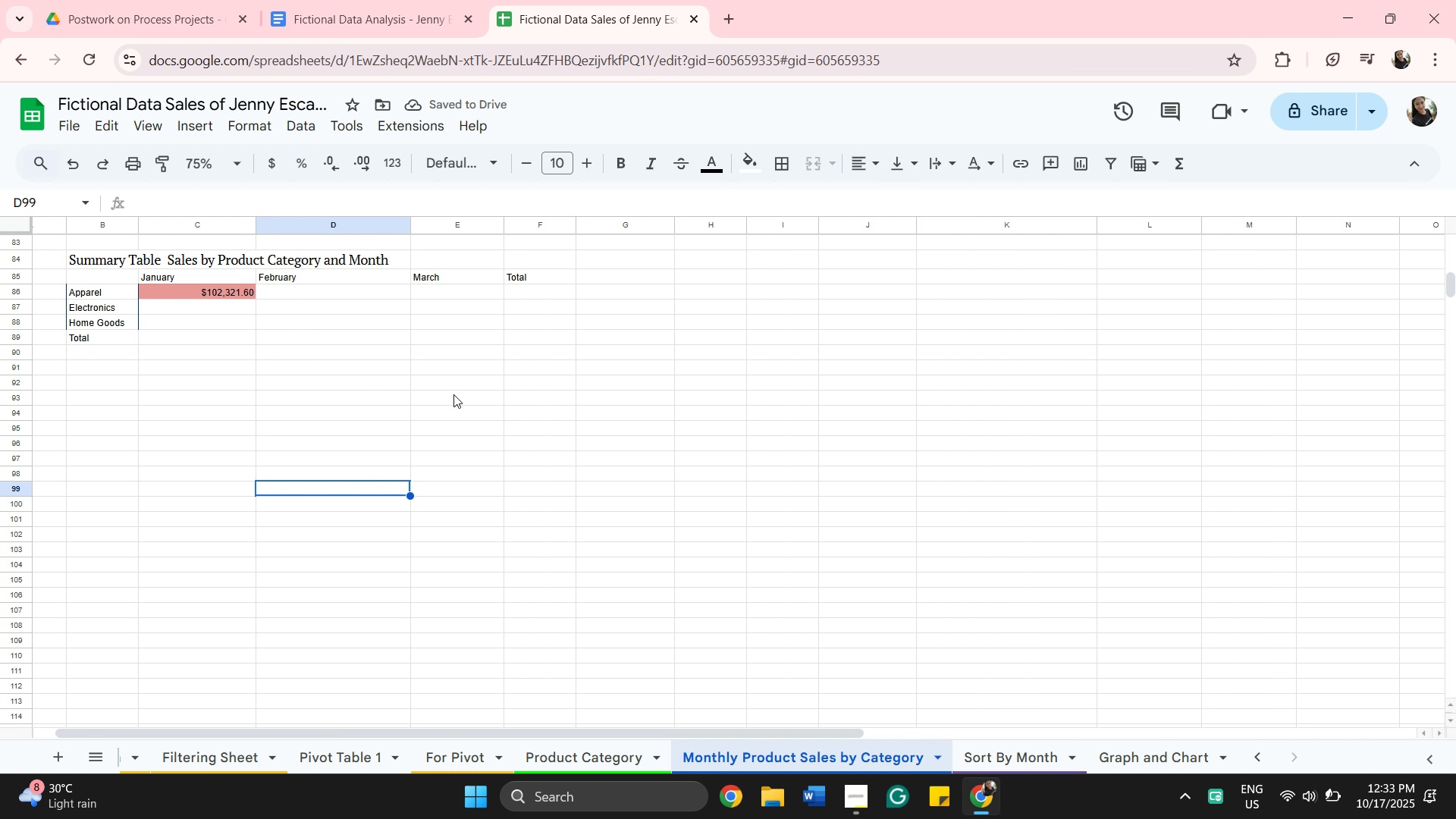 
scroll: coordinate [465, 365], scroll_direction: up, amount: 18.0
 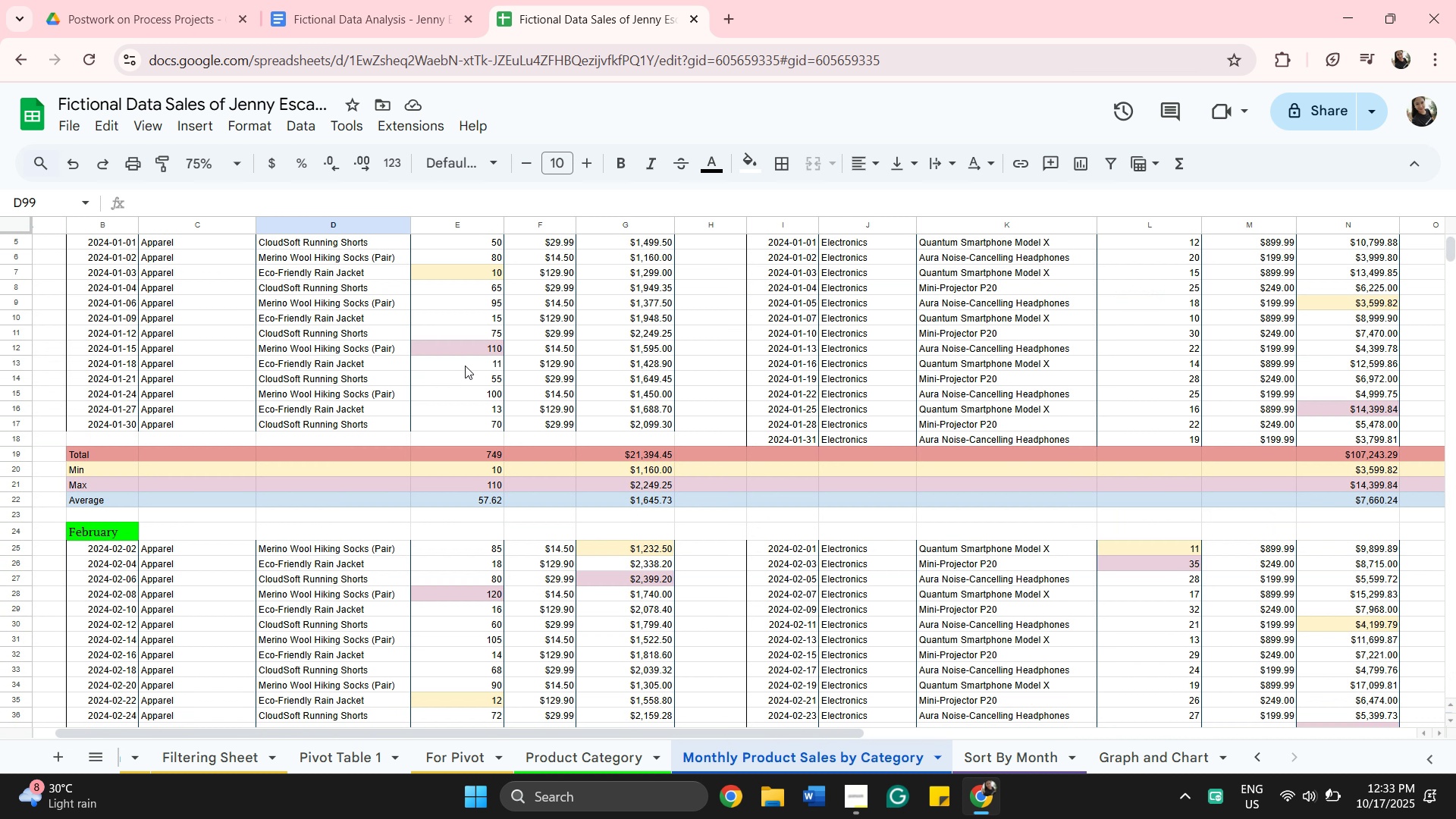 
scroll: coordinate [465, 366], scroll_direction: down, amount: 1.0
 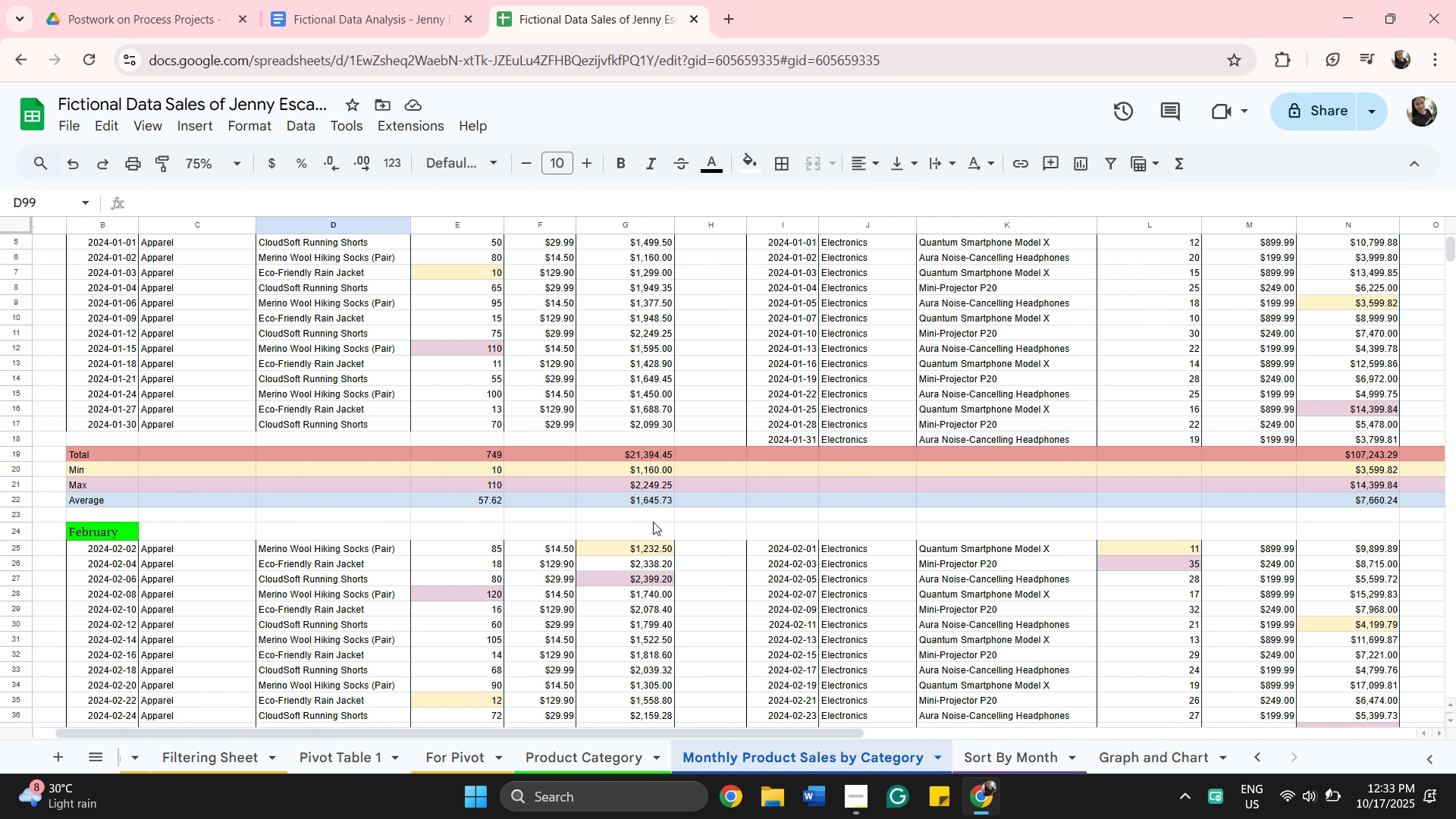 
wait(7.07)
 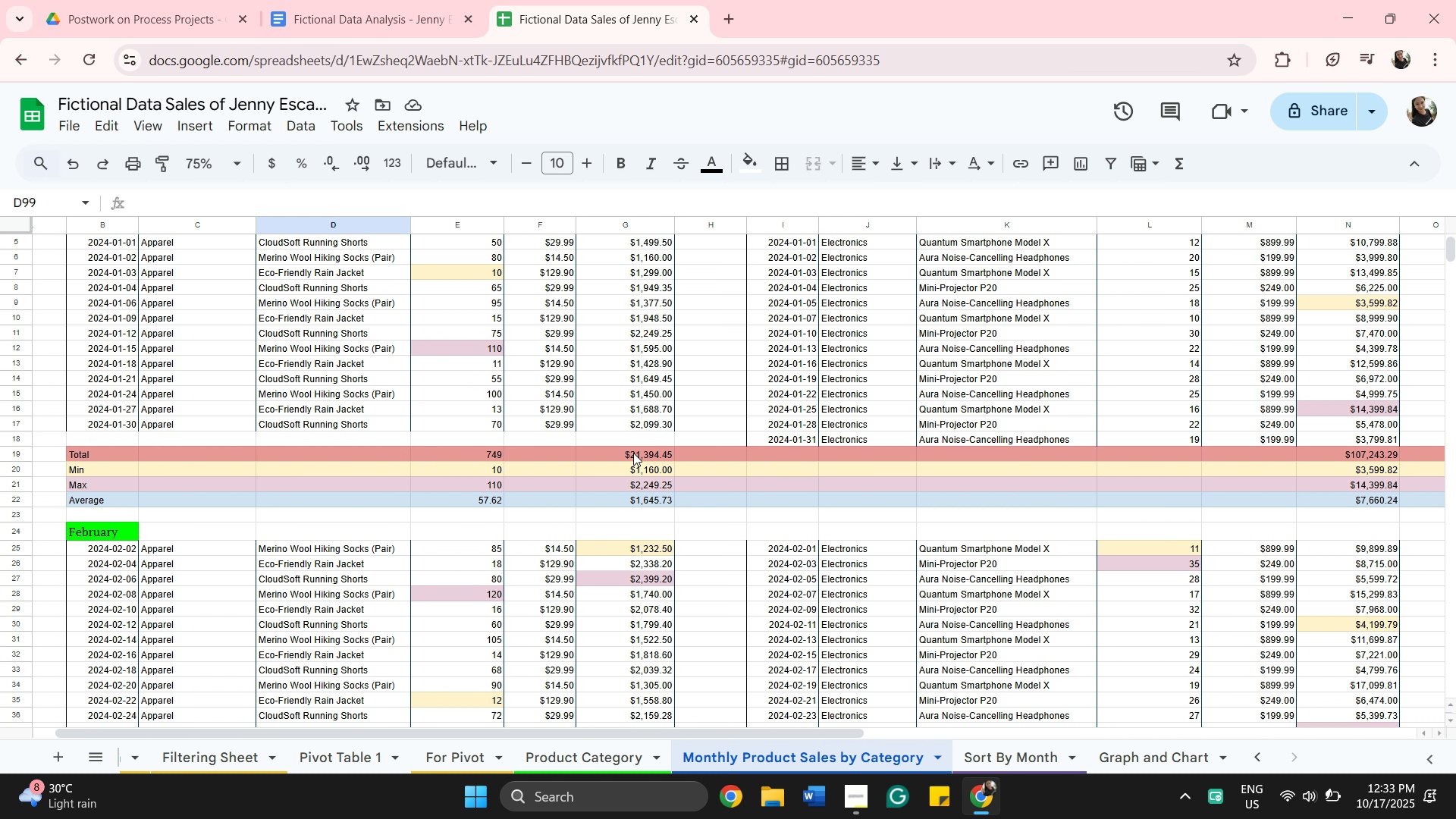 
left_click([644, 457])
 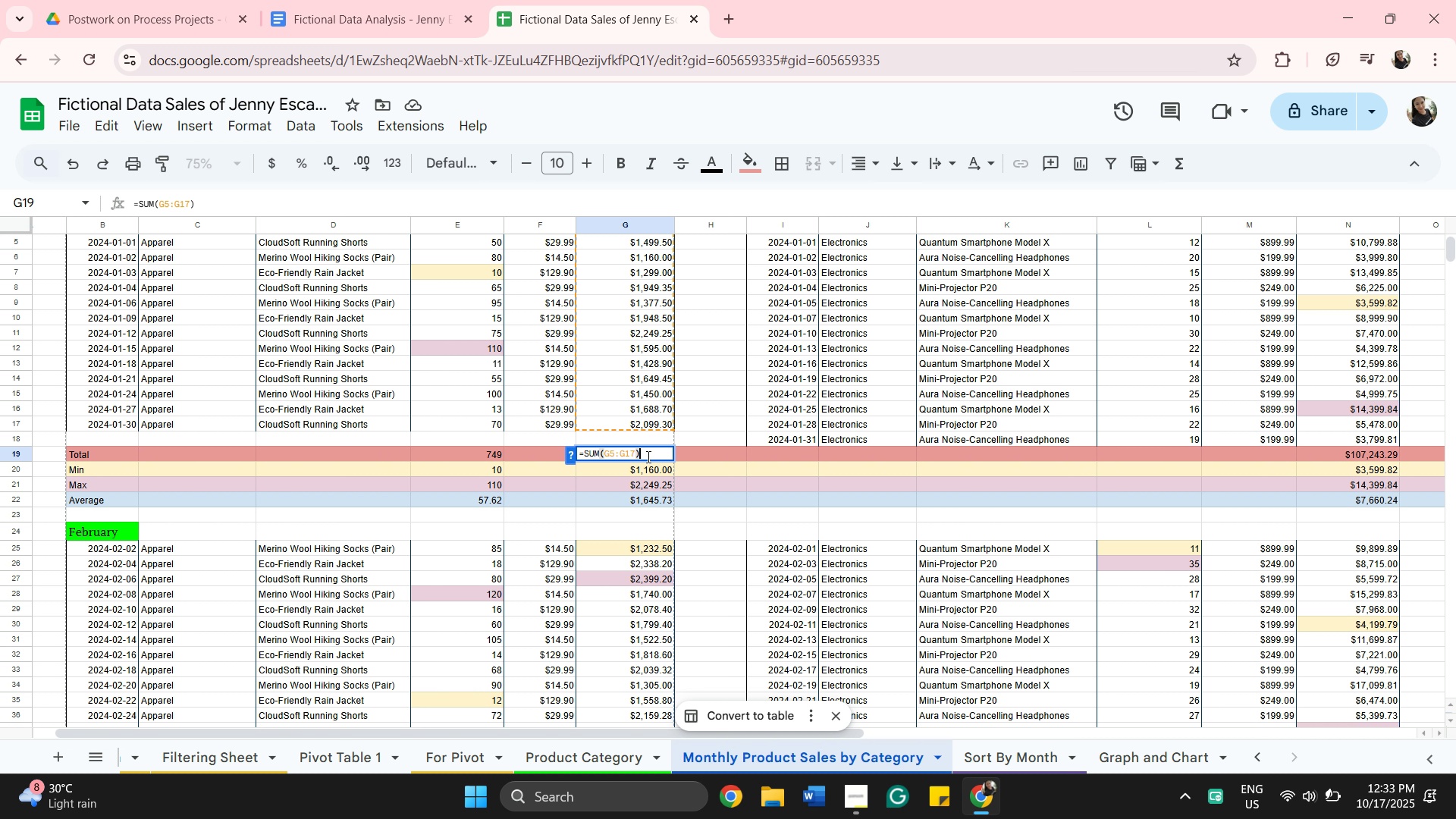 
wait(5.12)
 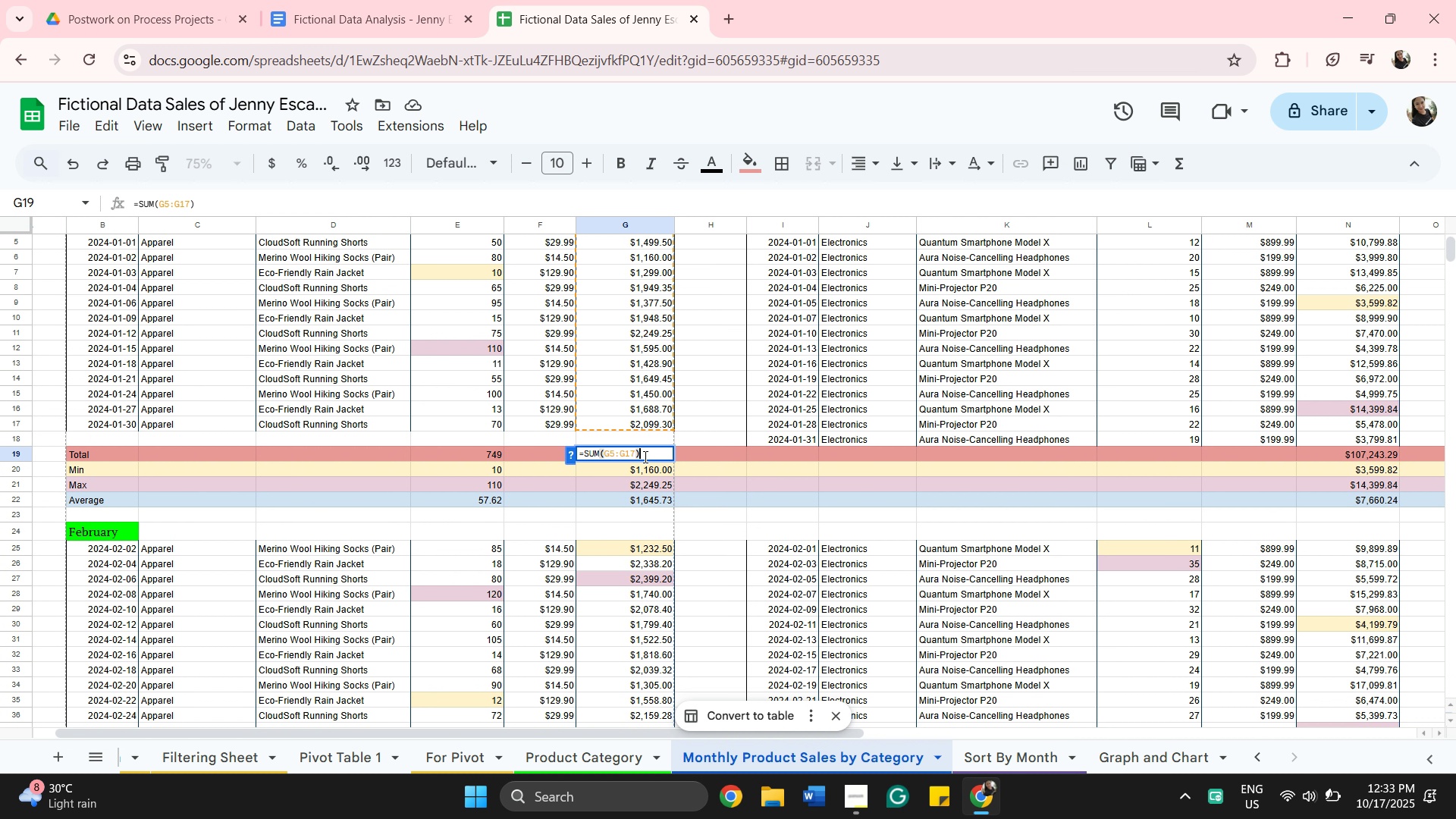 
key(Control+C)
 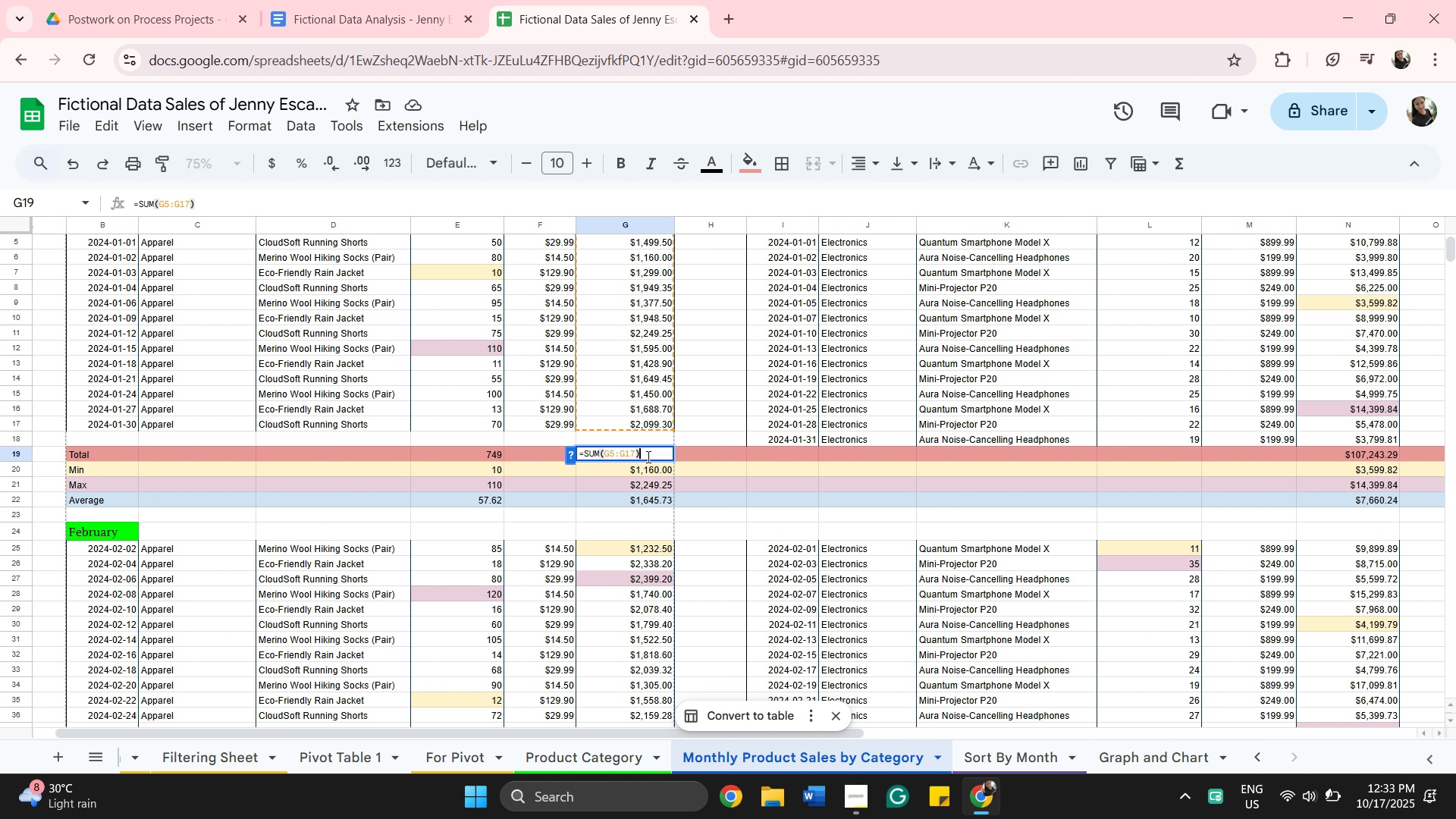 
key(Control+A)
 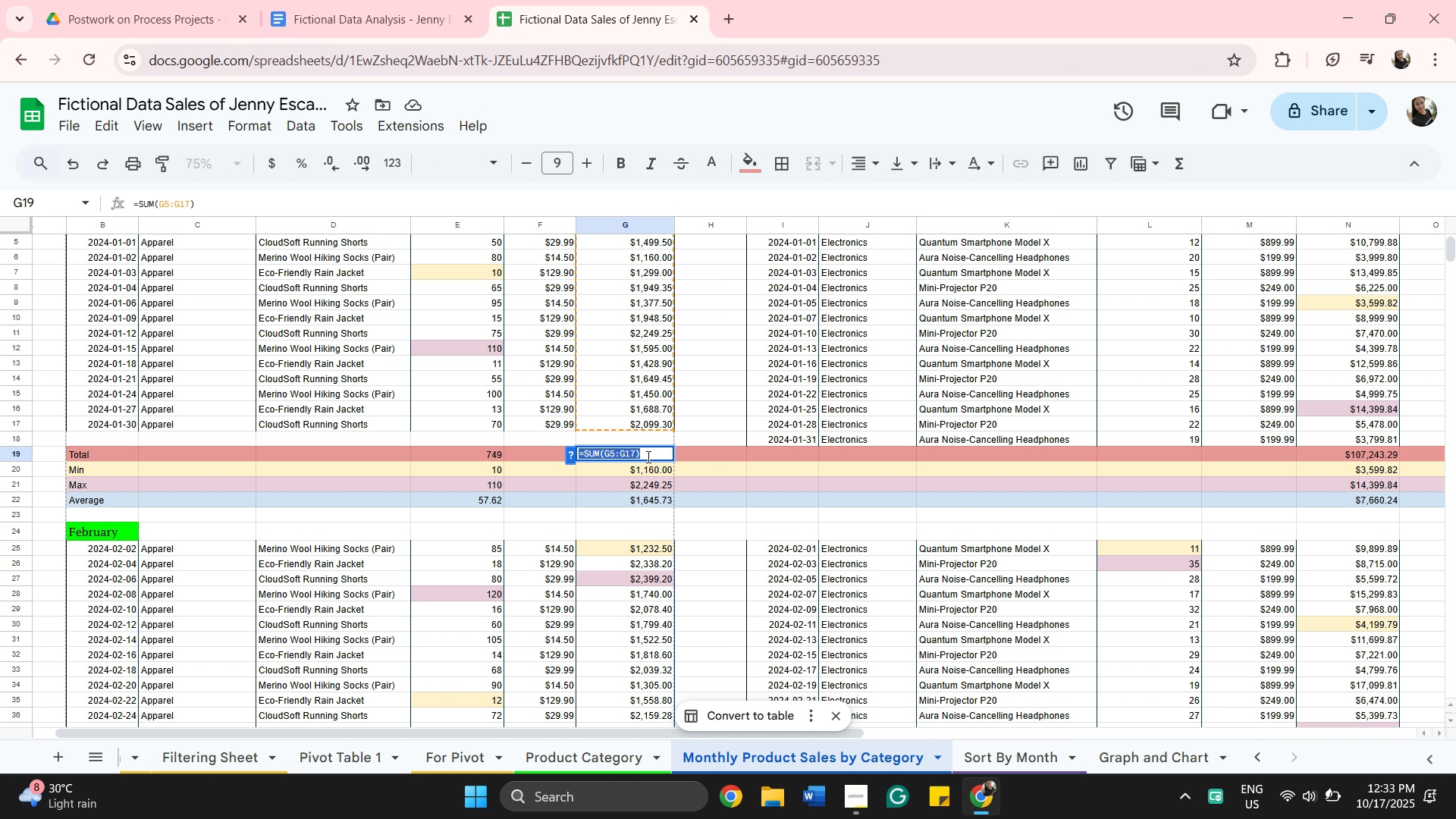 
key(Control+C)
 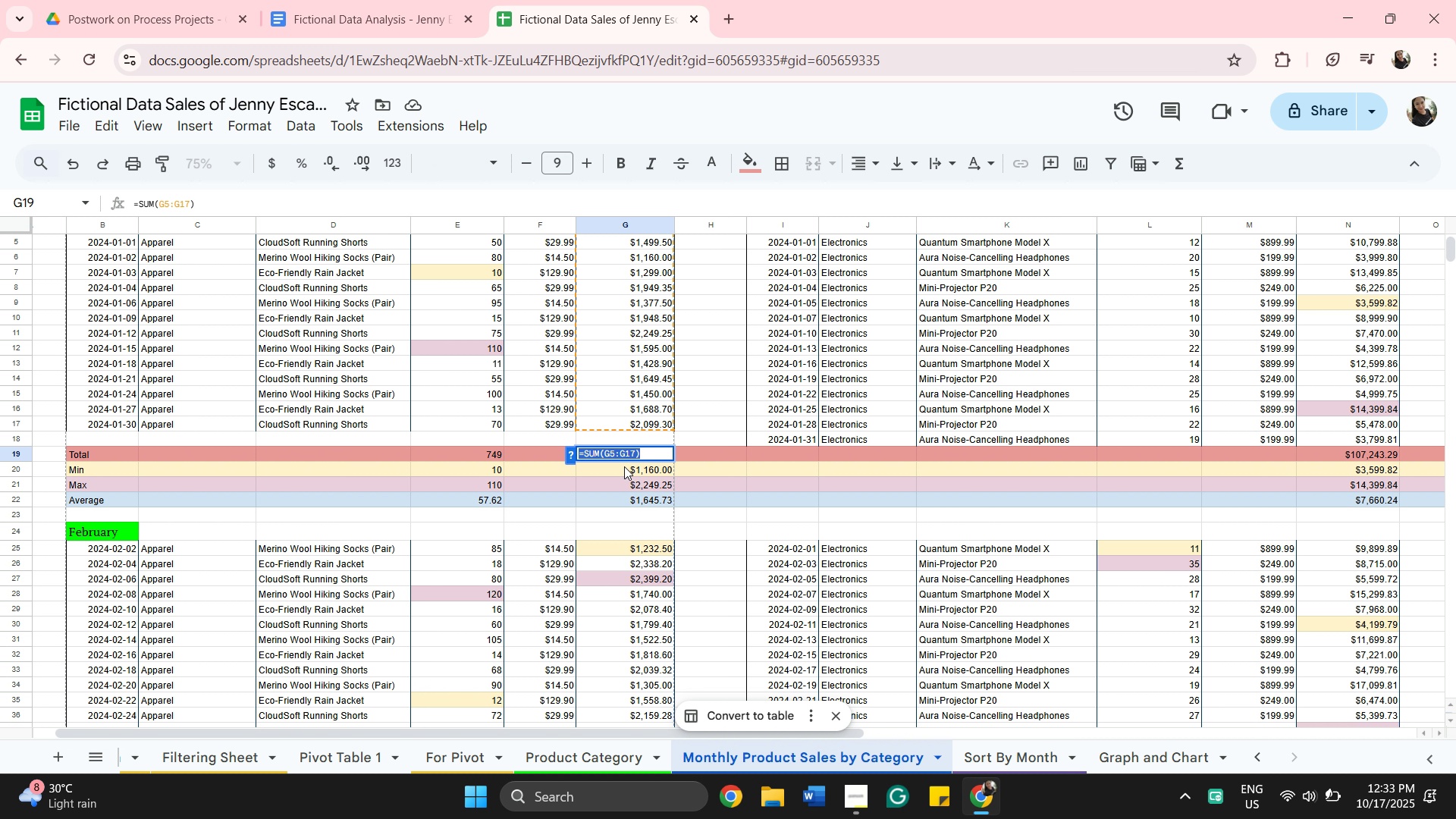 
scroll: coordinate [720, 472], scroll_direction: up, amount: 4.0
 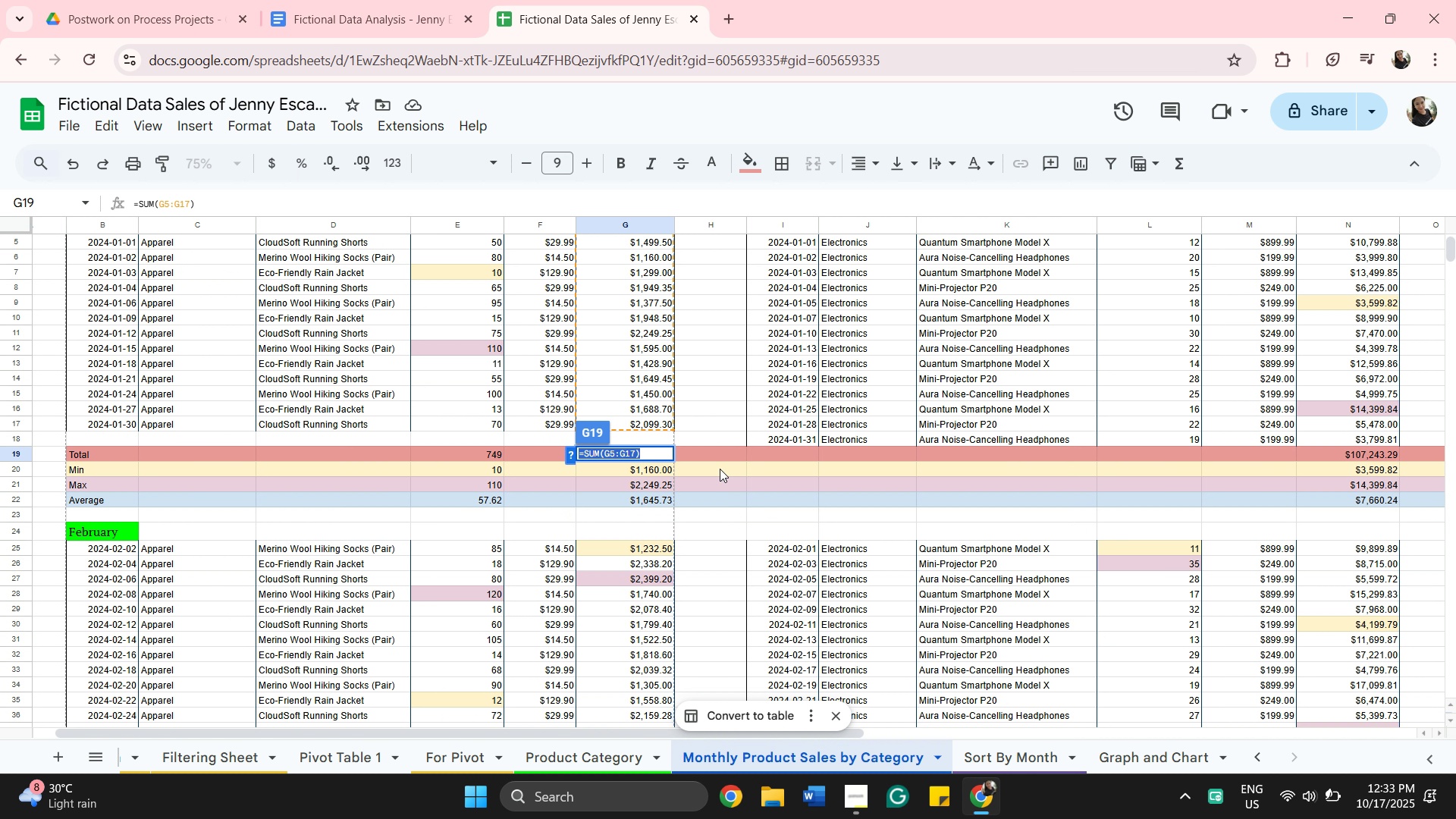 
scroll: coordinate [718, 457], scroll_direction: down, amount: 15.0
 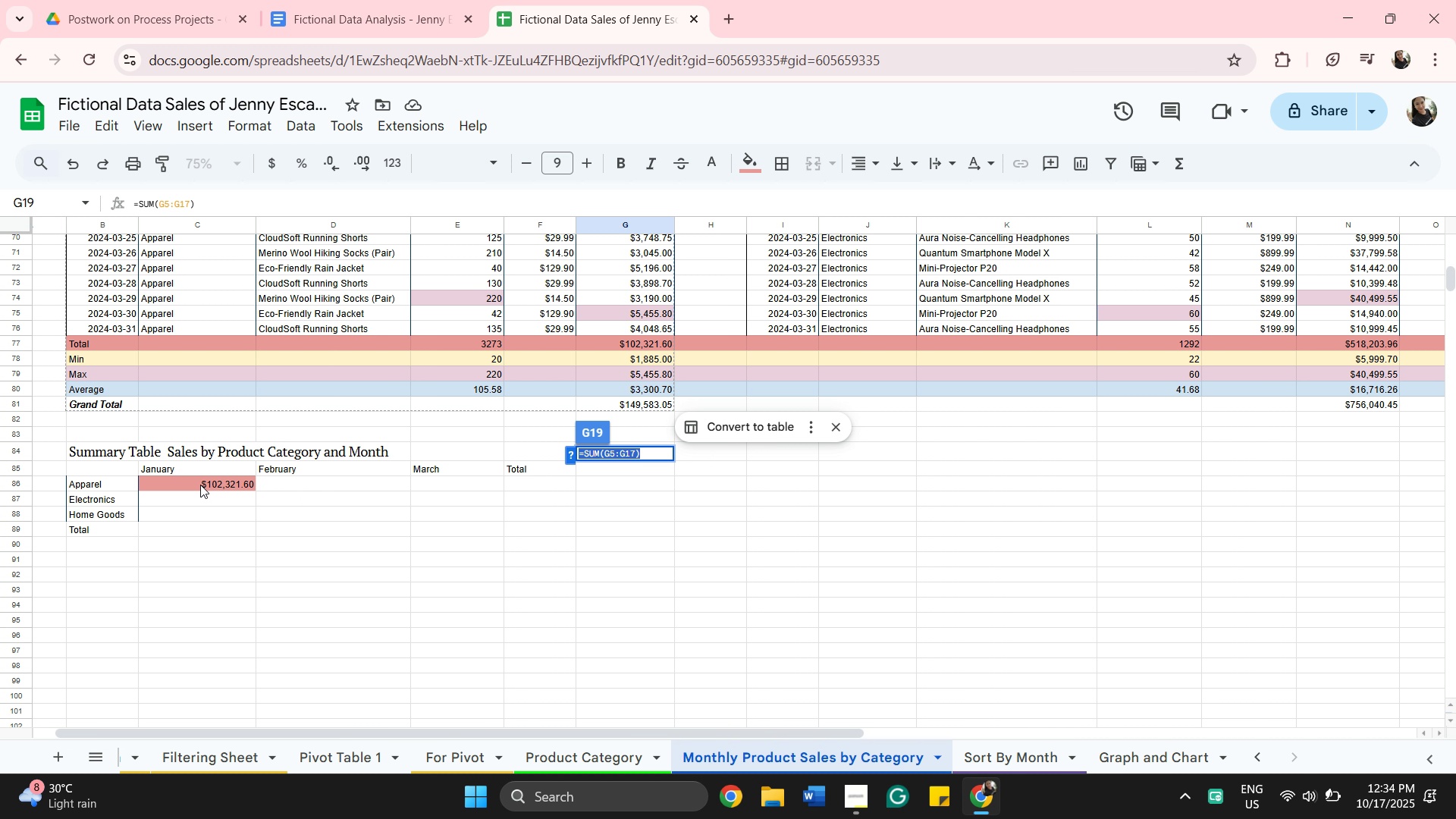 
double_click([200, 485])
 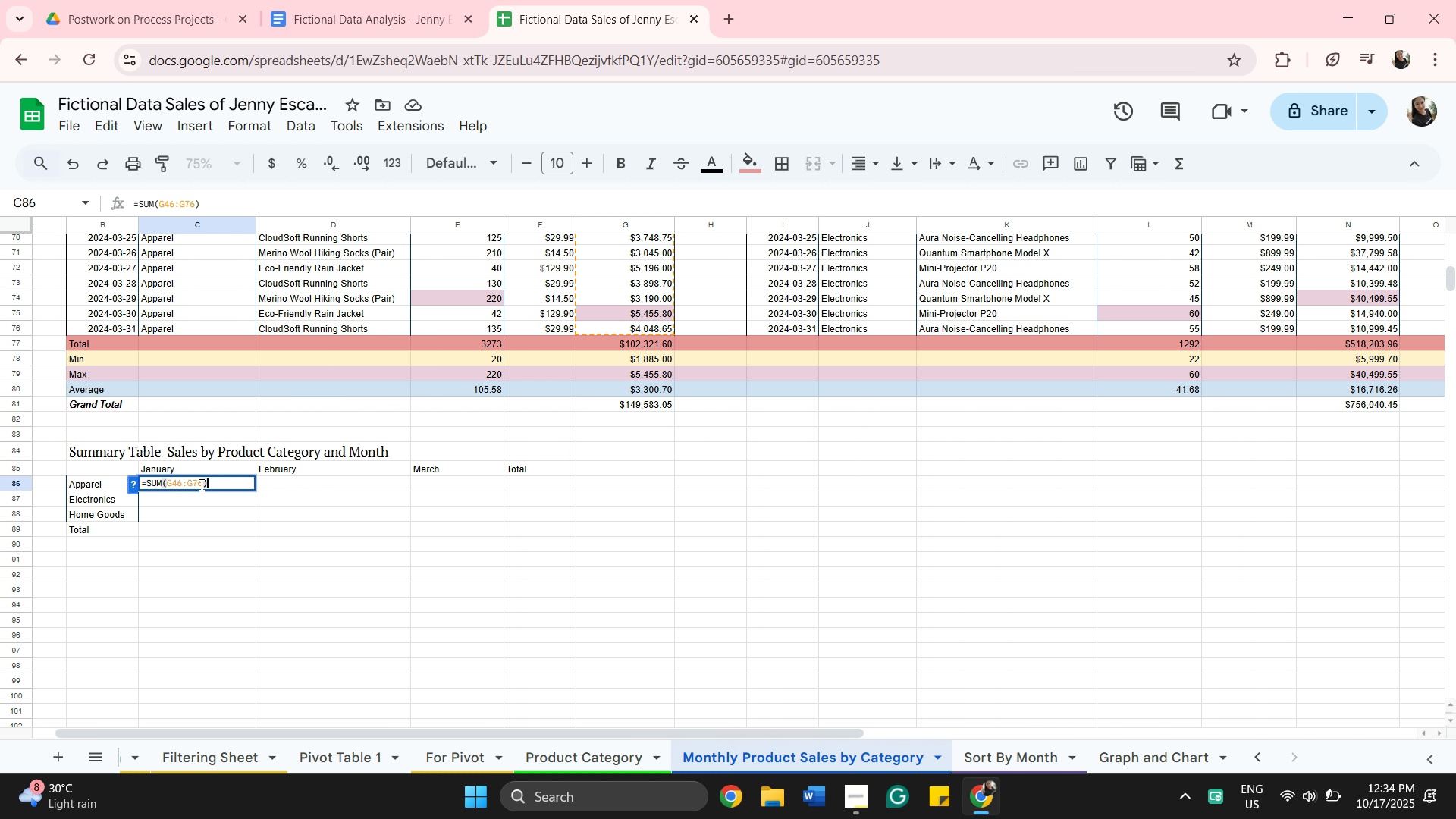 
hold_key(key=Backspace, duration=1.31)
 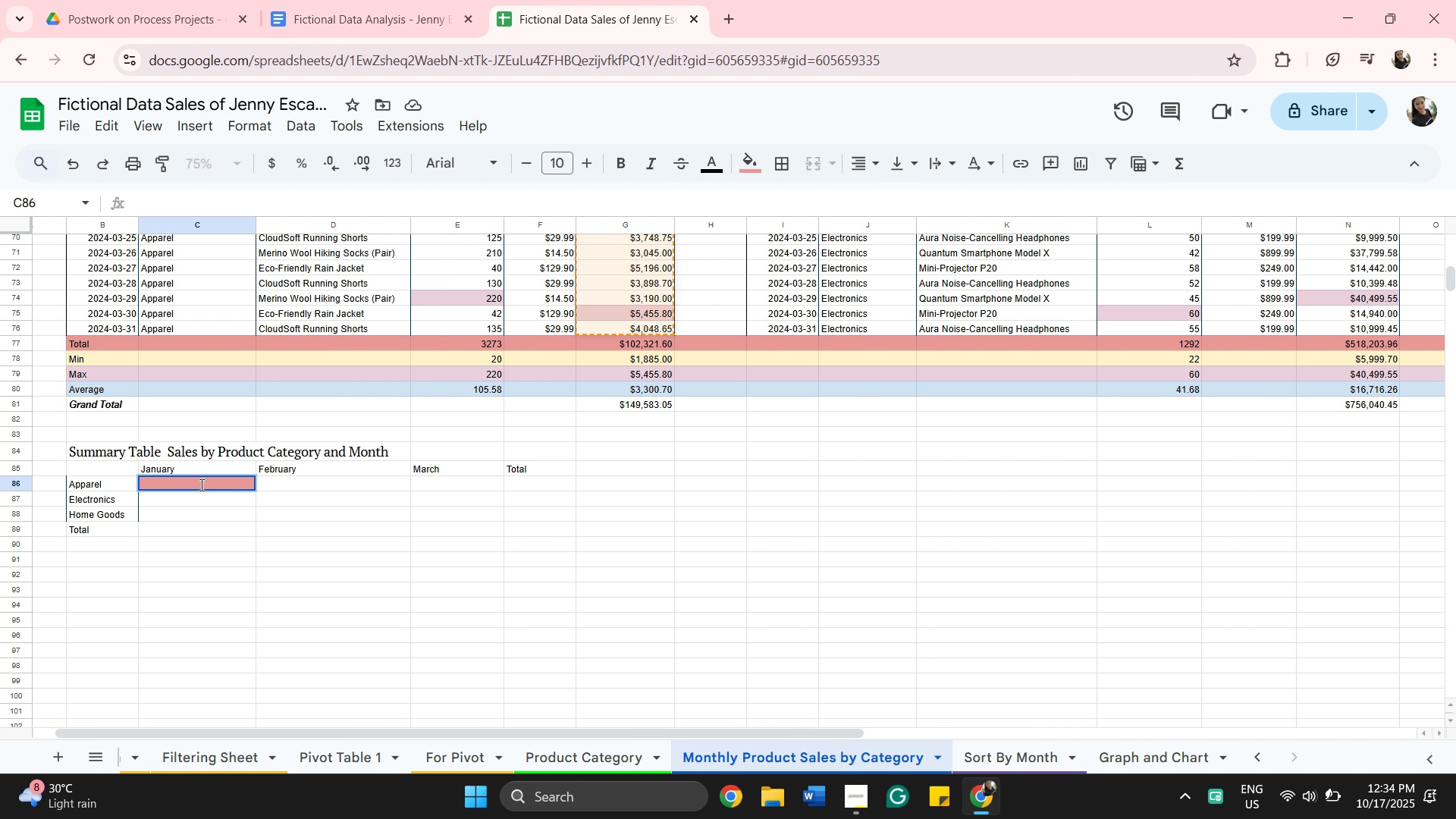 
key(Control+V)
 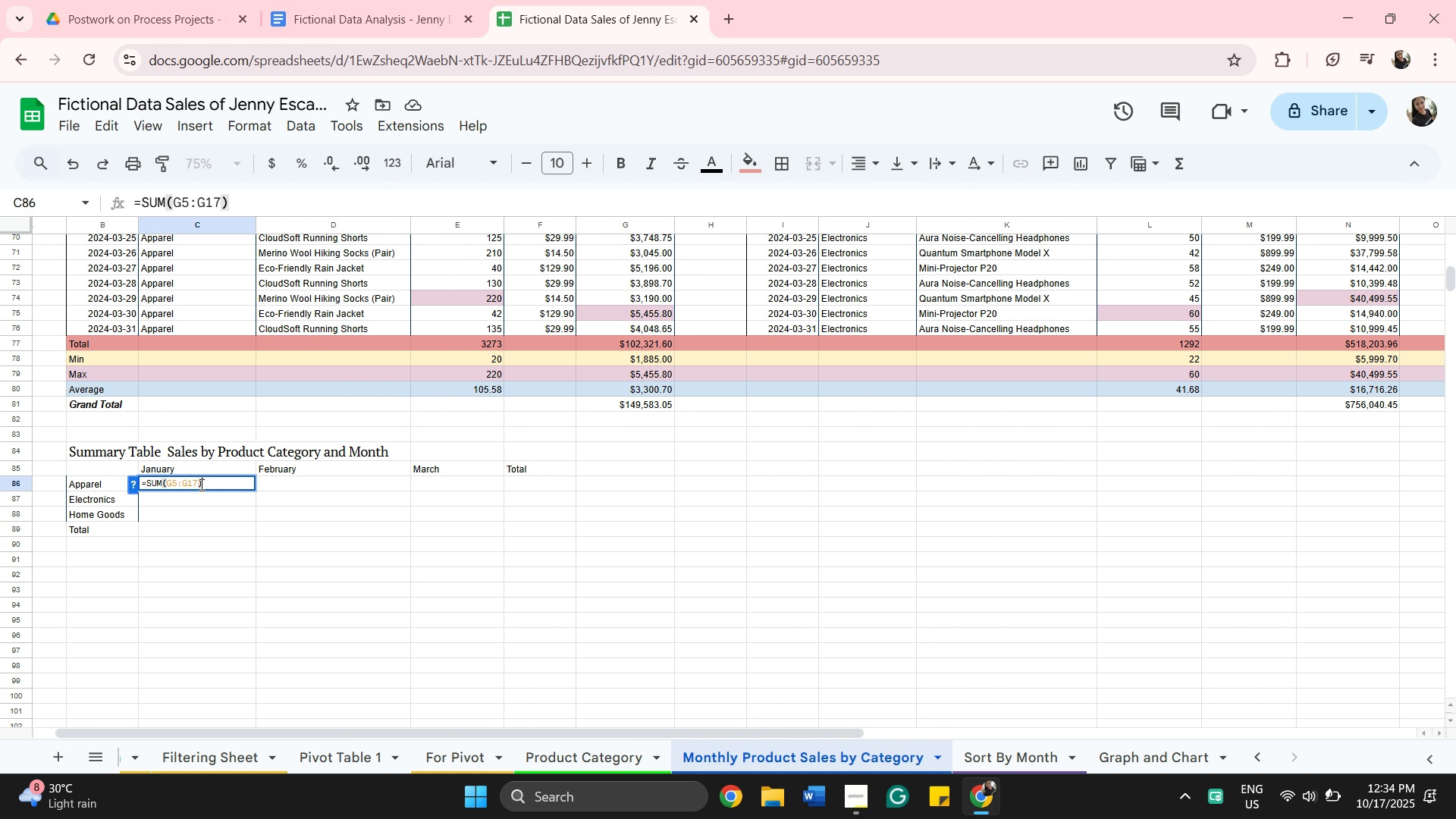 
key(Enter)
 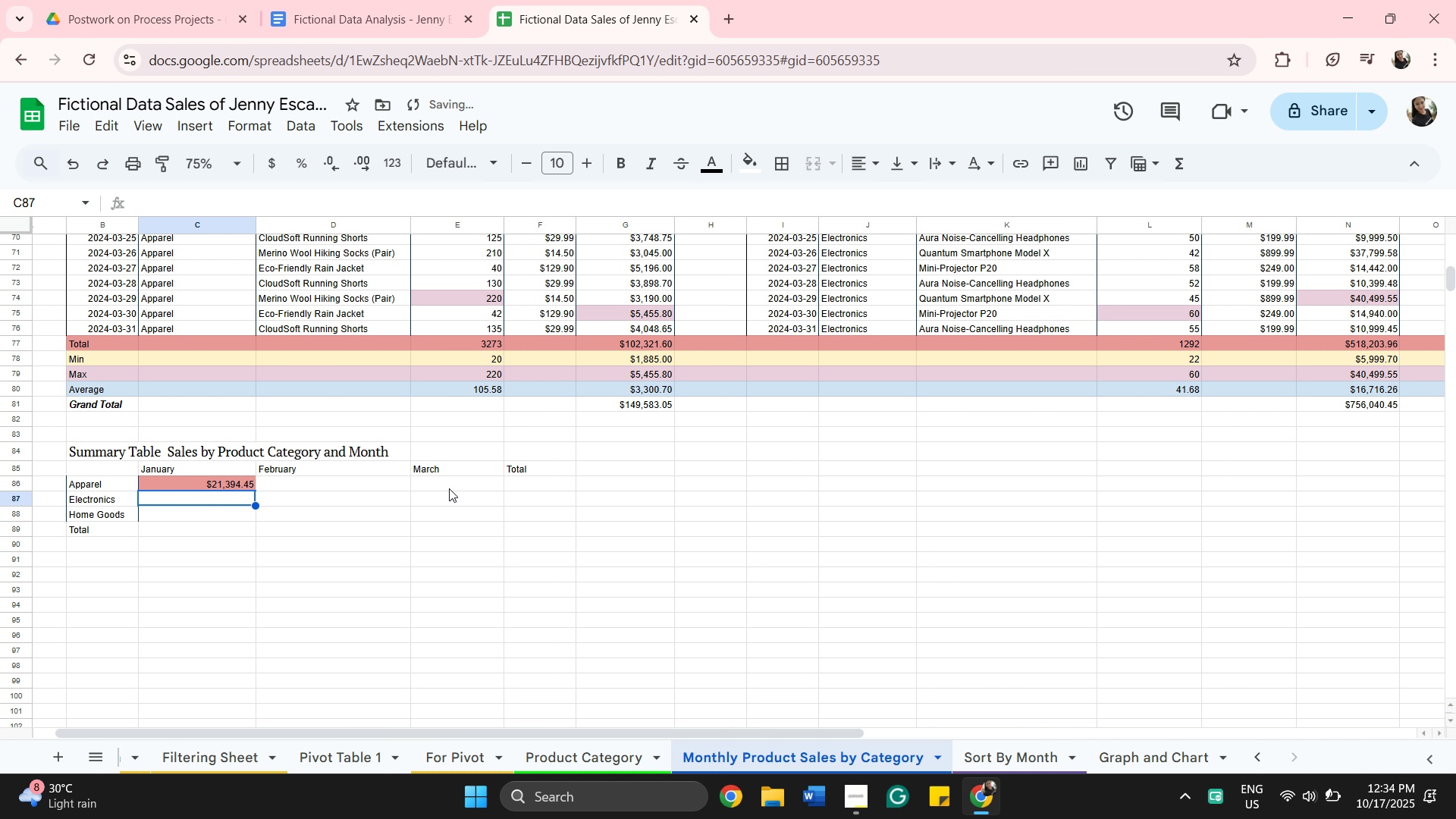 
scroll: coordinate [685, 406], scroll_direction: up, amount: 8.0
 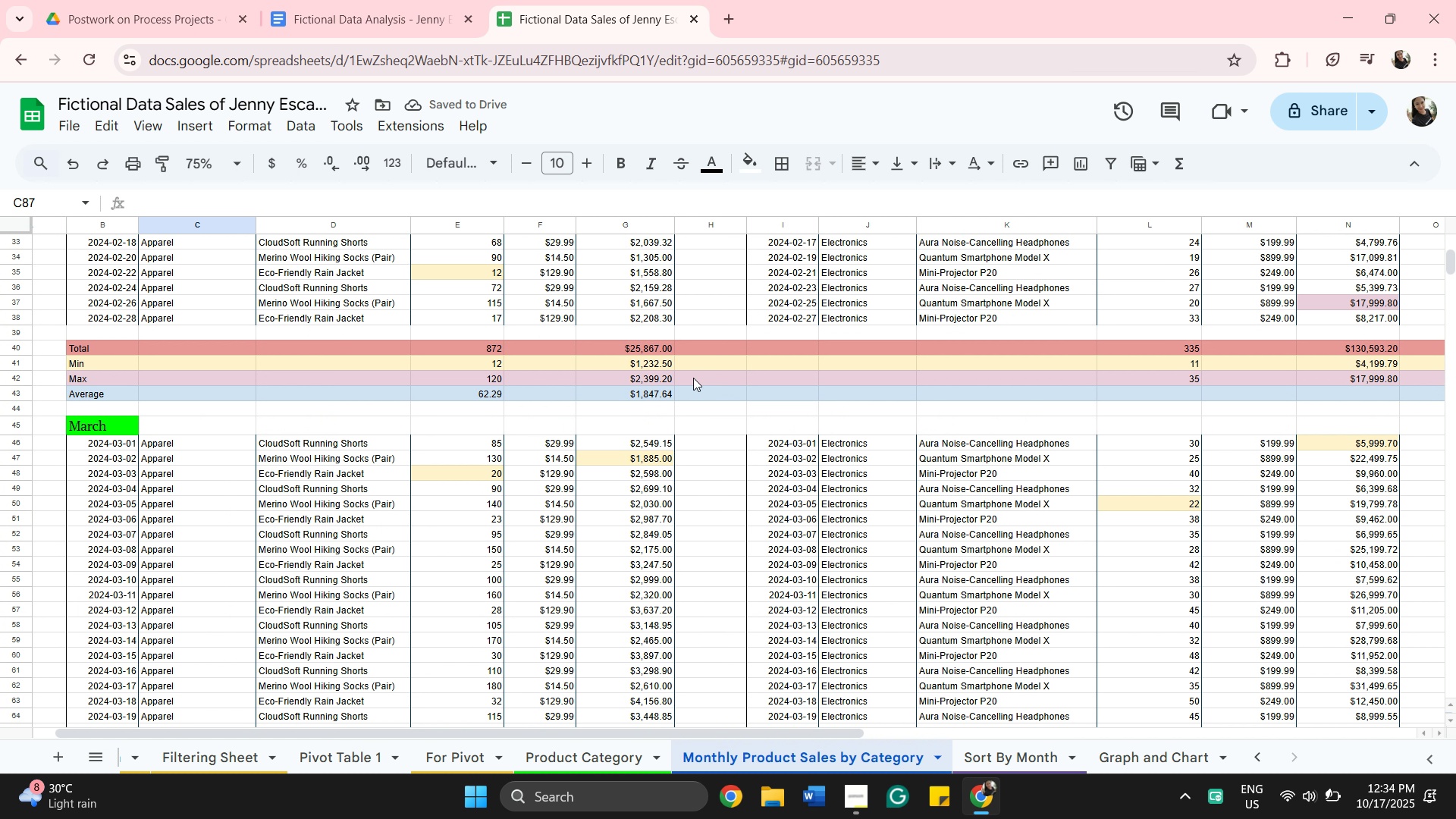 
scroll: coordinate [663, 380], scroll_direction: down, amount: 6.0
 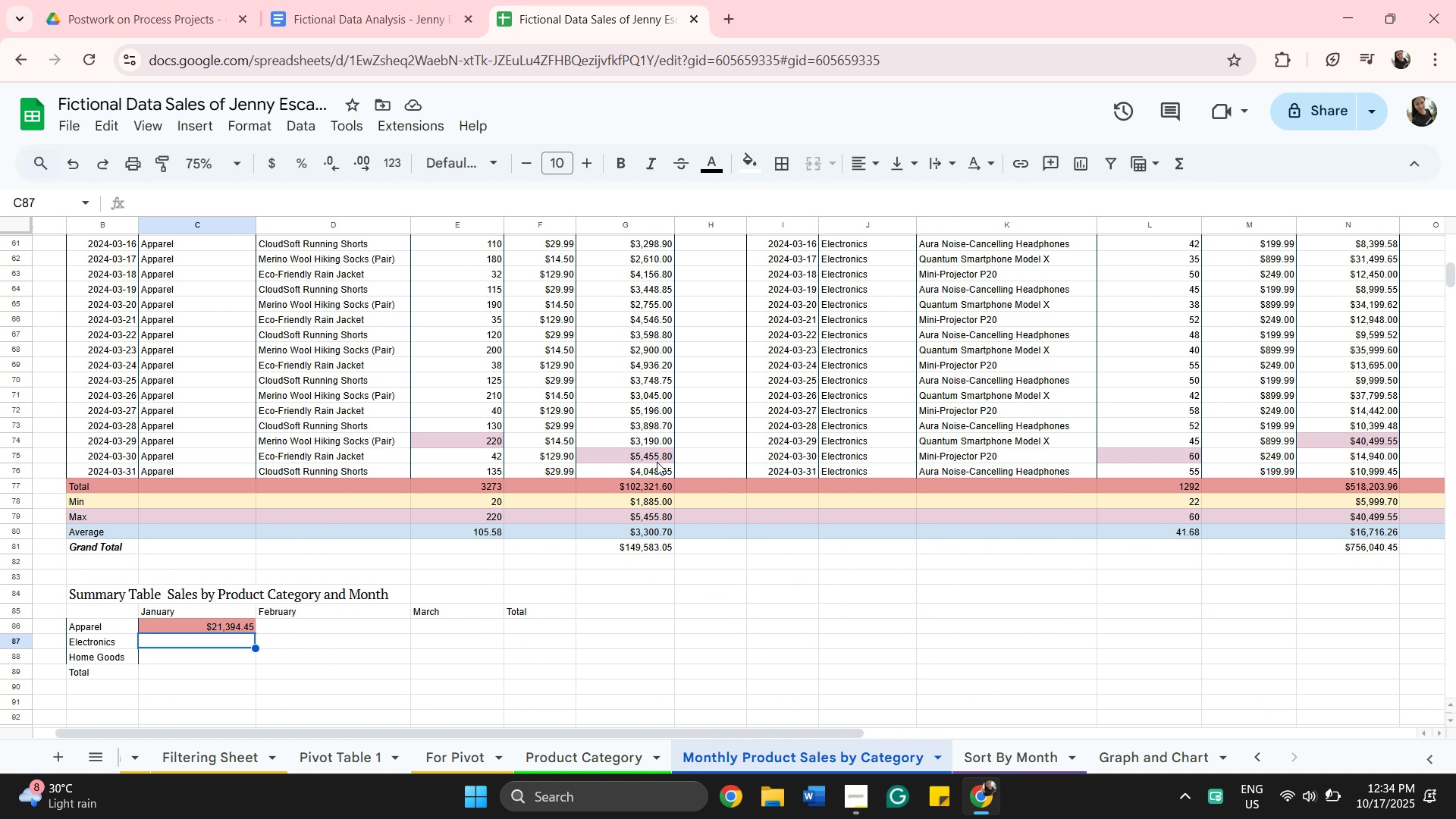 
scroll: coordinate [660, 426], scroll_direction: up, amount: 10.0
 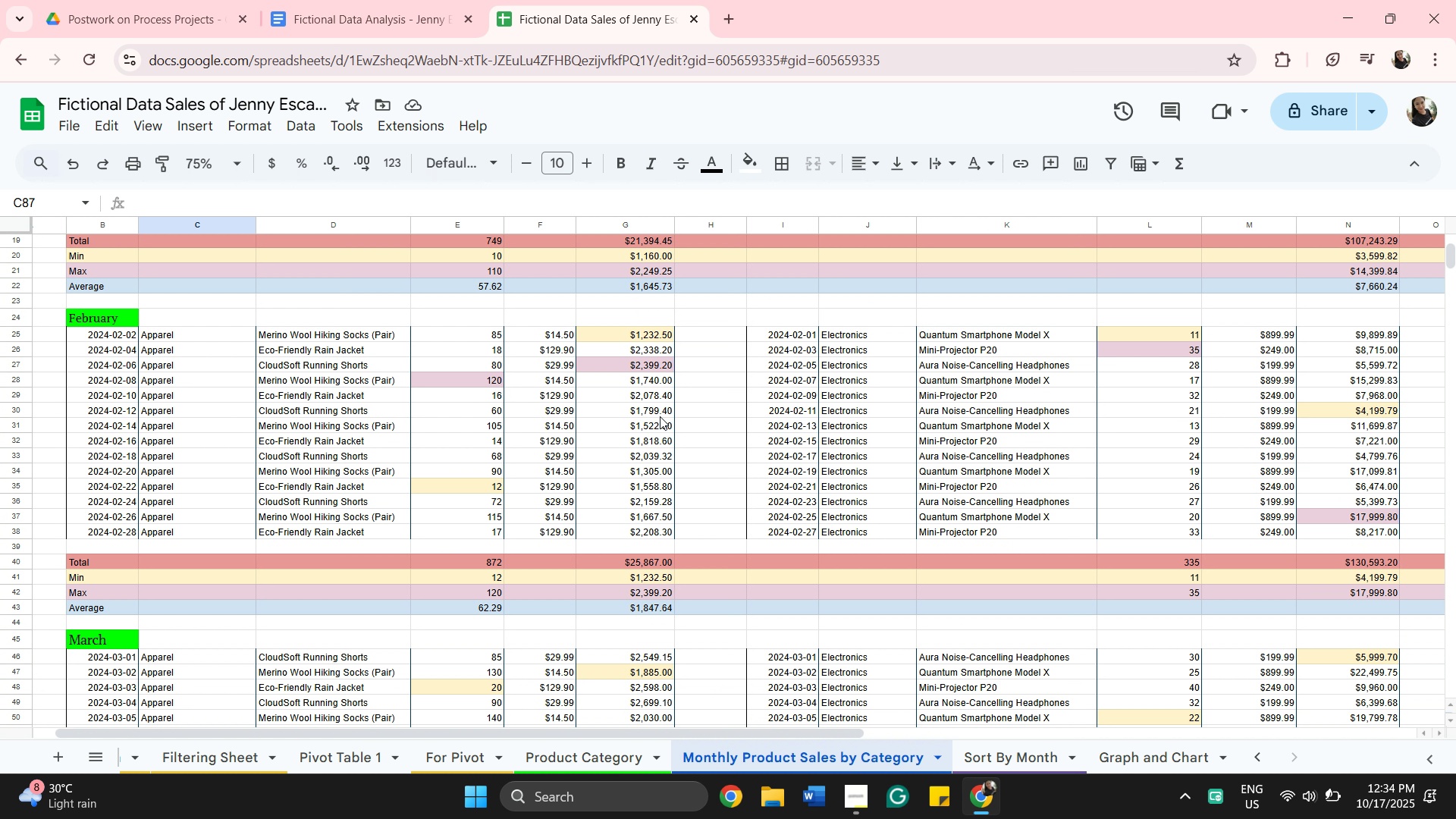 
scroll: coordinate [660, 416], scroll_direction: down, amount: 2.0
 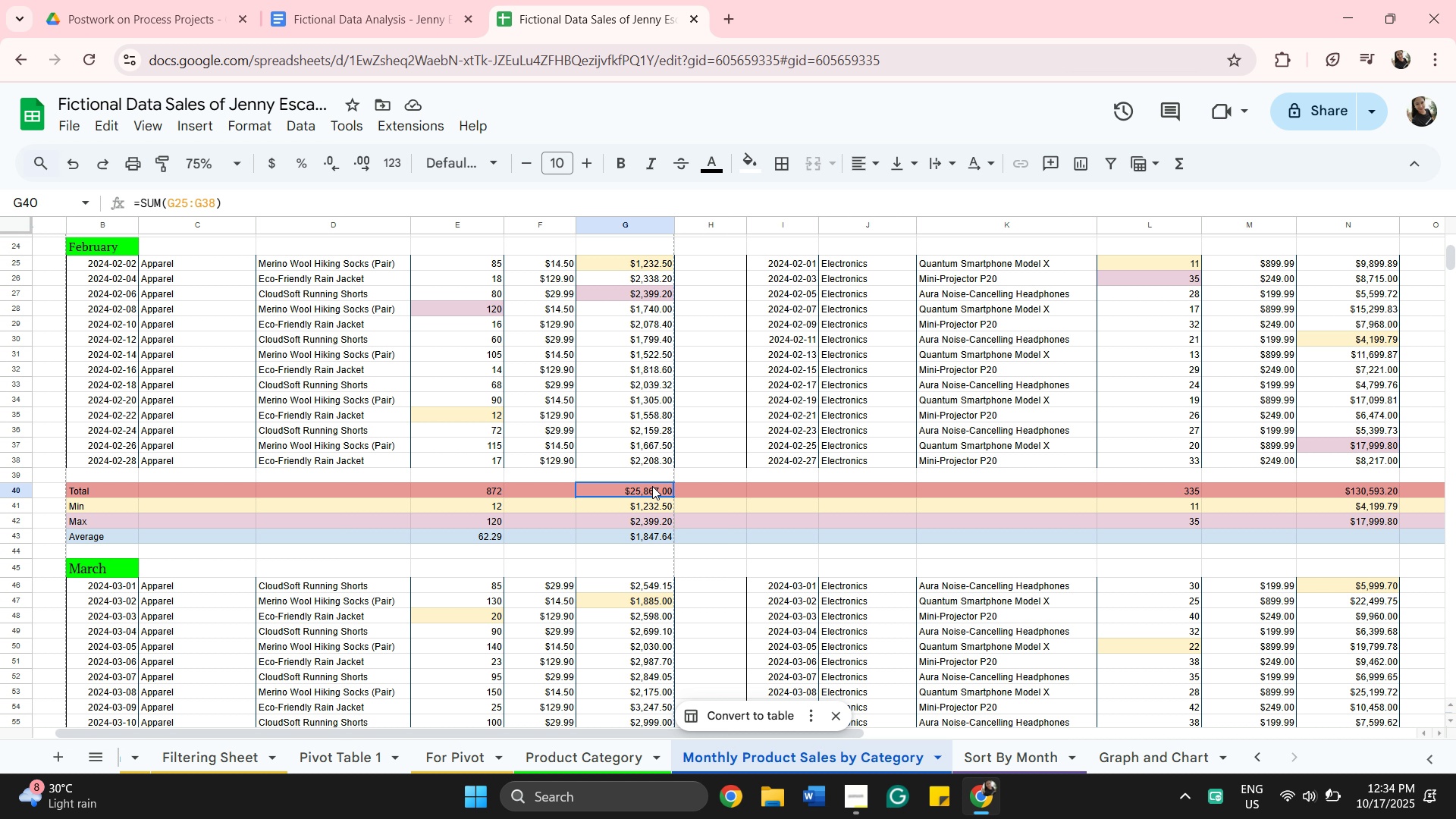 
left_click([652, 486])
 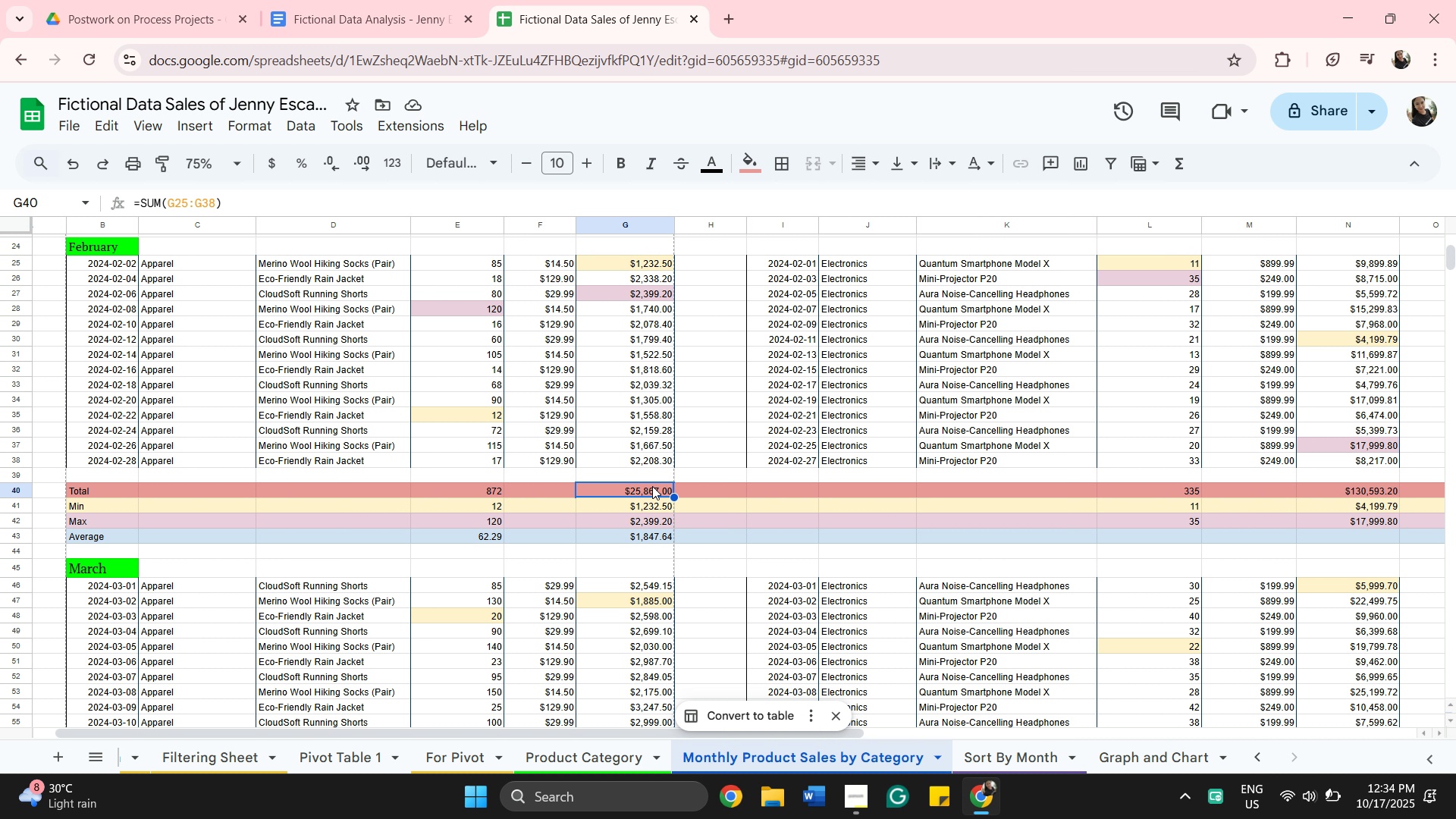 
double_click([652, 486])
 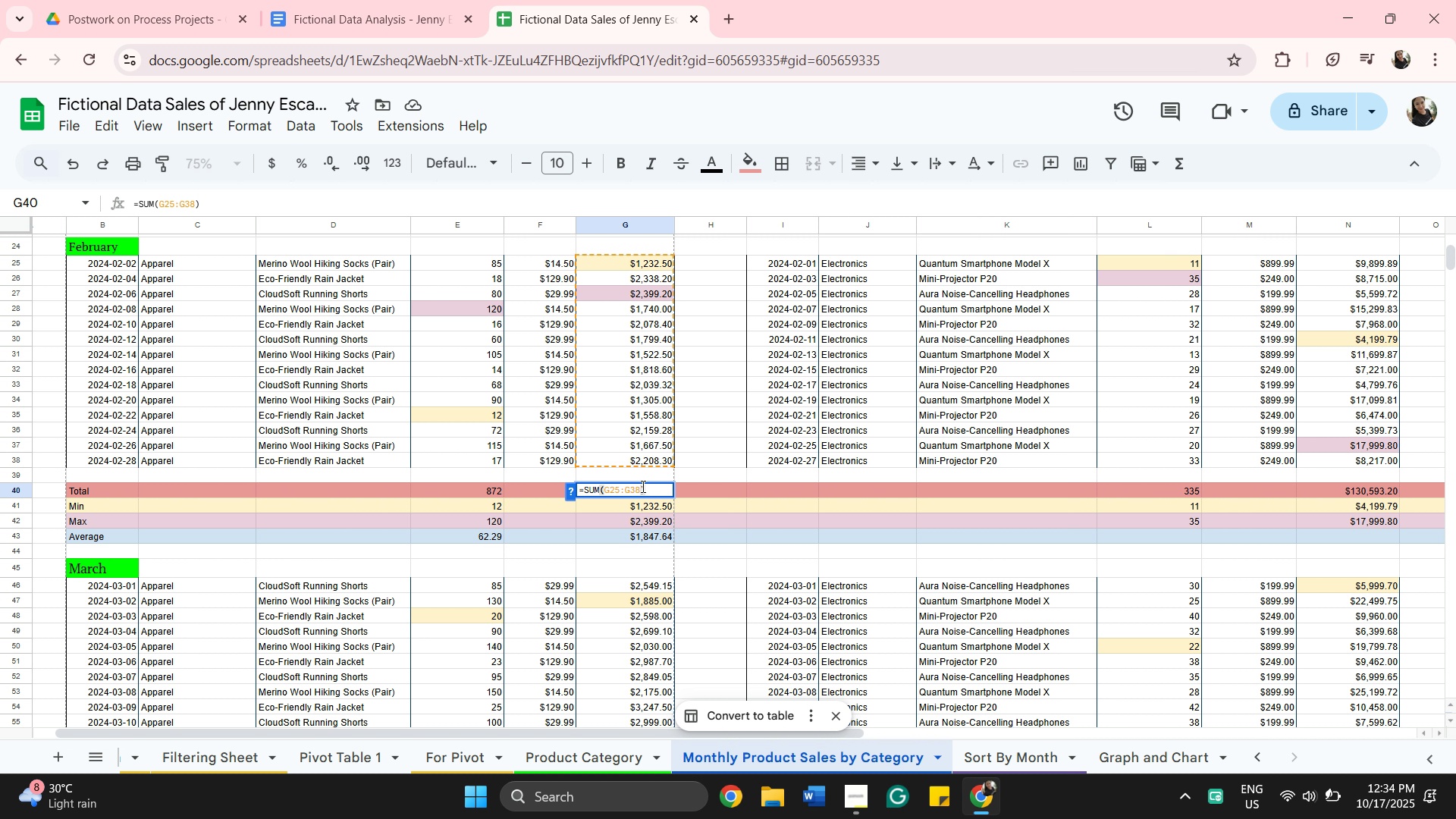 
key(Control+A)
 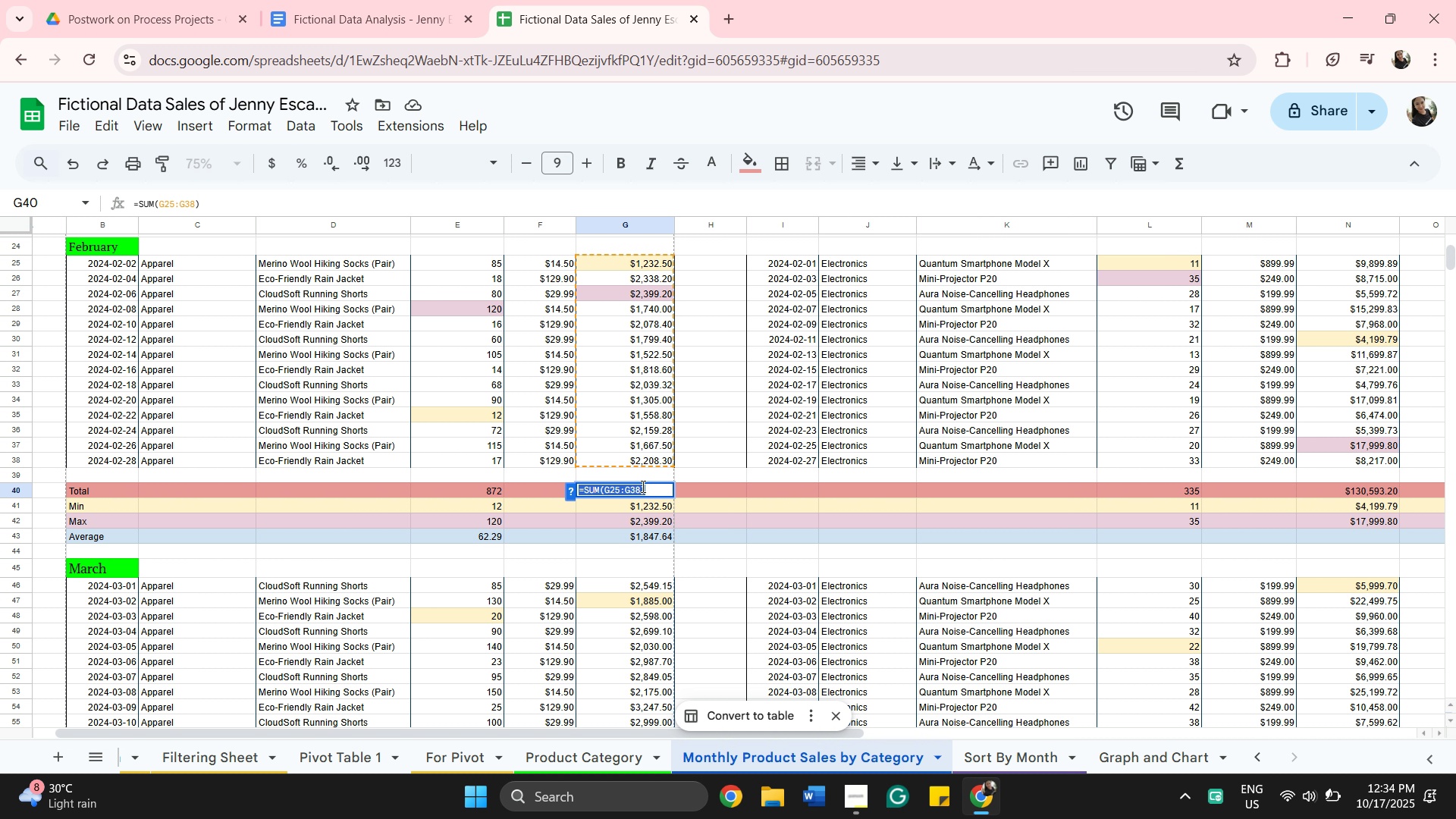 
key(Control+C)
 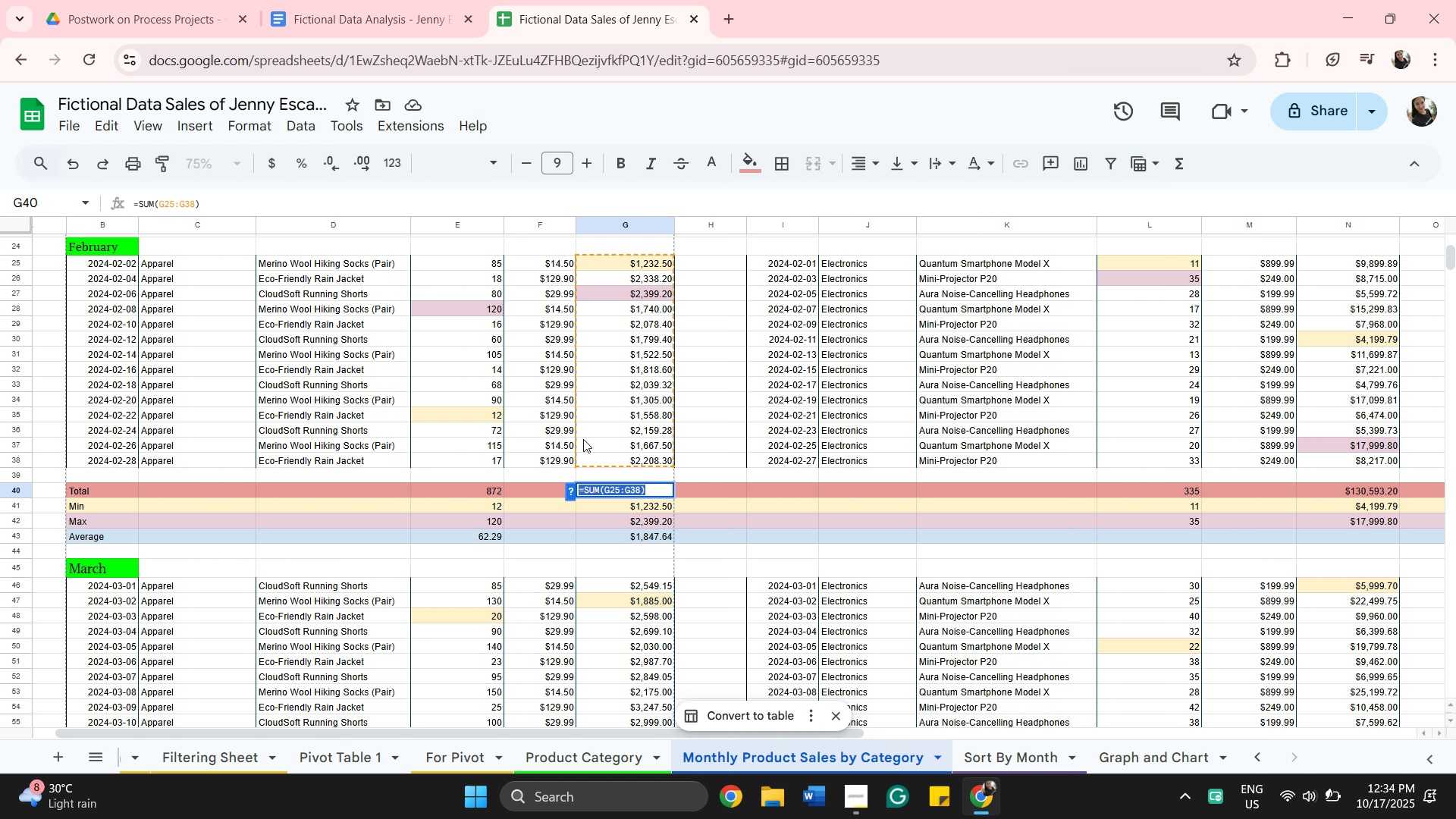 
scroll: coordinate [593, 445], scroll_direction: down, amount: 8.0
 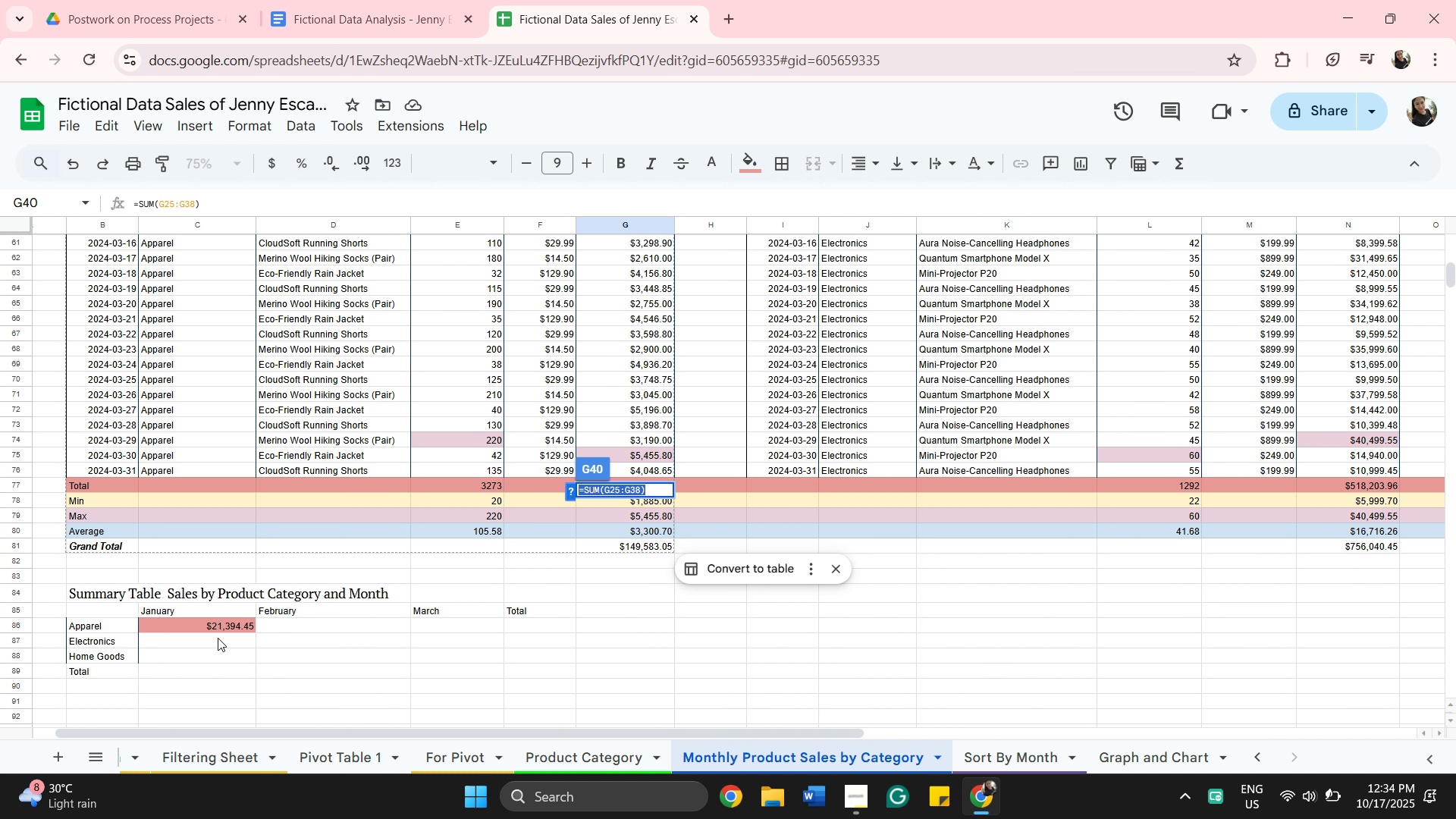 
left_click([218, 638])
 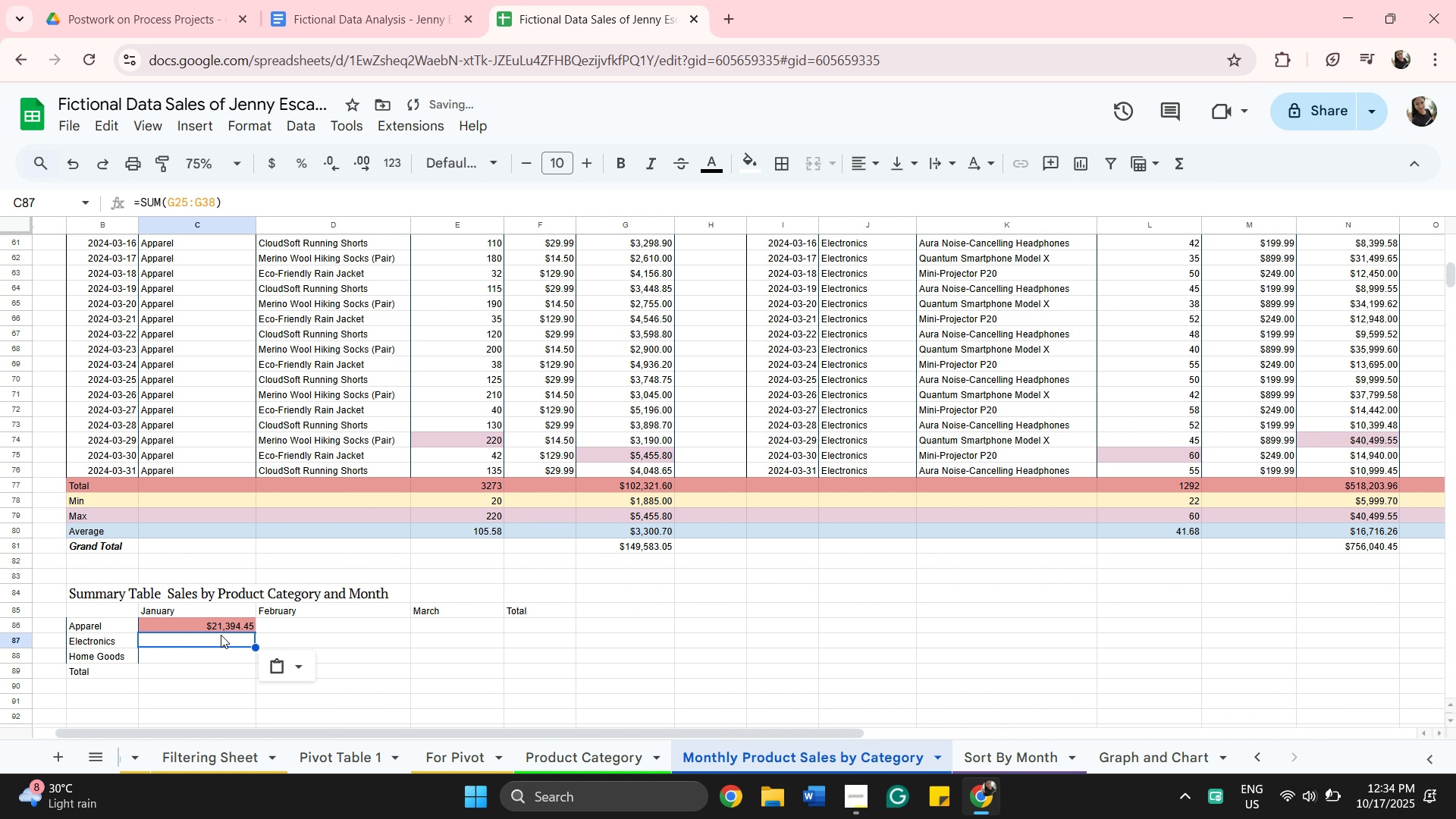 
key(Control+V)
 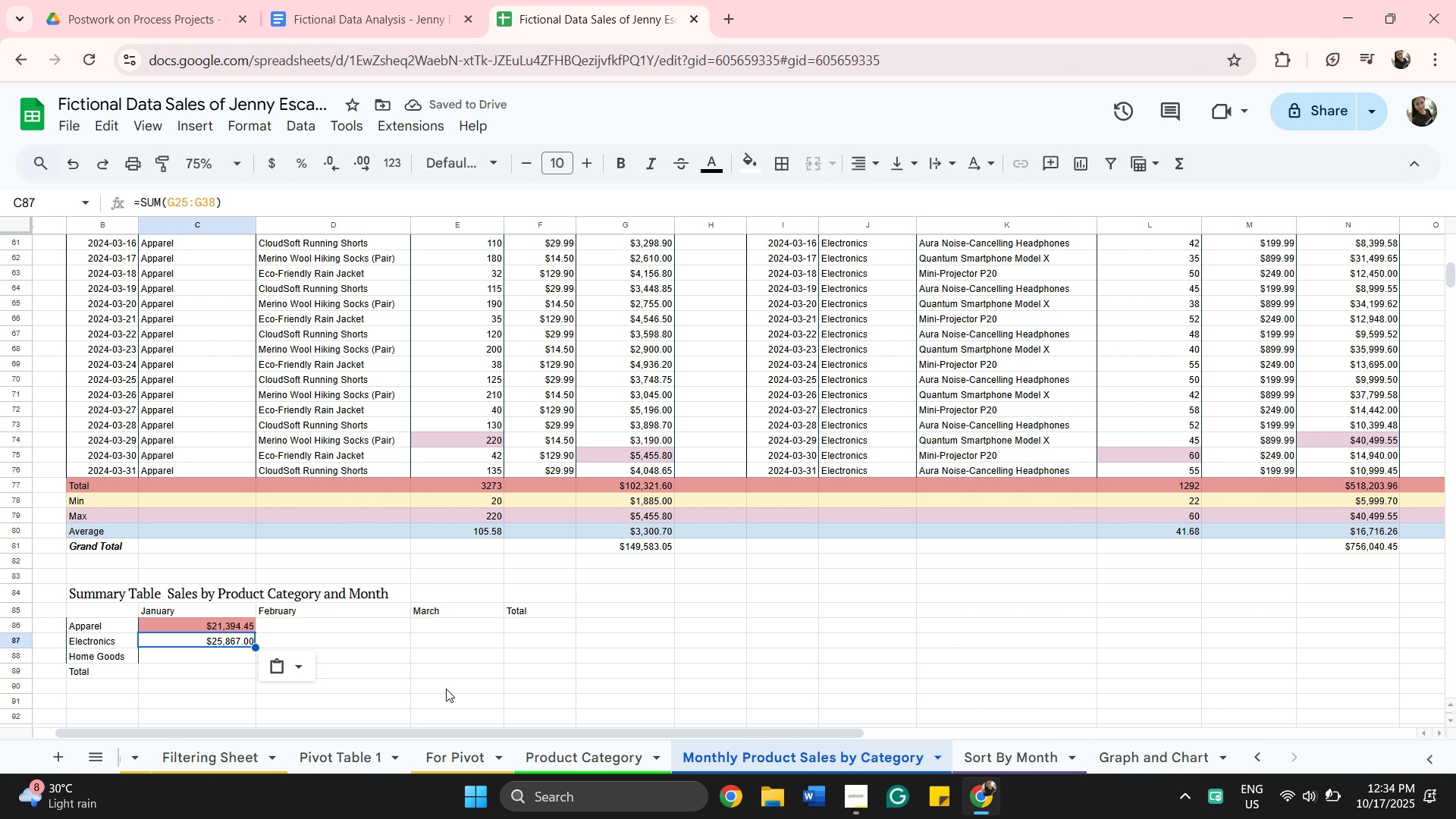 
scroll: coordinate [617, 622], scroll_direction: up, amount: 6.0
 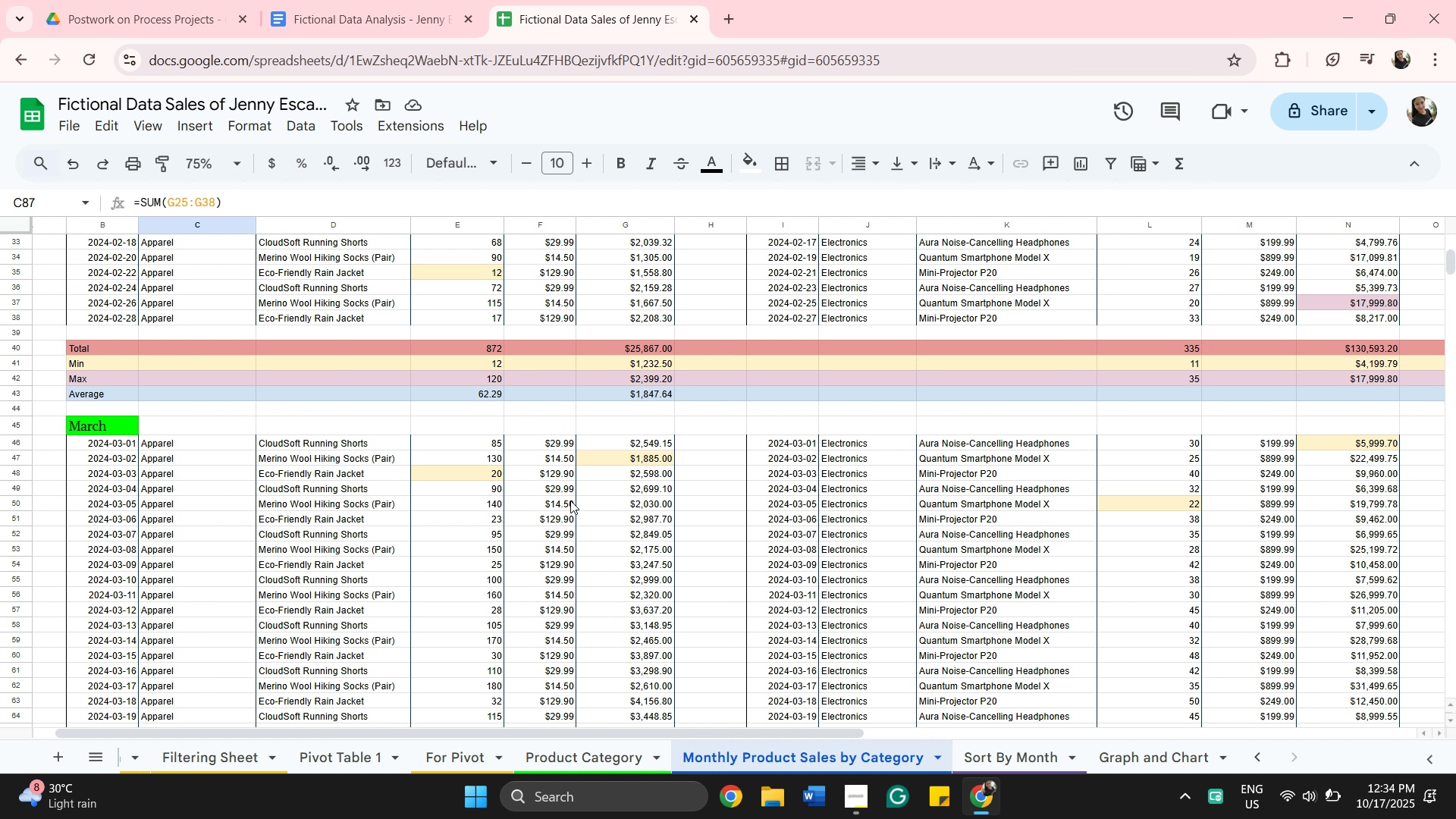 
scroll: coordinate [597, 568], scroll_direction: down, amount: 7.0
 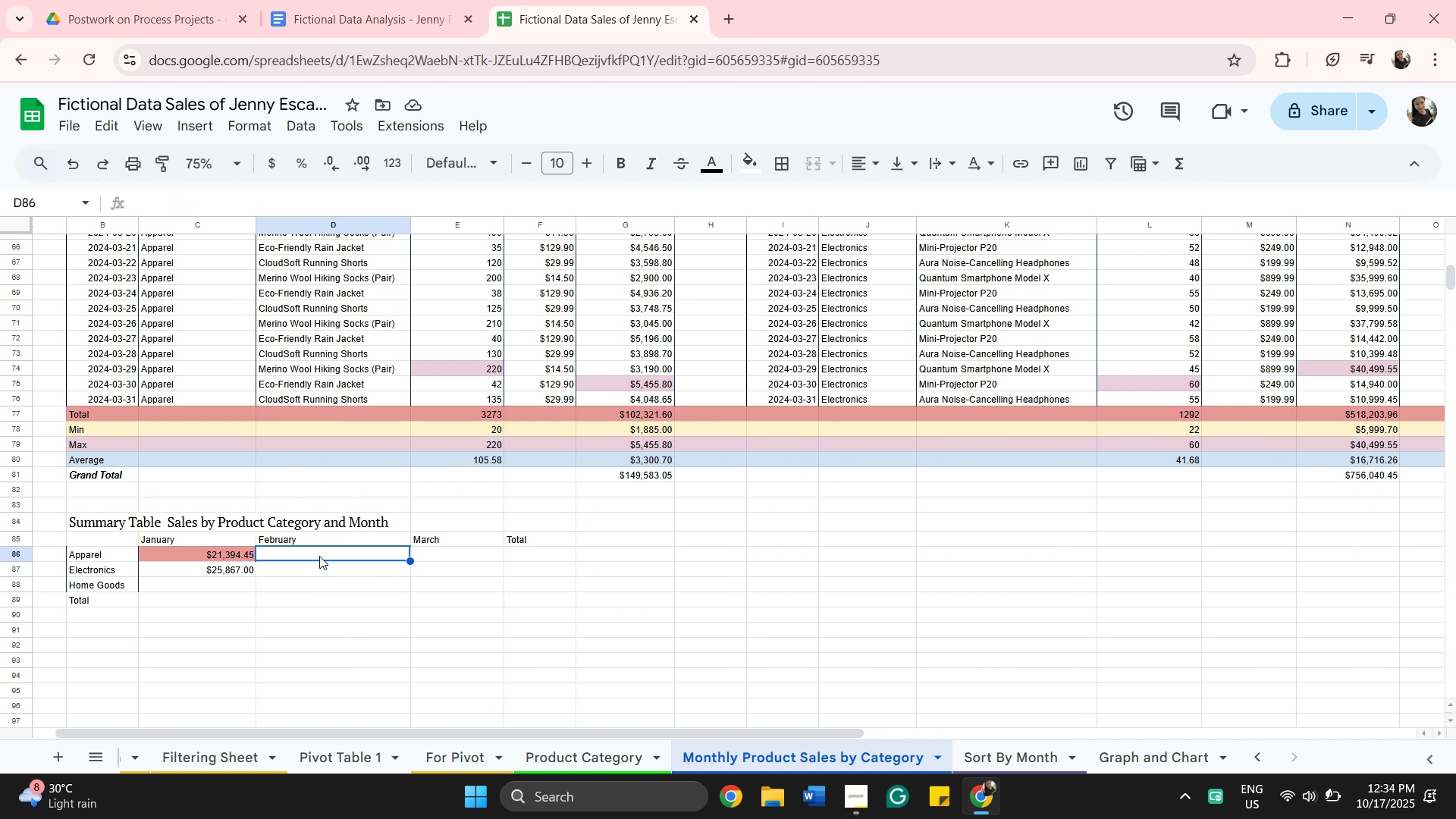 
right_click([319, 556])
 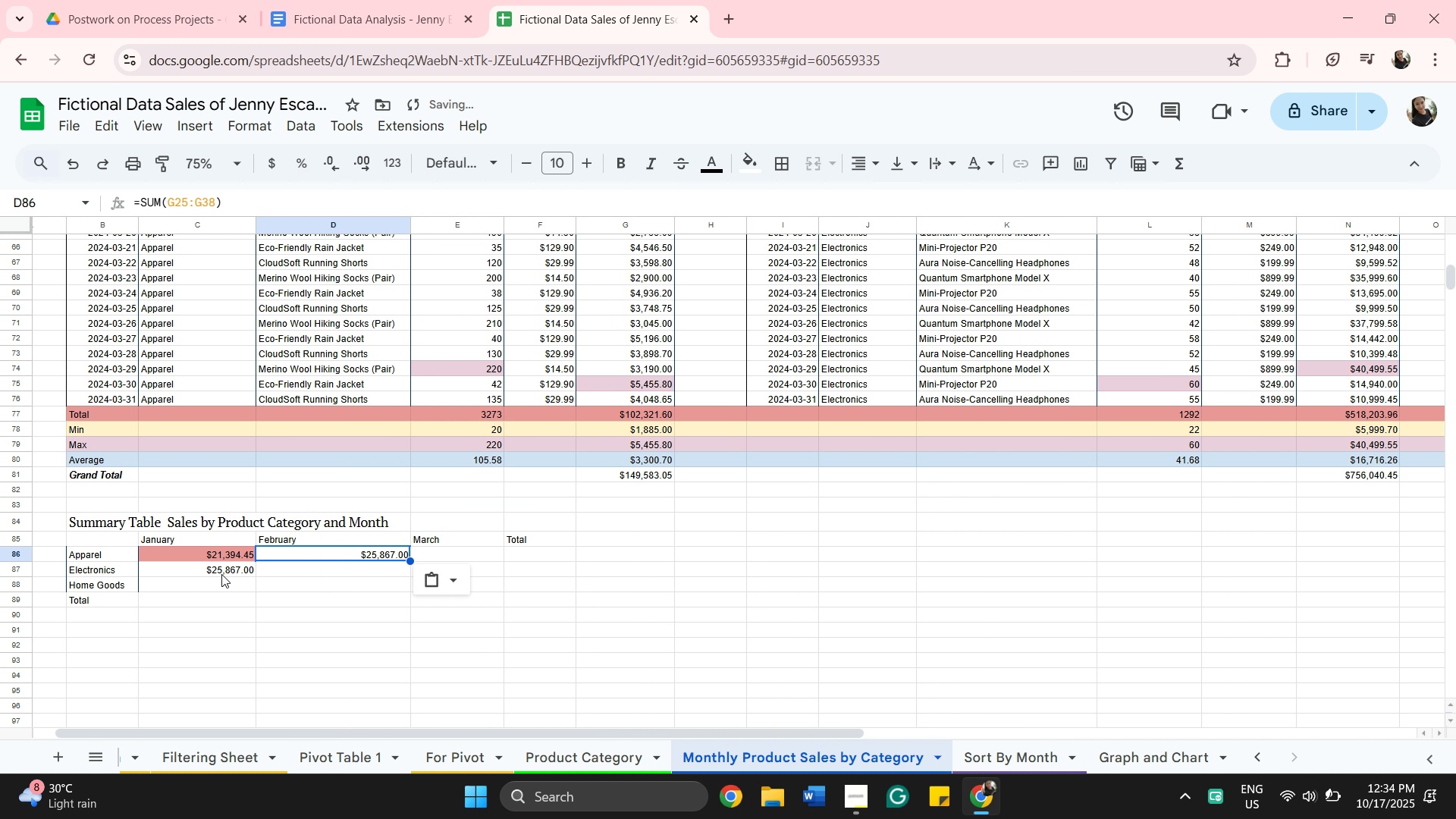 
key(Backspace)
 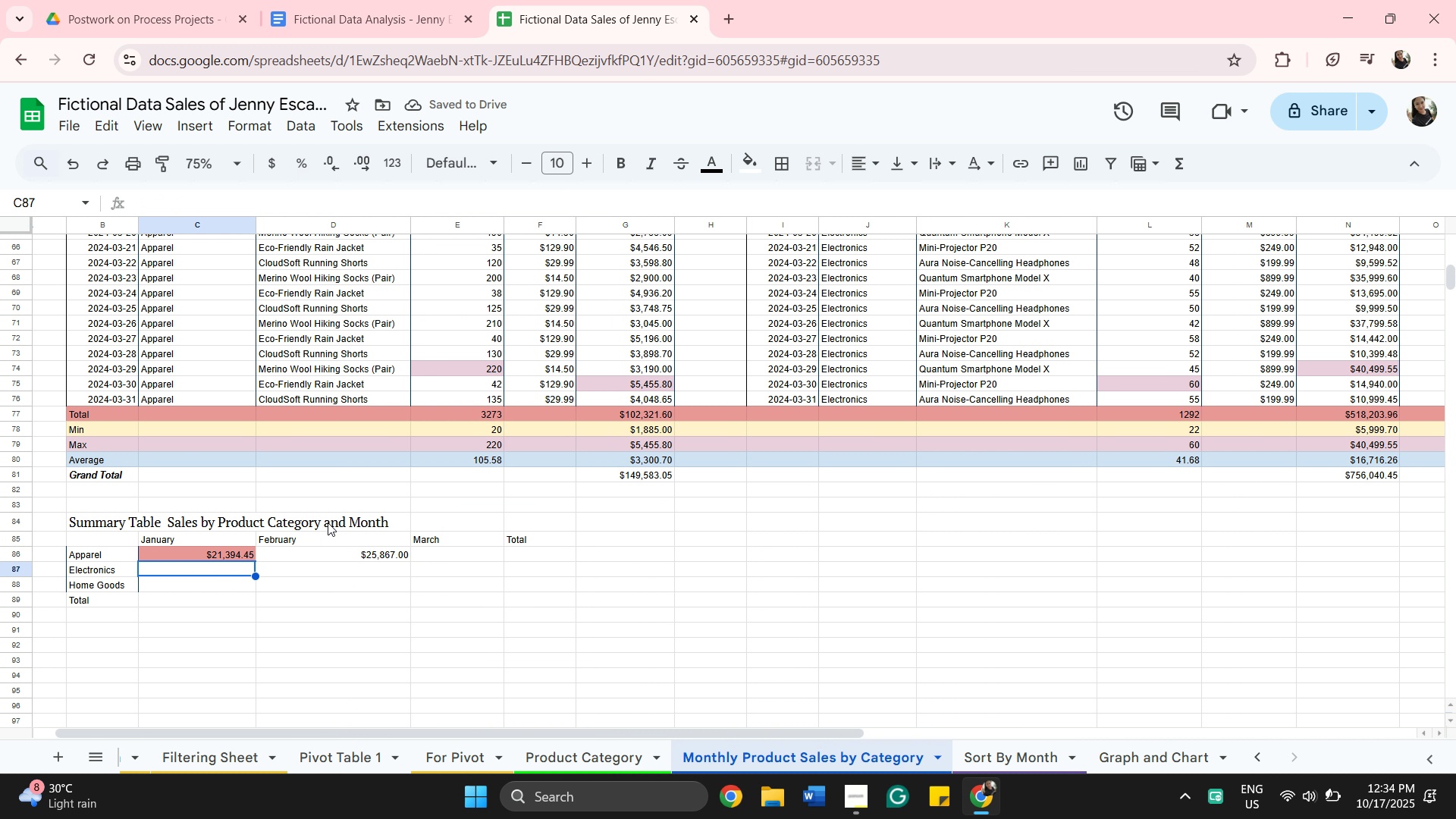 
scroll: coordinate [496, 444], scroll_direction: up, amount: 7.0
 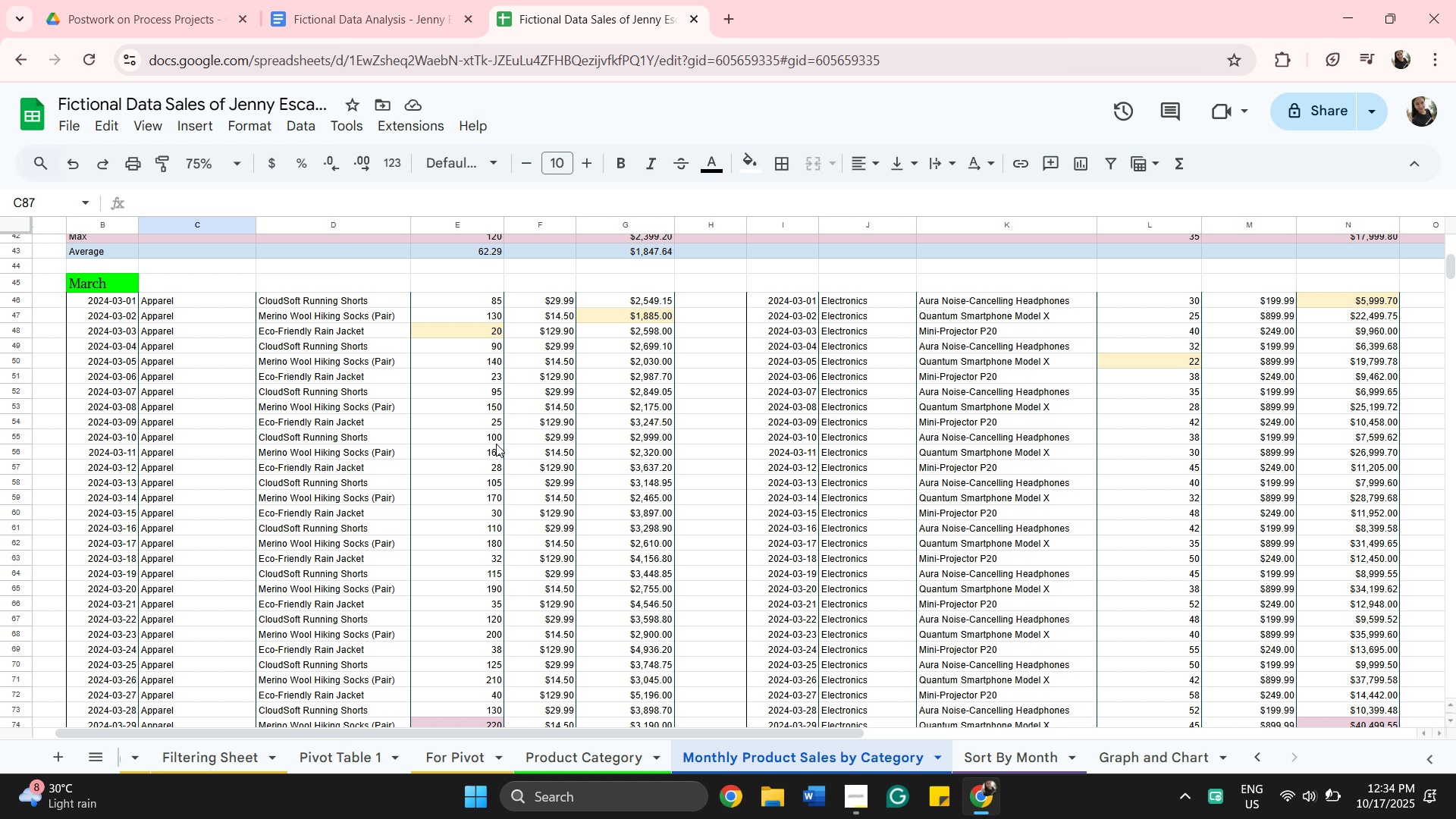 
scroll: coordinate [496, 444], scroll_direction: down, amount: 5.0
 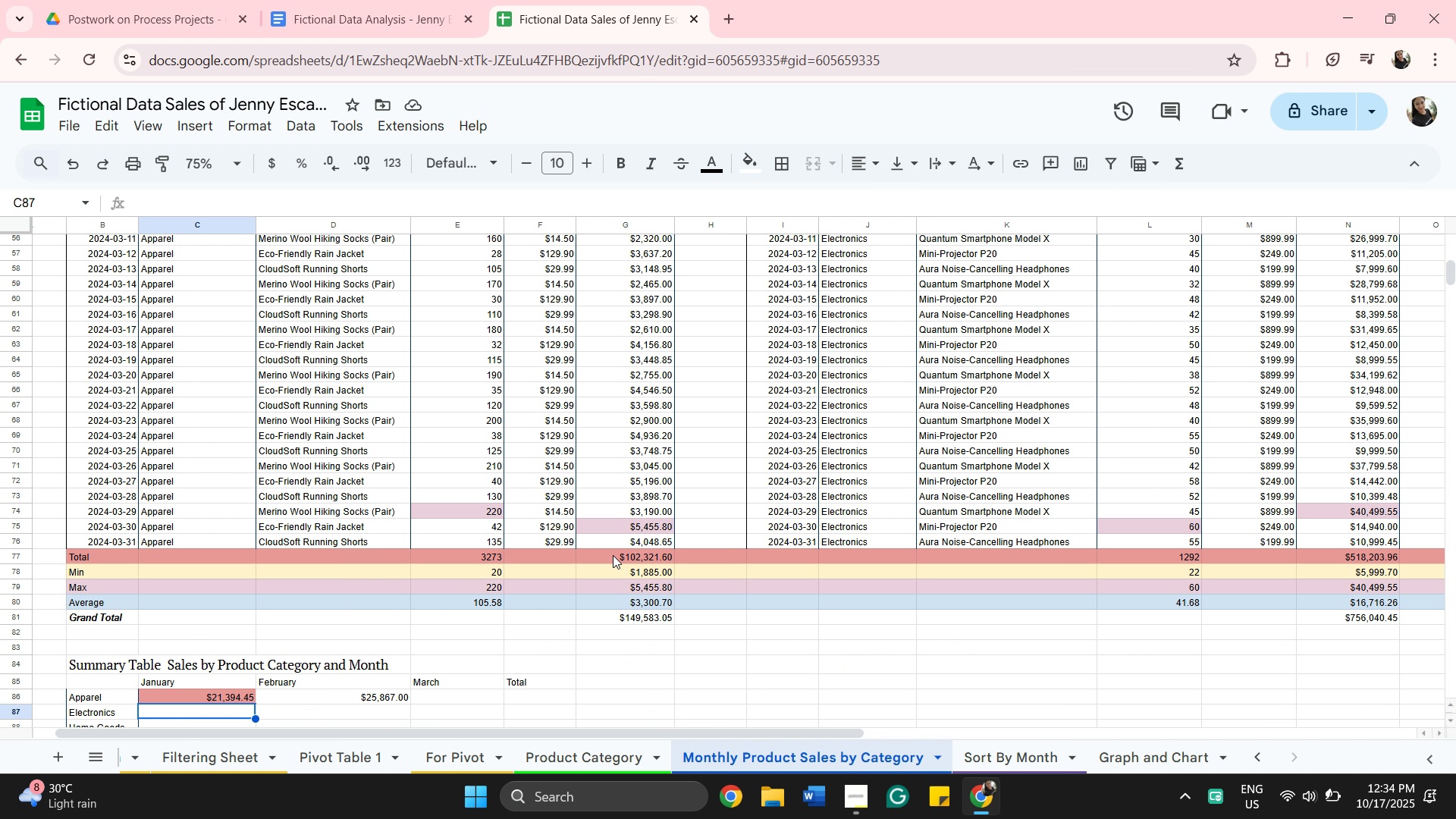 
left_click([615, 557])
 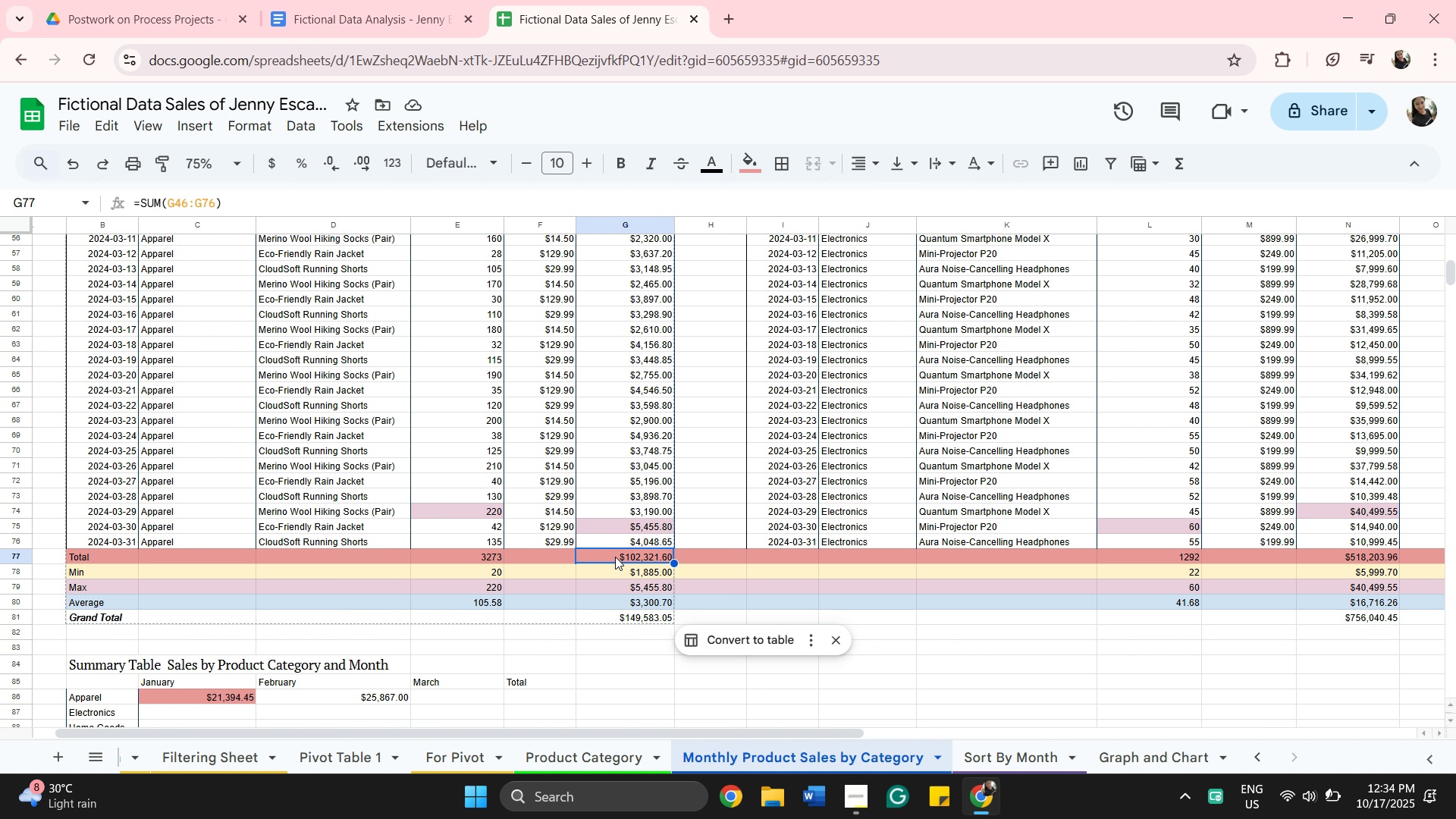 
double_click([615, 557])
 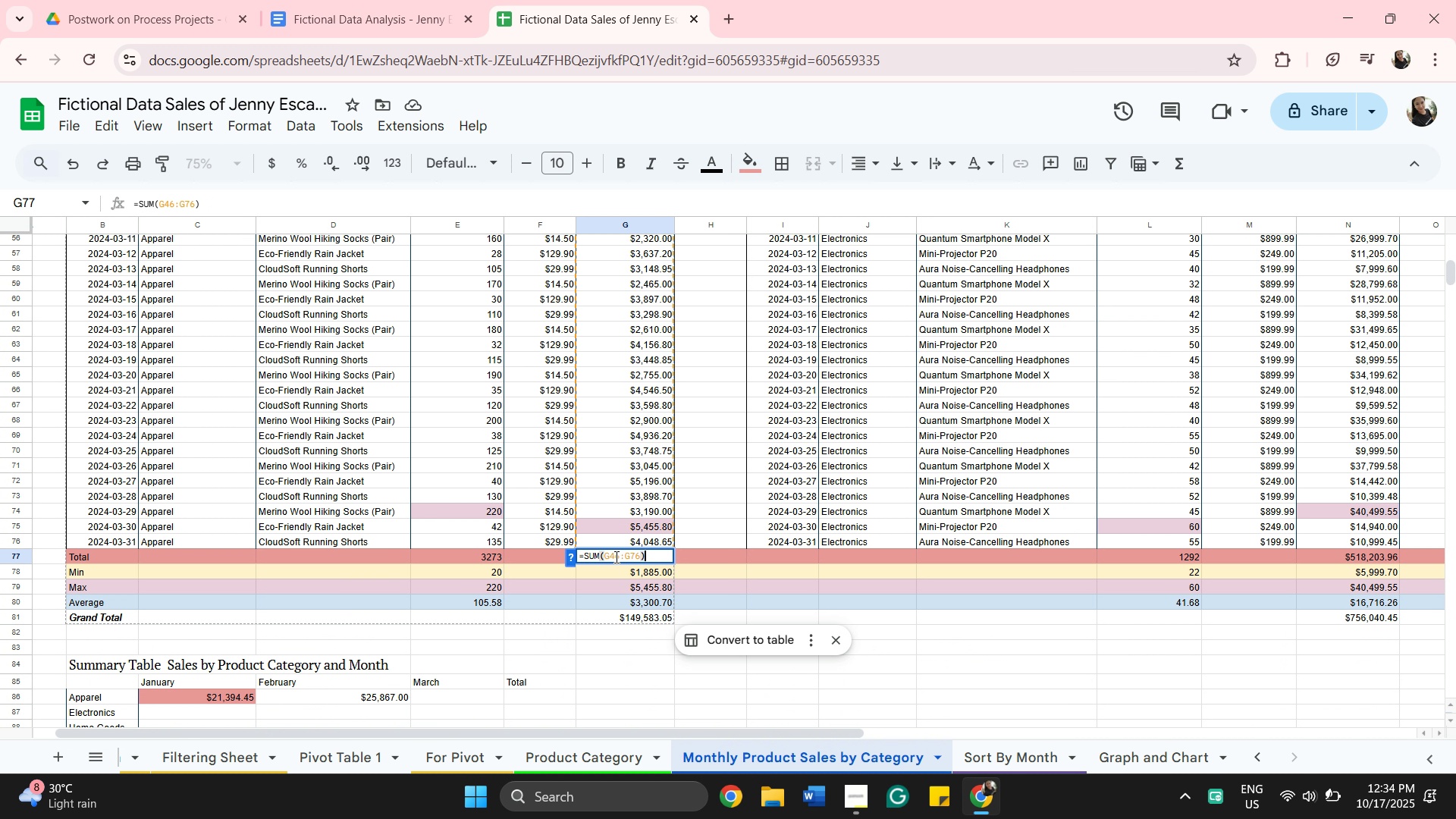 
key(Control+A)
 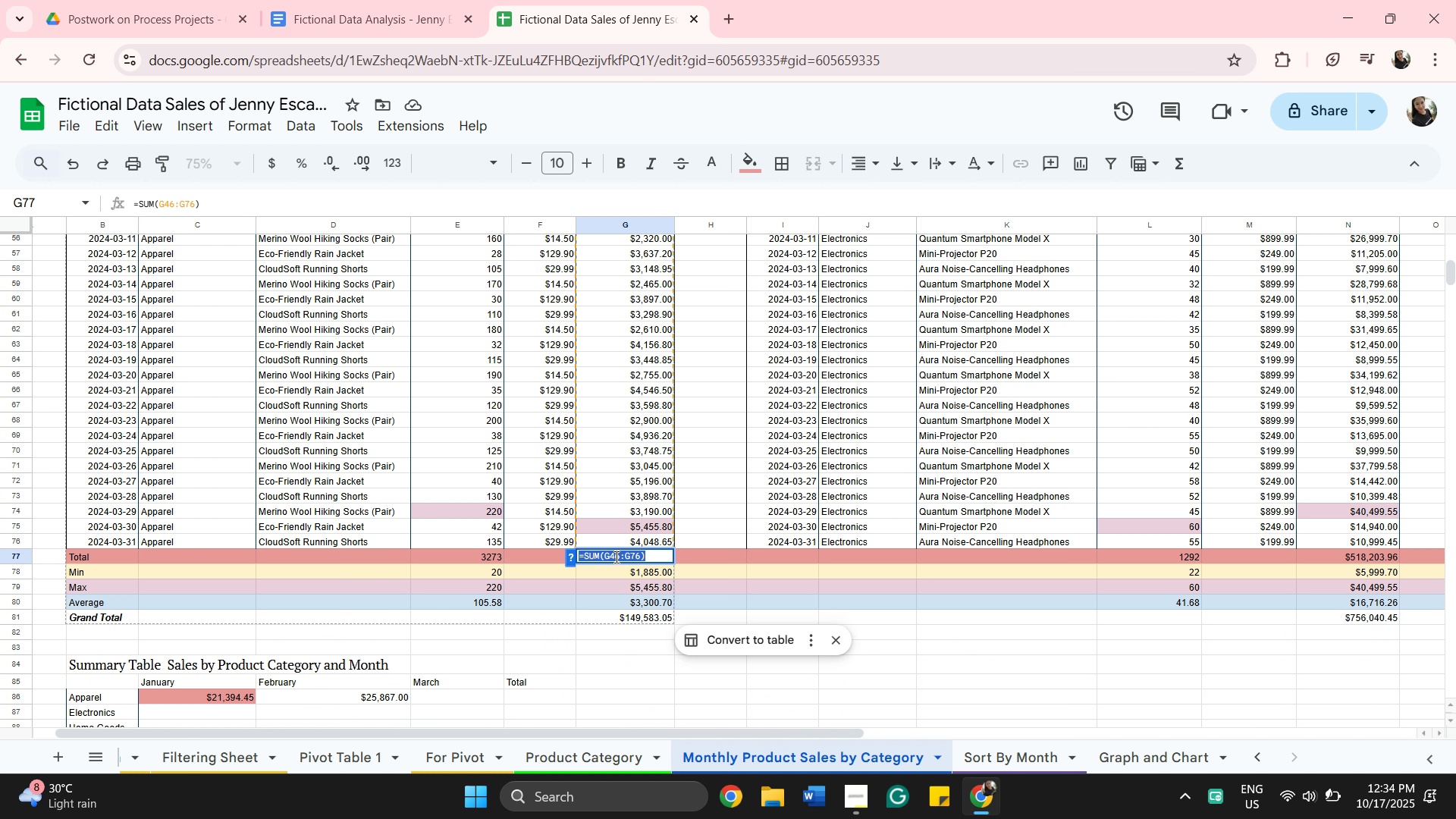 
key(Control+C)
 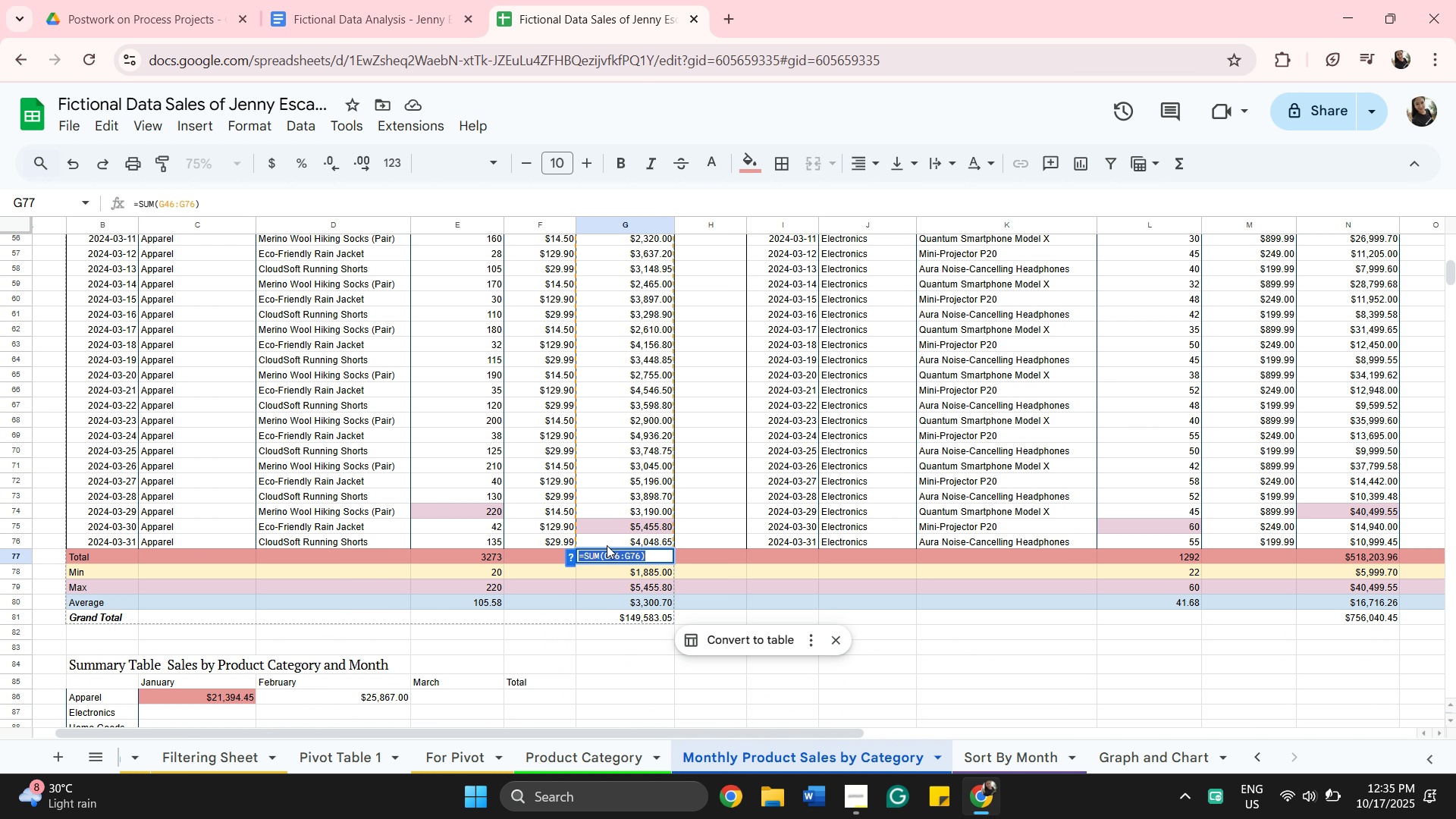 
scroll: coordinate [432, 582], scroll_direction: down, amount: 10.0
 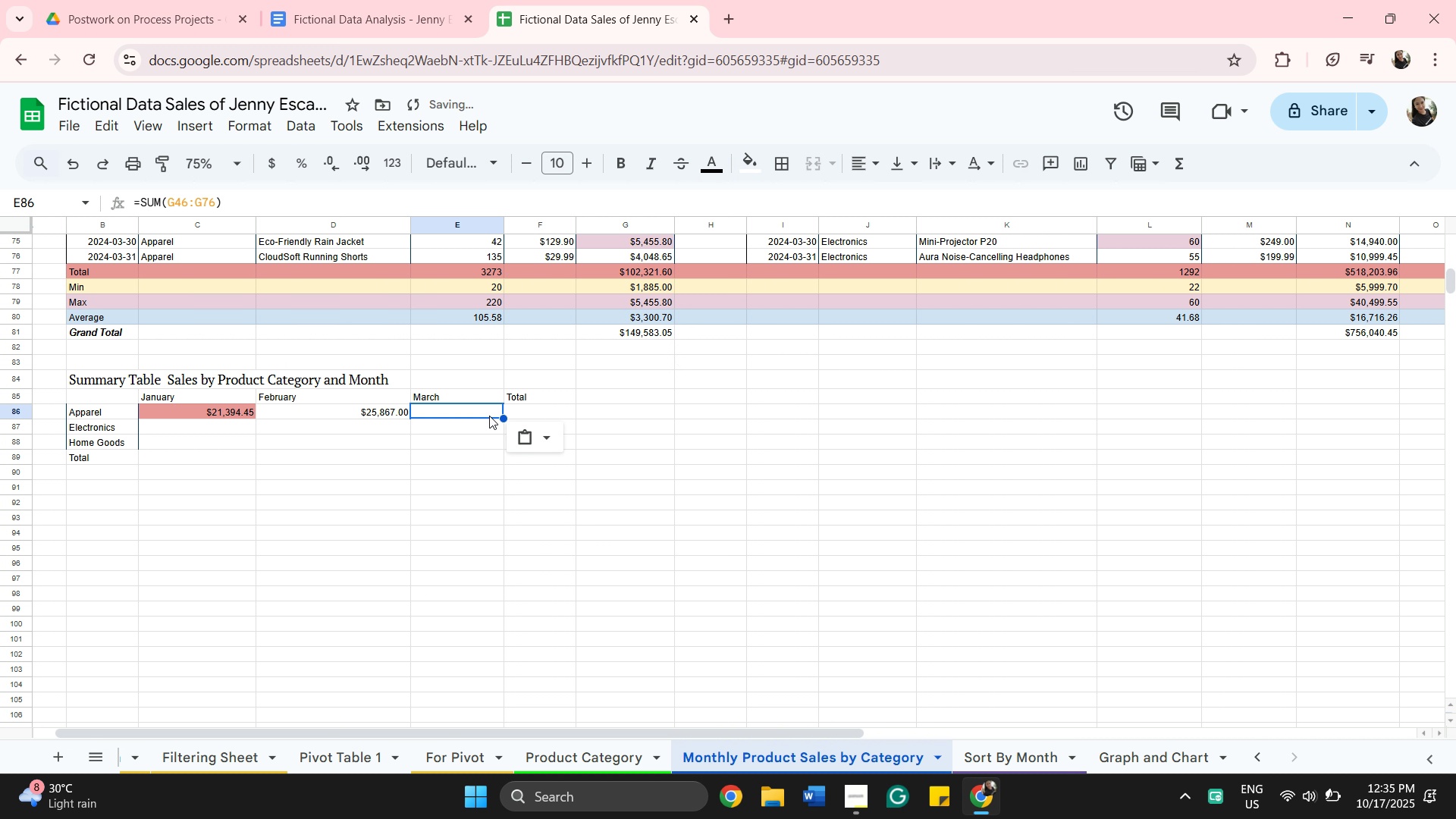 
wait(5.26)
 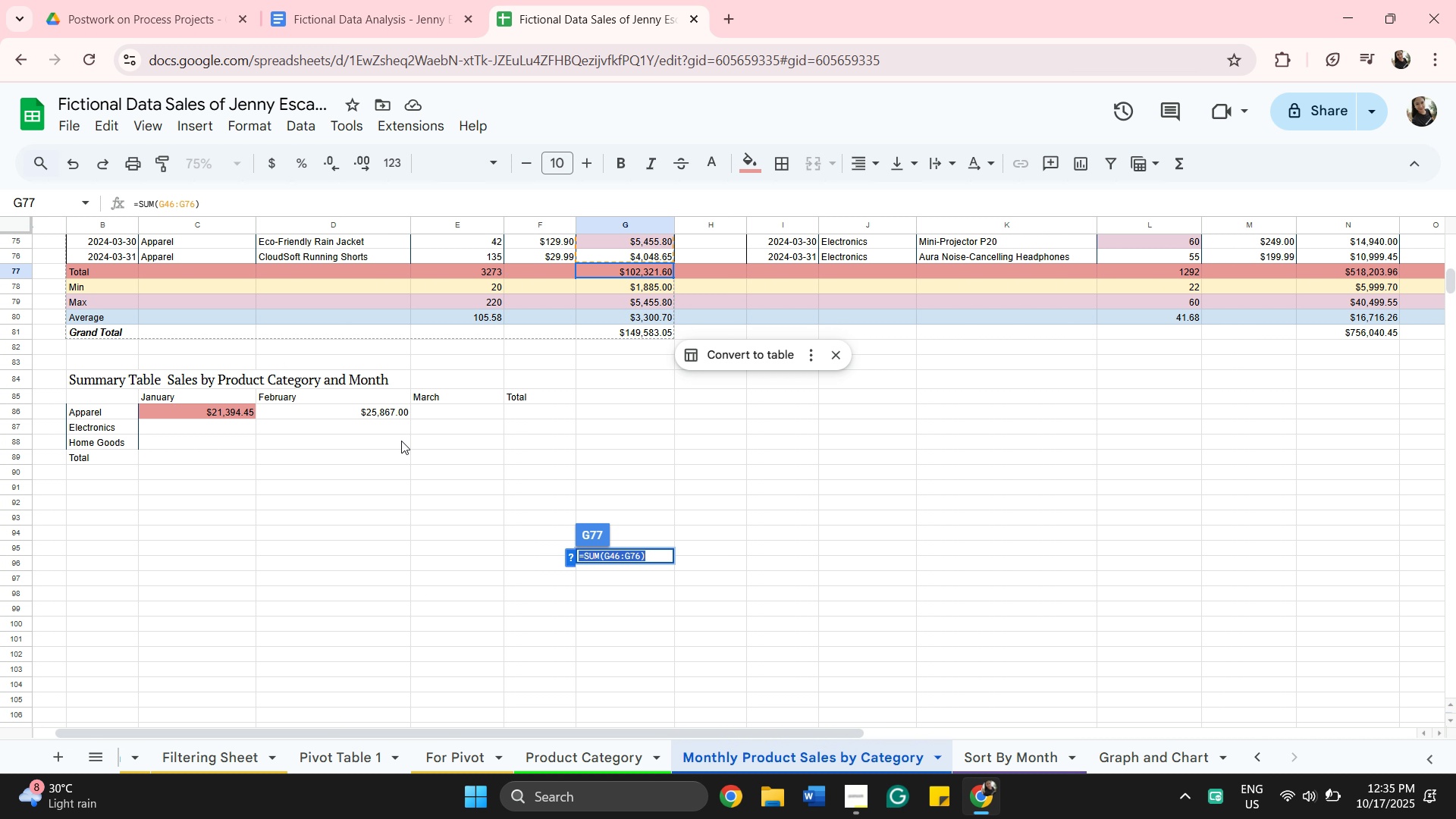 
key(Control+V)
 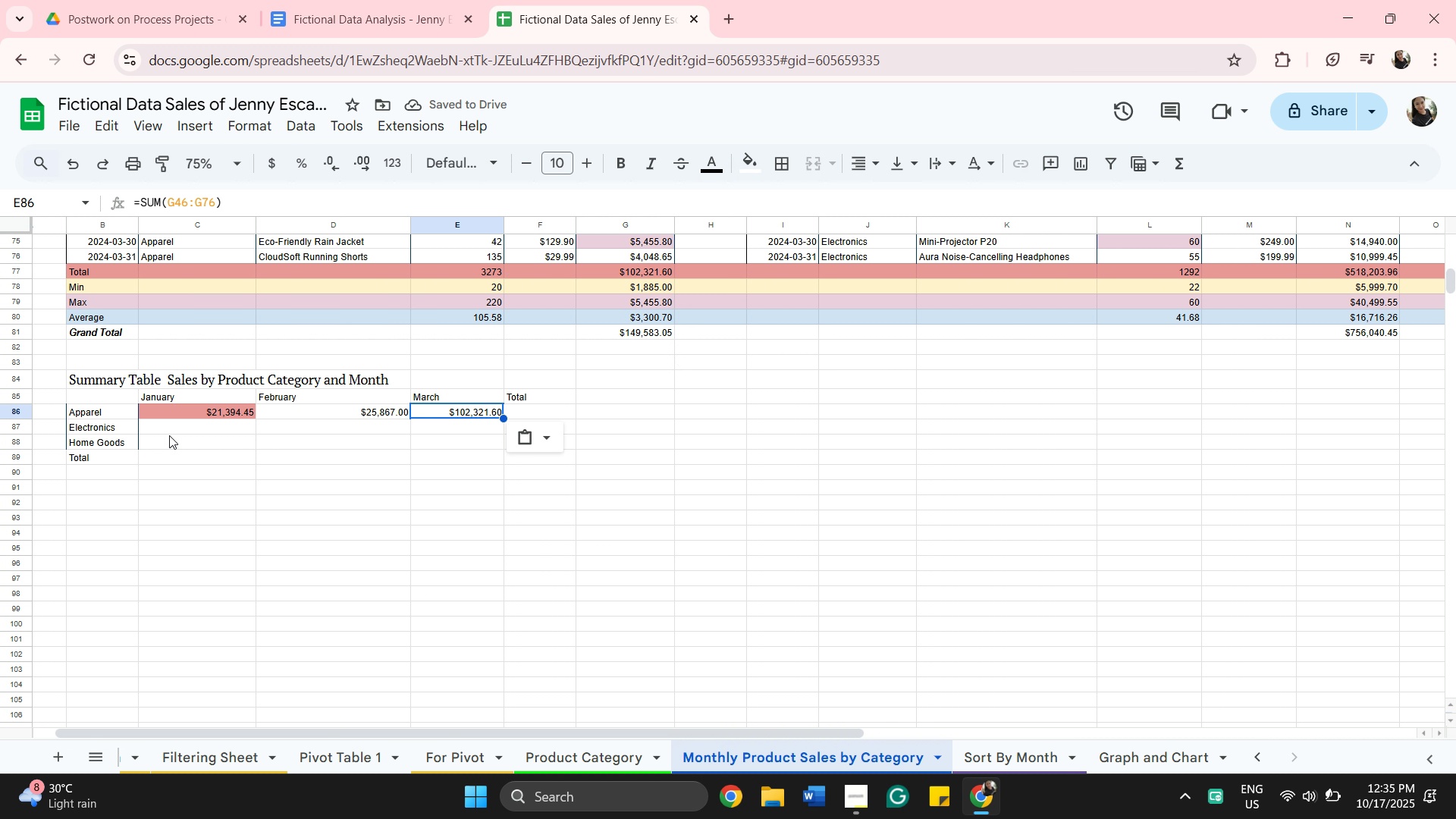 
left_click([171, 428])
 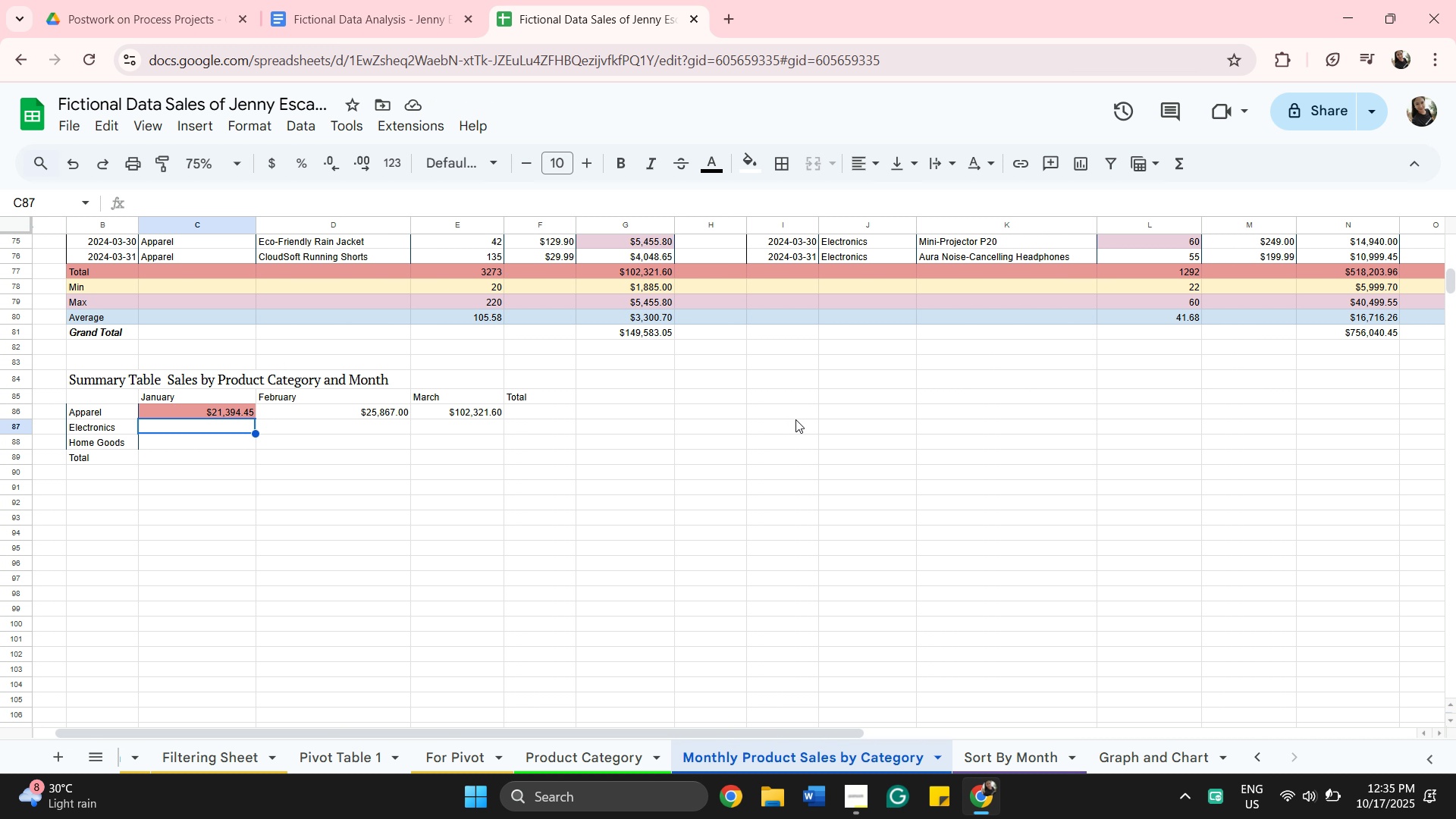 
scroll: coordinate [863, 416], scroll_direction: up, amount: 17.0
 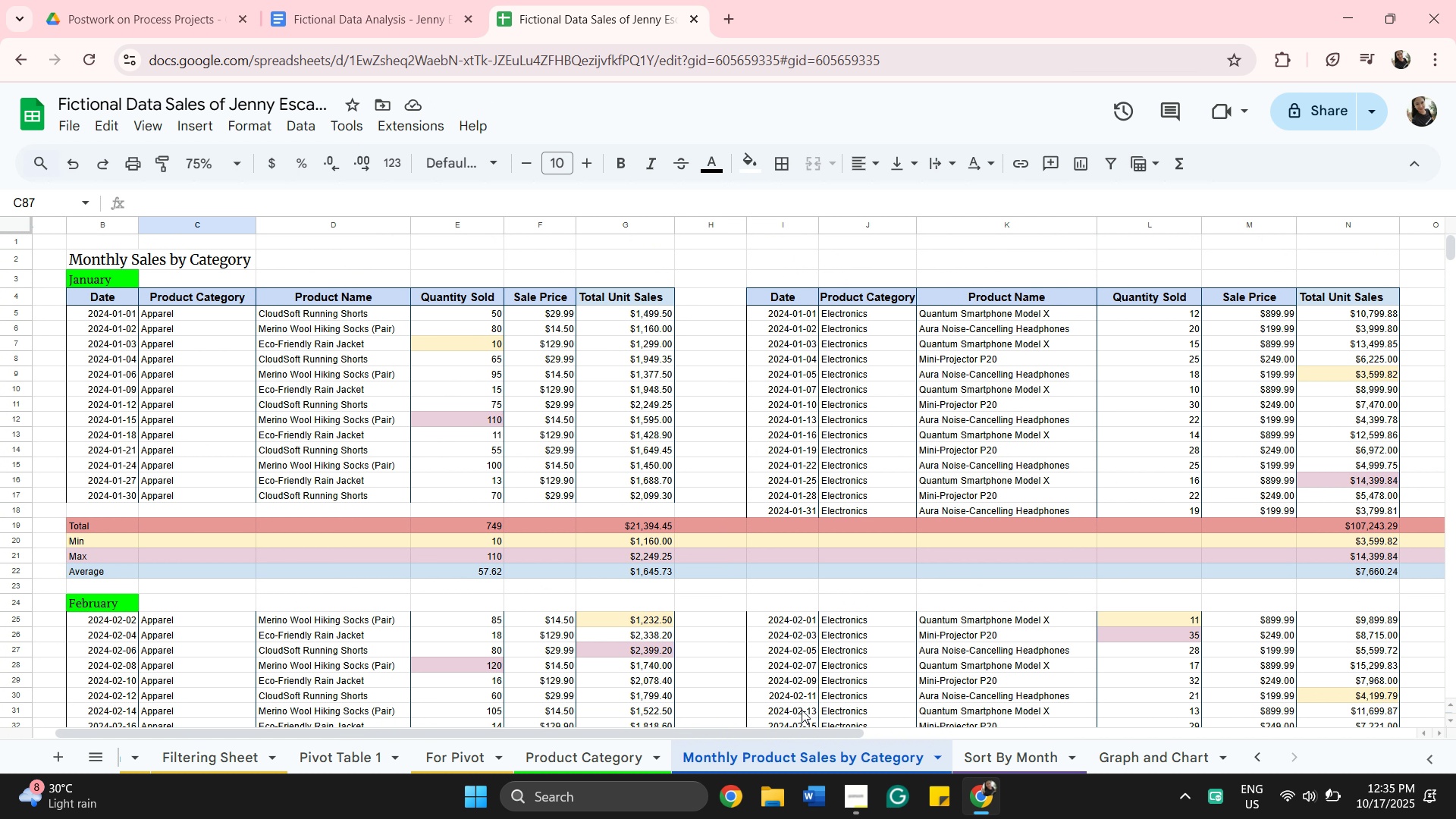 
left_click_drag(start_coordinate=[800, 727], to_coordinate=[861, 729])
 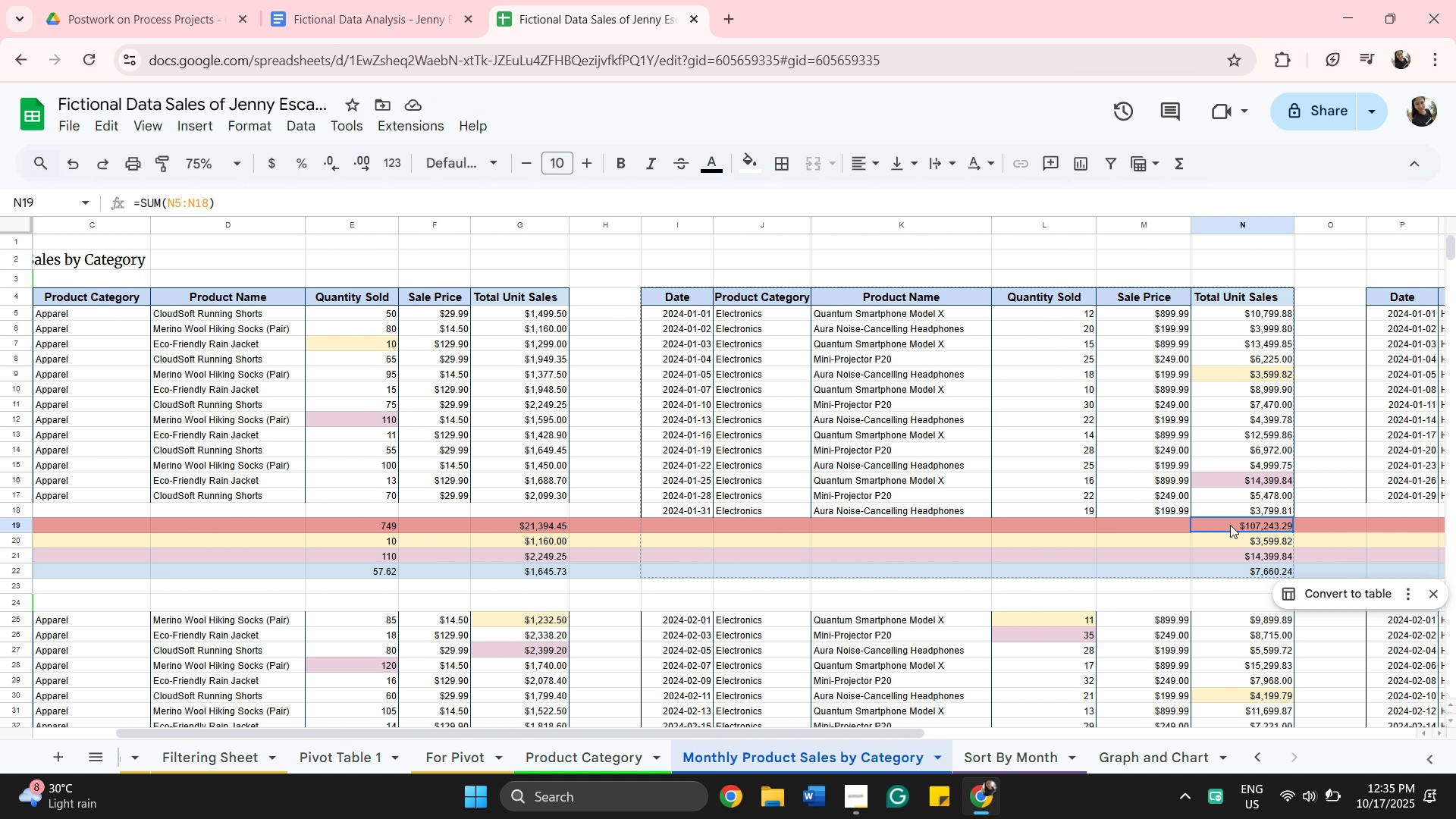 
double_click([1230, 525])
 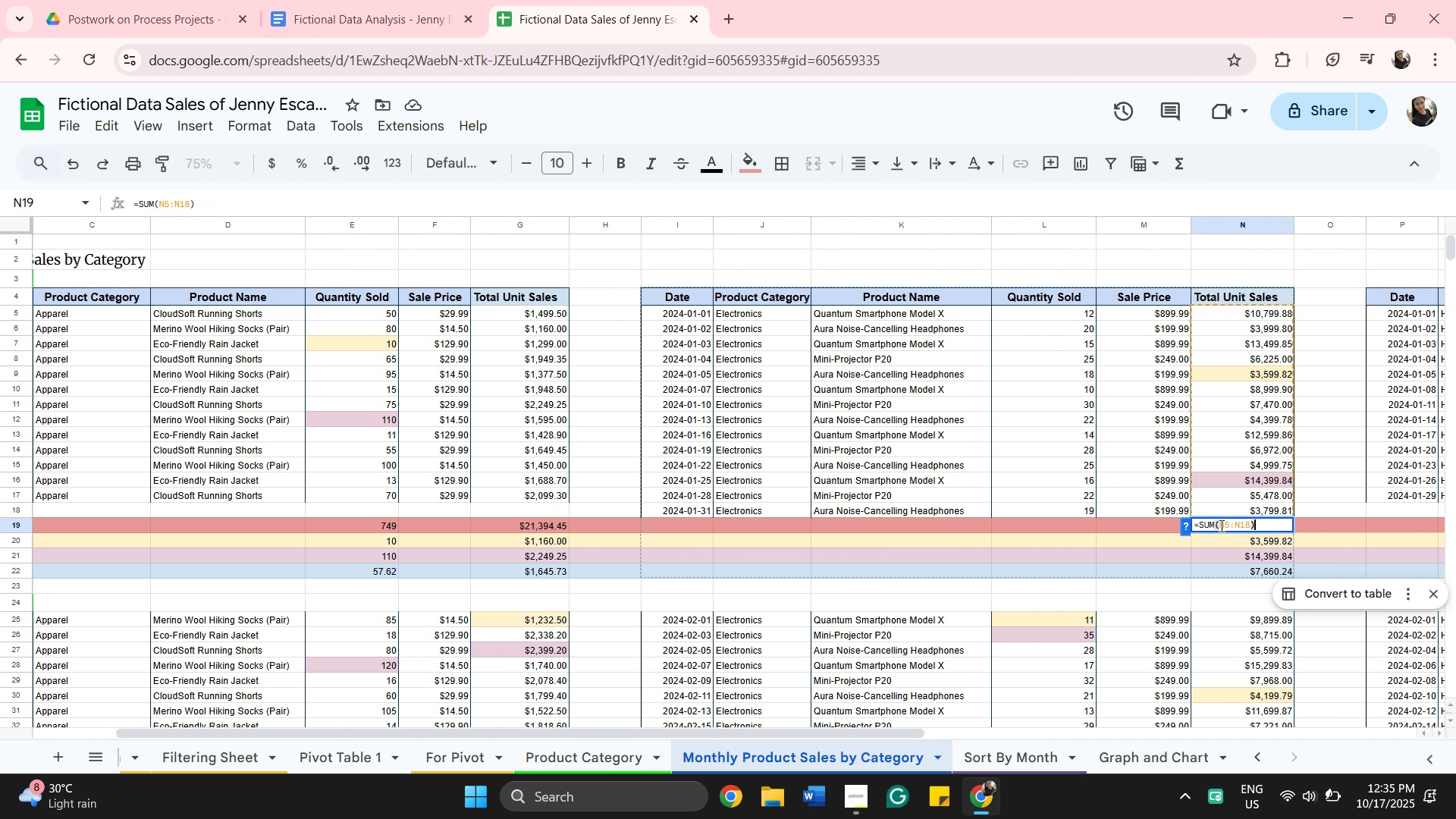 
key(Control+A)
 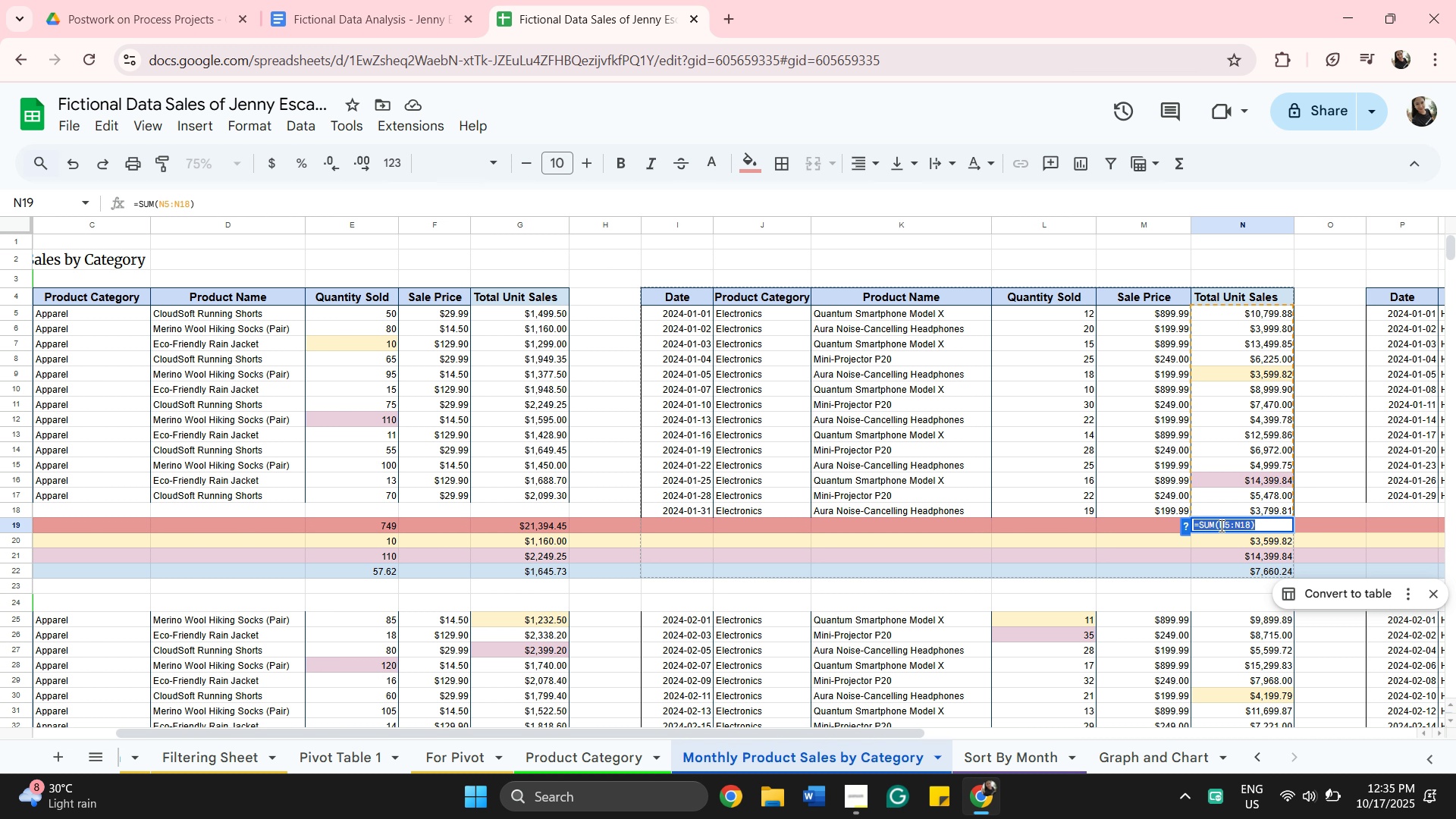 
key(Control+C)
 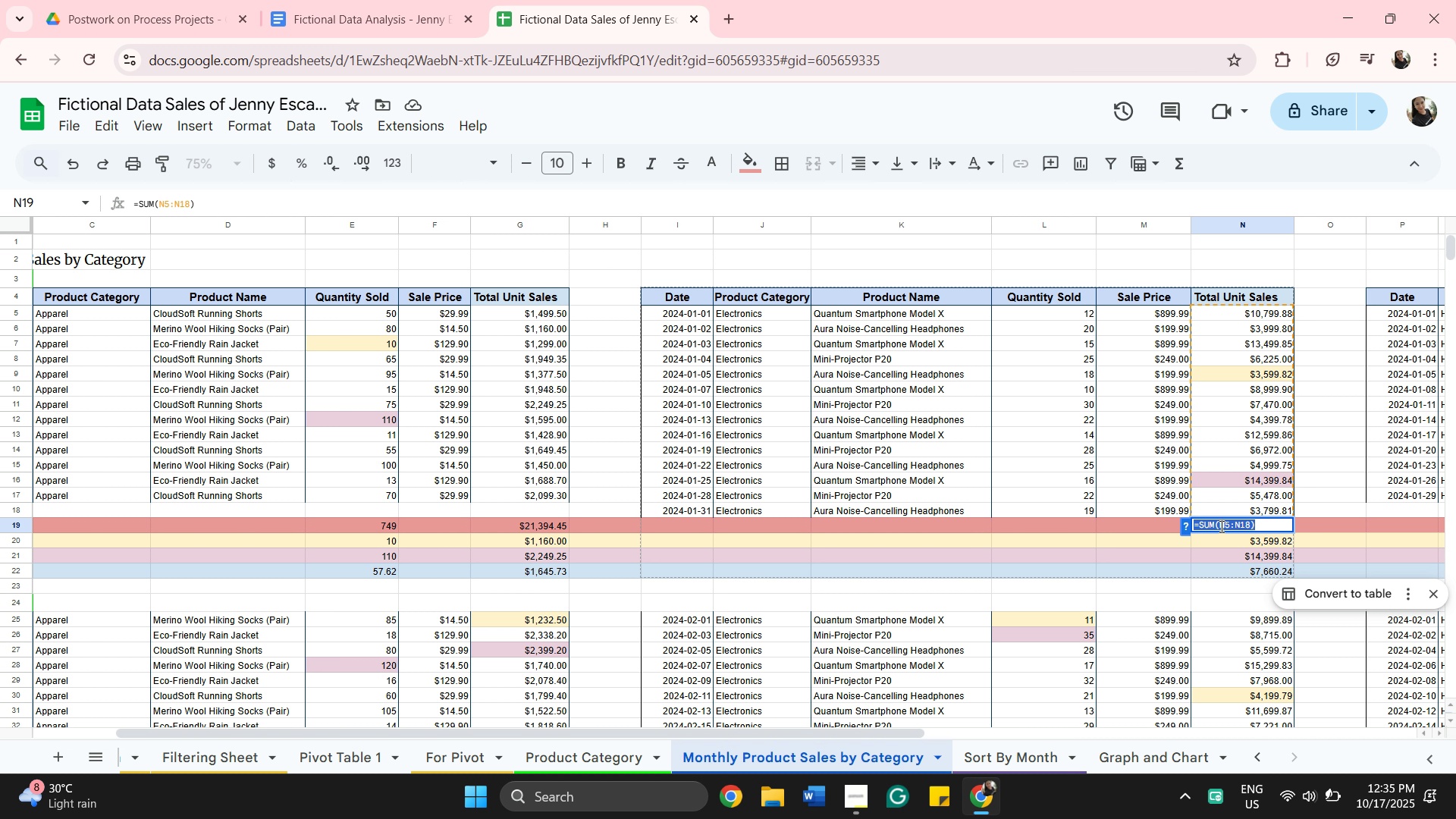 
scroll: coordinate [1109, 625], scroll_direction: down, amount: 16.0
 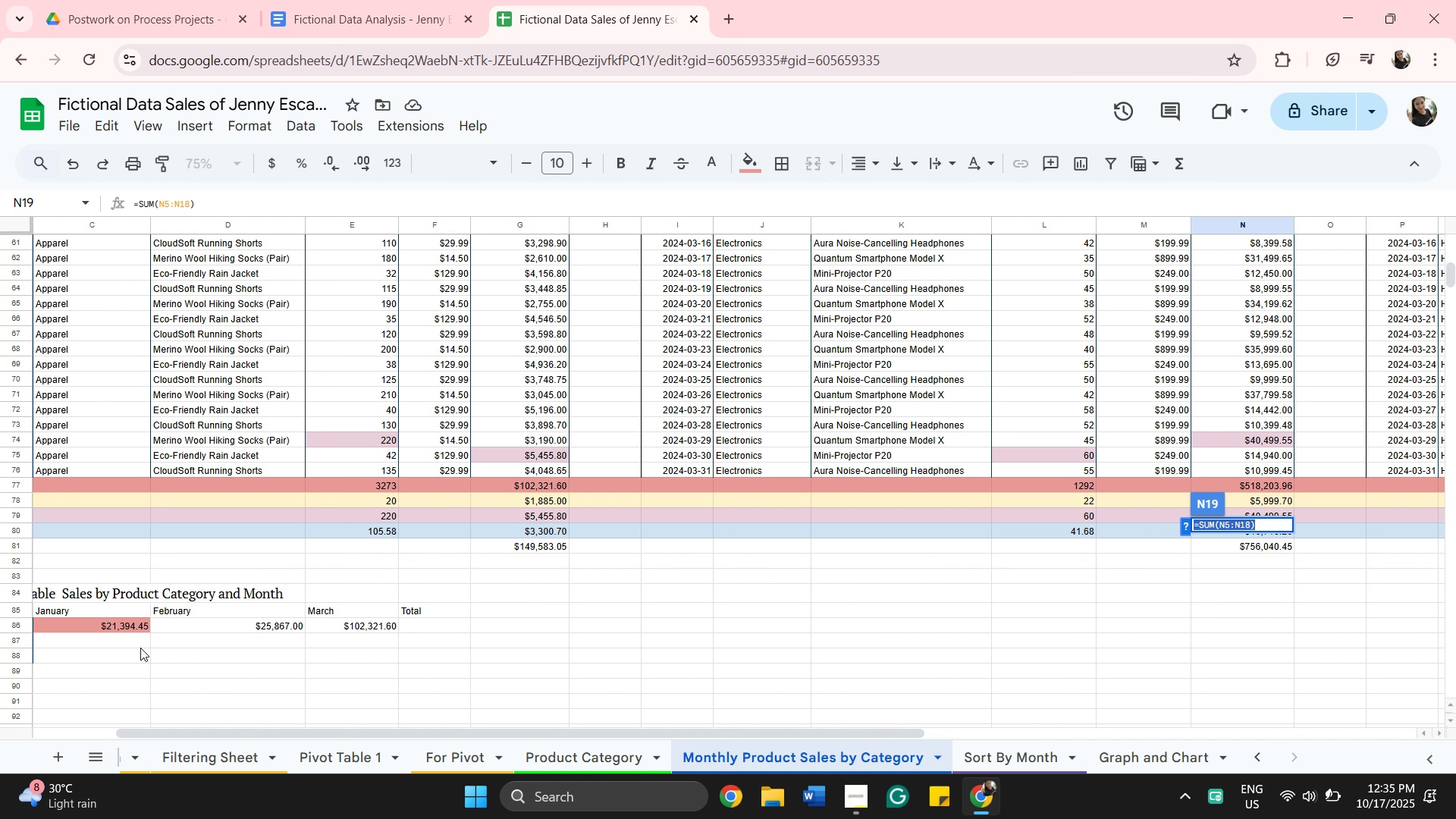 
left_click([139, 645])
 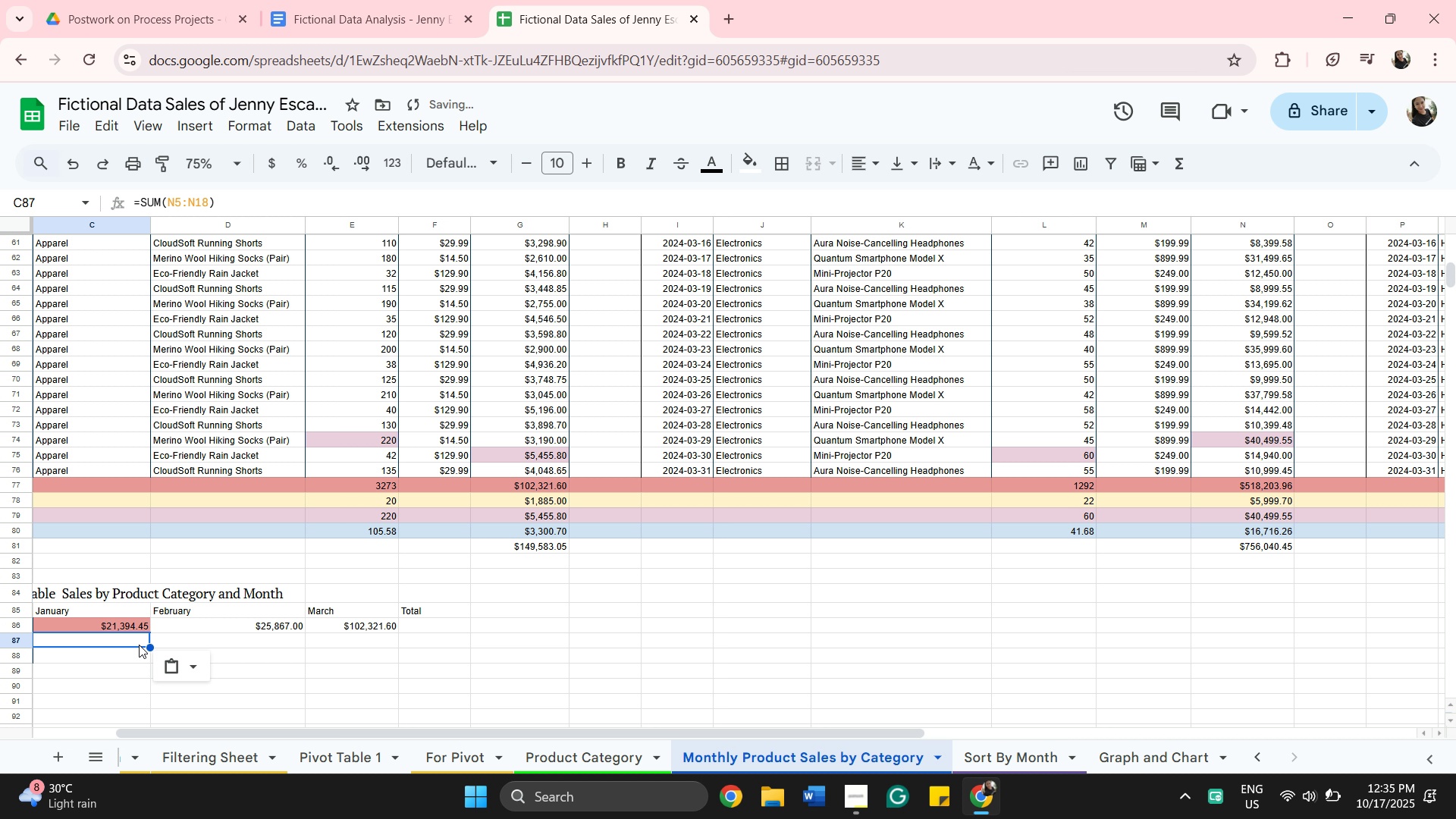 
key(Control+V)
 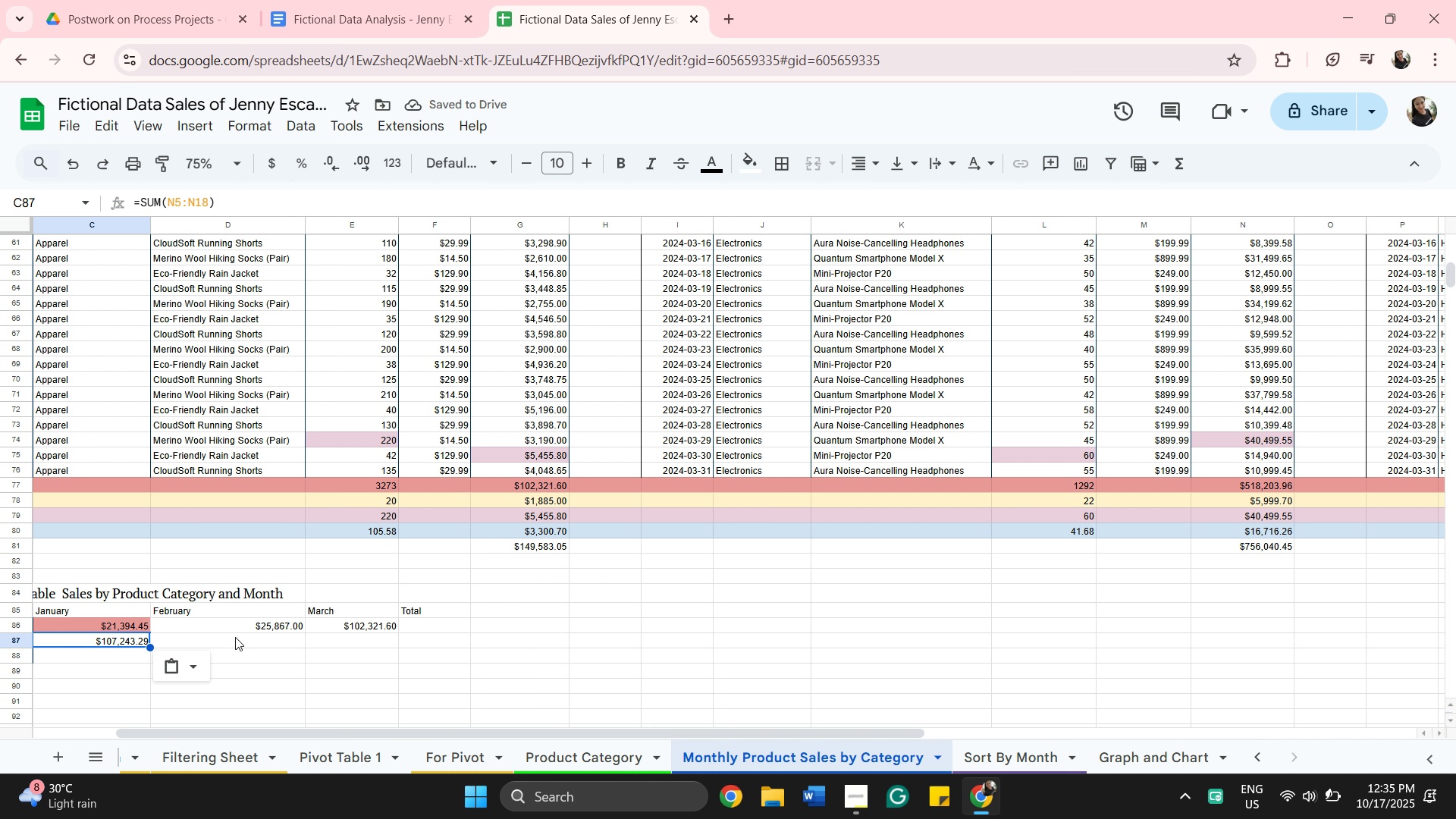 
left_click([242, 641])
 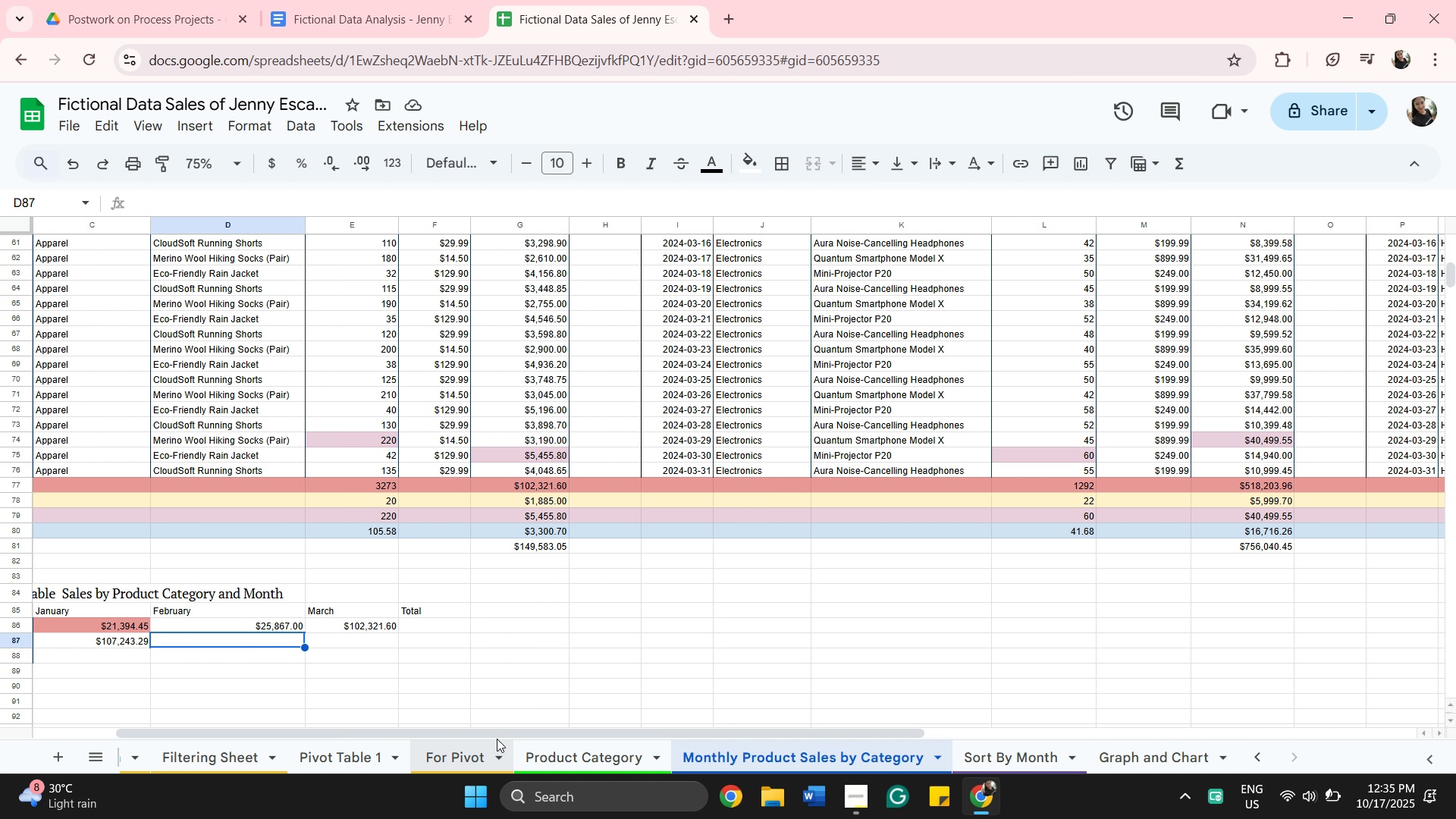 
left_click_drag(start_coordinate=[499, 733], to_coordinate=[663, 731])
 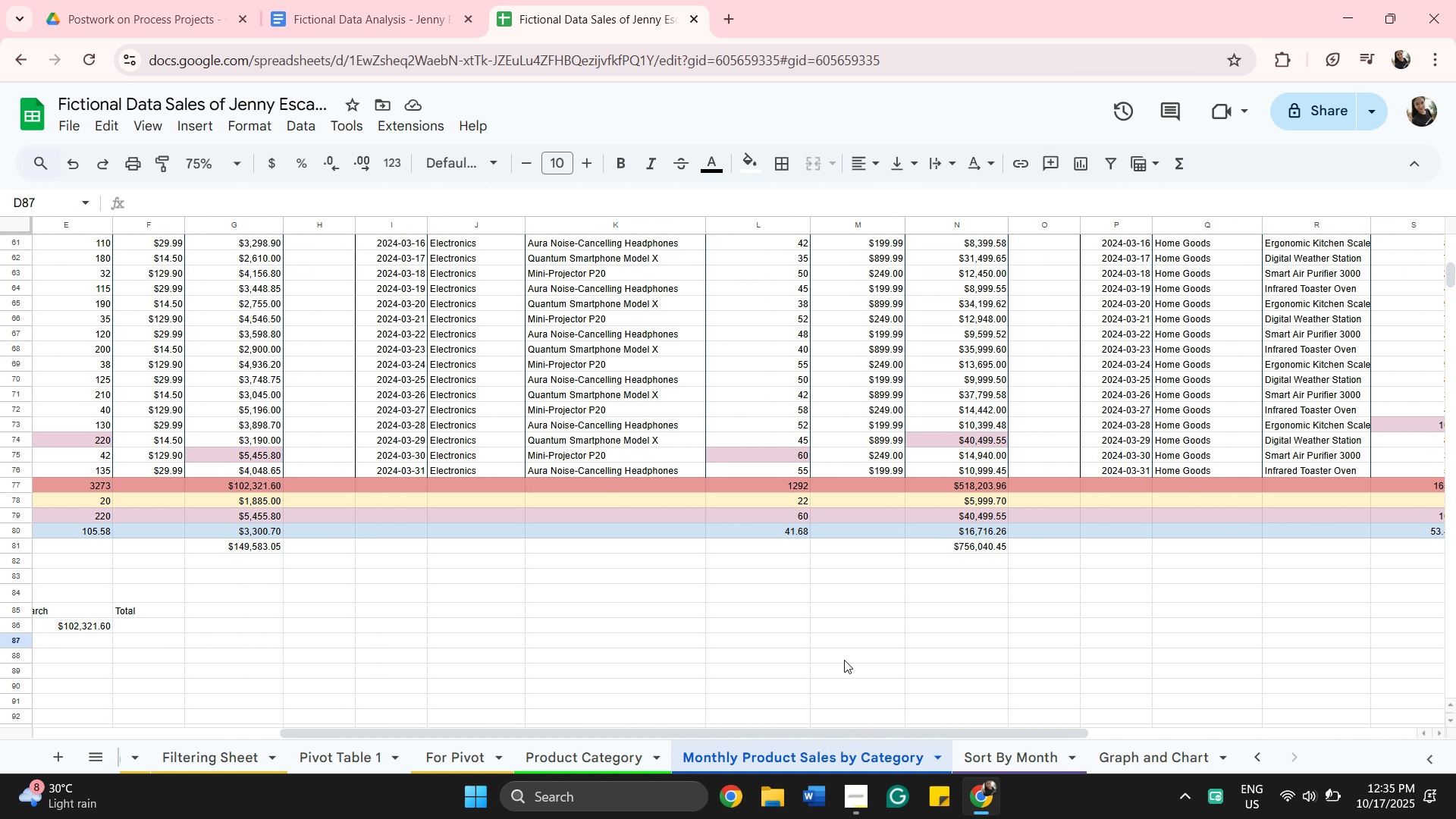 
scroll: coordinate [843, 654], scroll_direction: up, amount: 8.0
 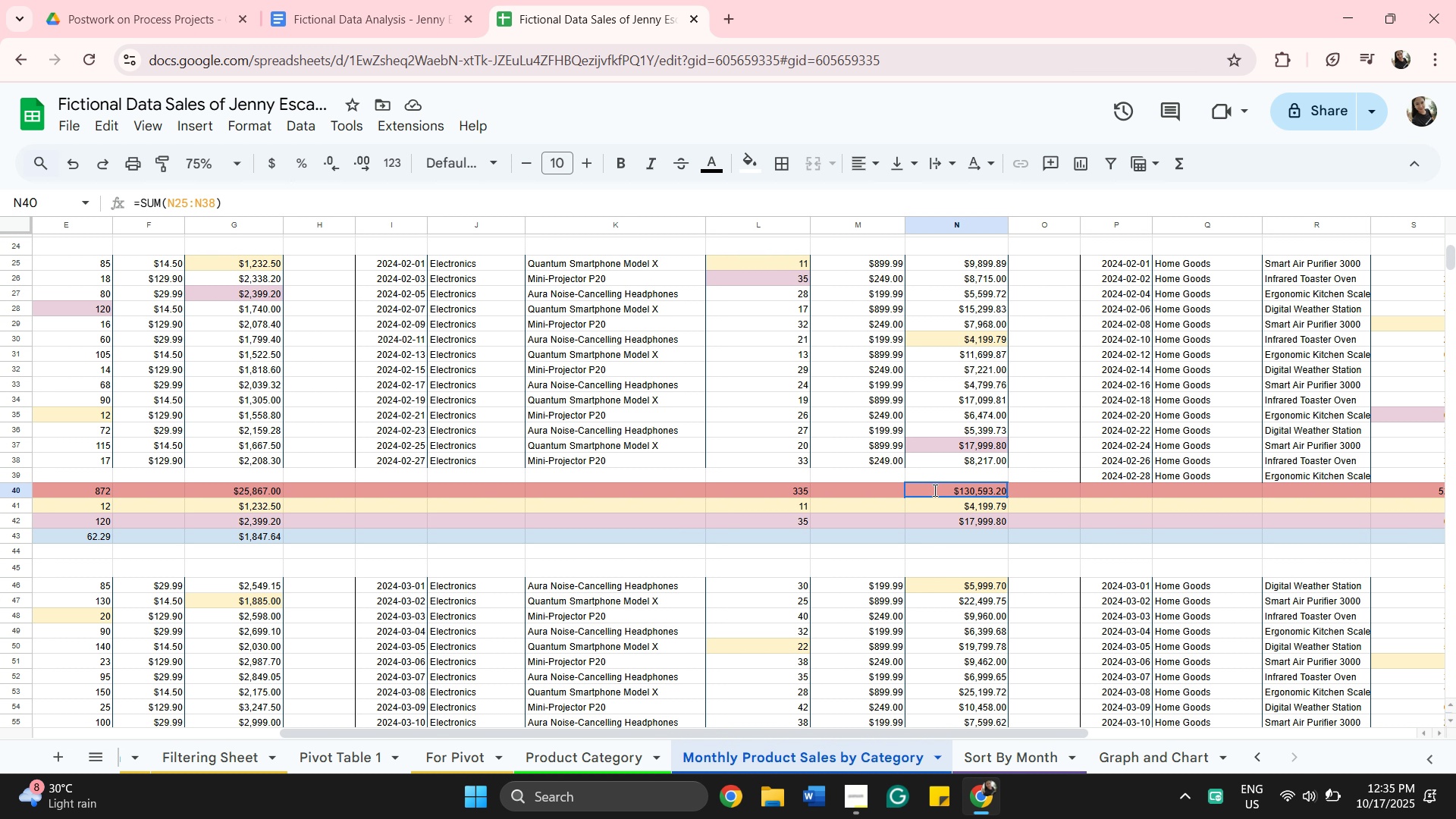 
double_click([934, 490])
 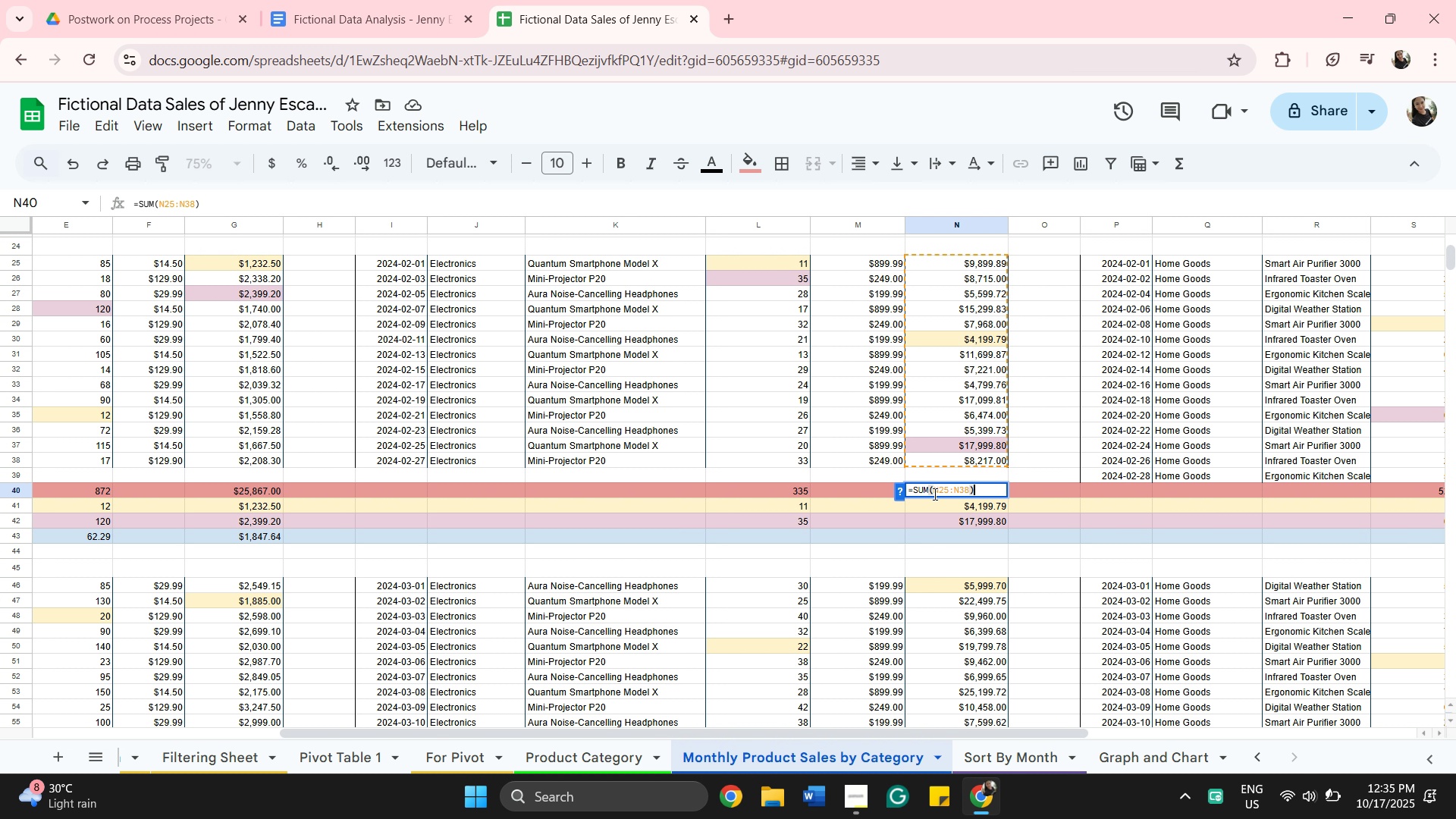 
key(Control+A)
 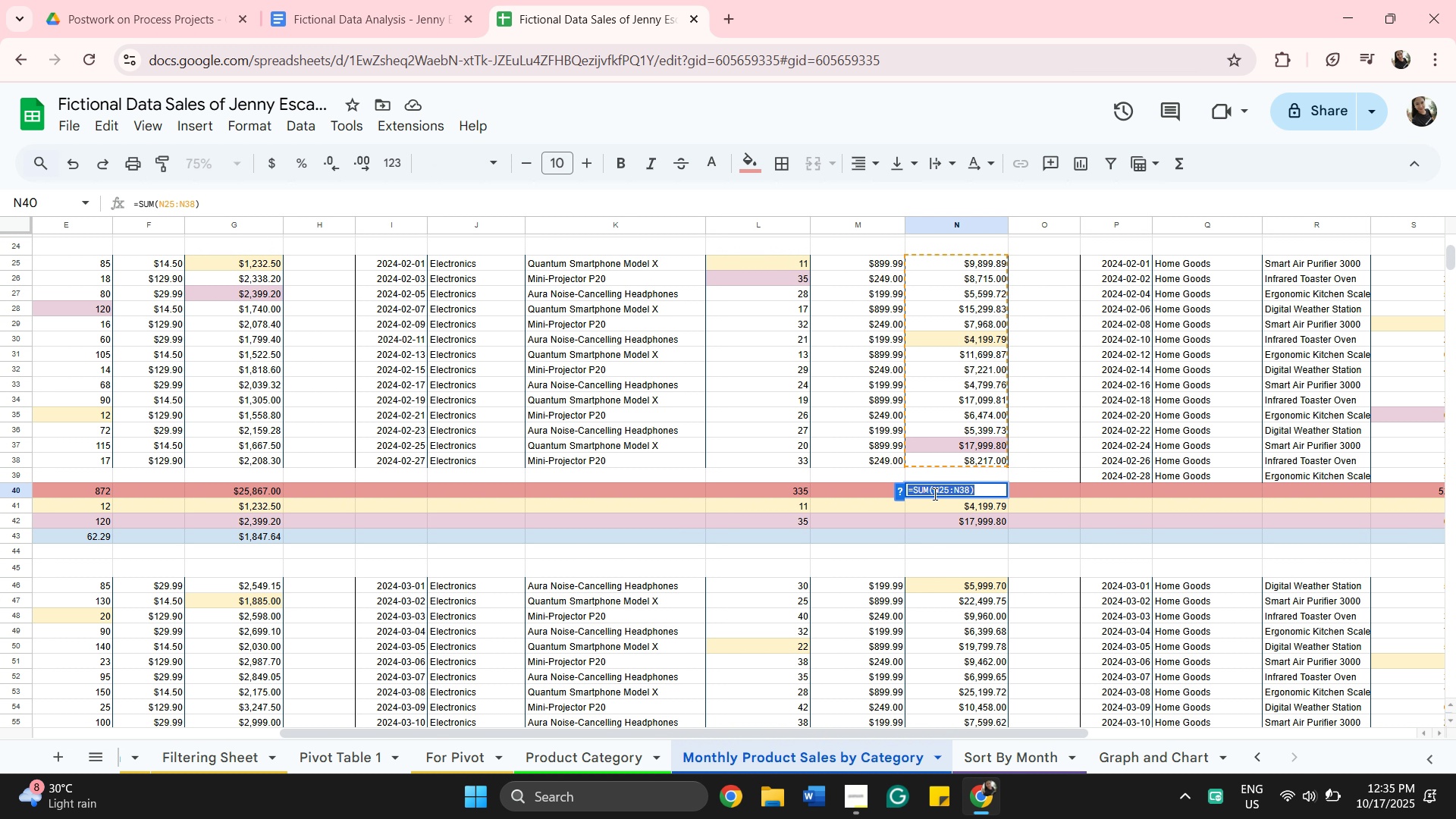 
key(Control+C)
 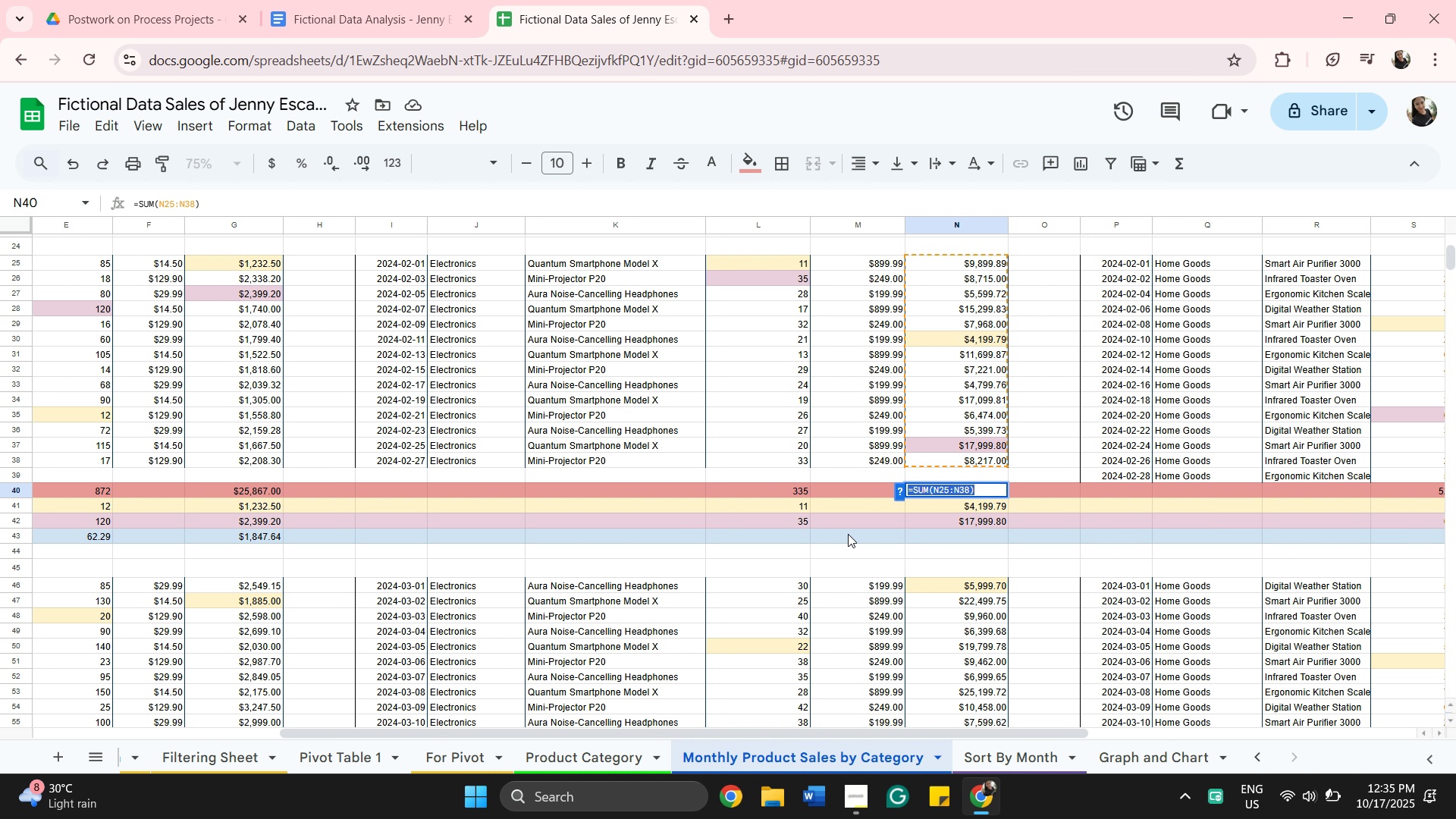 
scroll: coordinate [726, 615], scroll_direction: down, amount: 4.0
 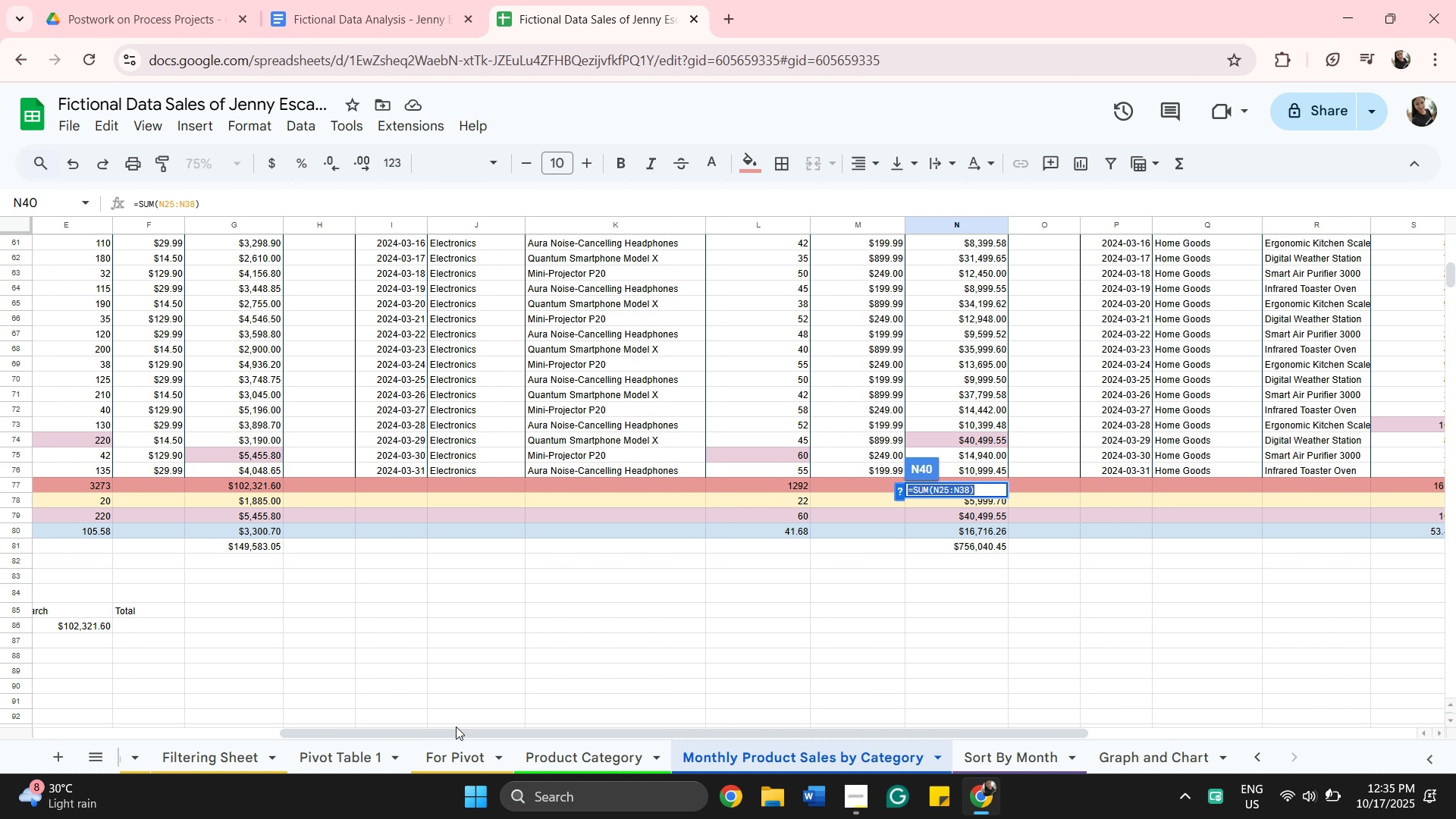 
left_click_drag(start_coordinate=[456, 729], to_coordinate=[253, 695])
 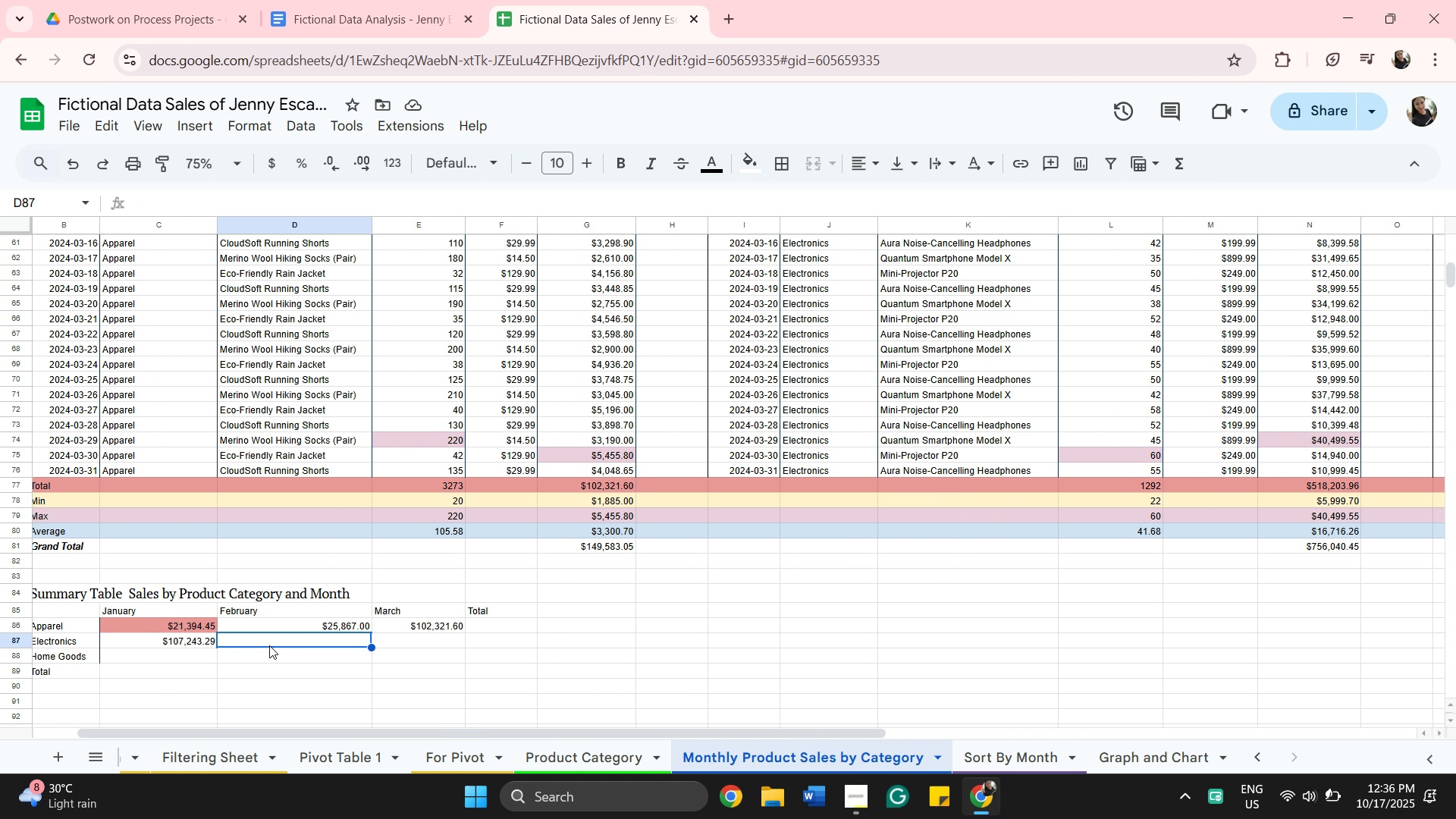 
right_click([269, 645])
 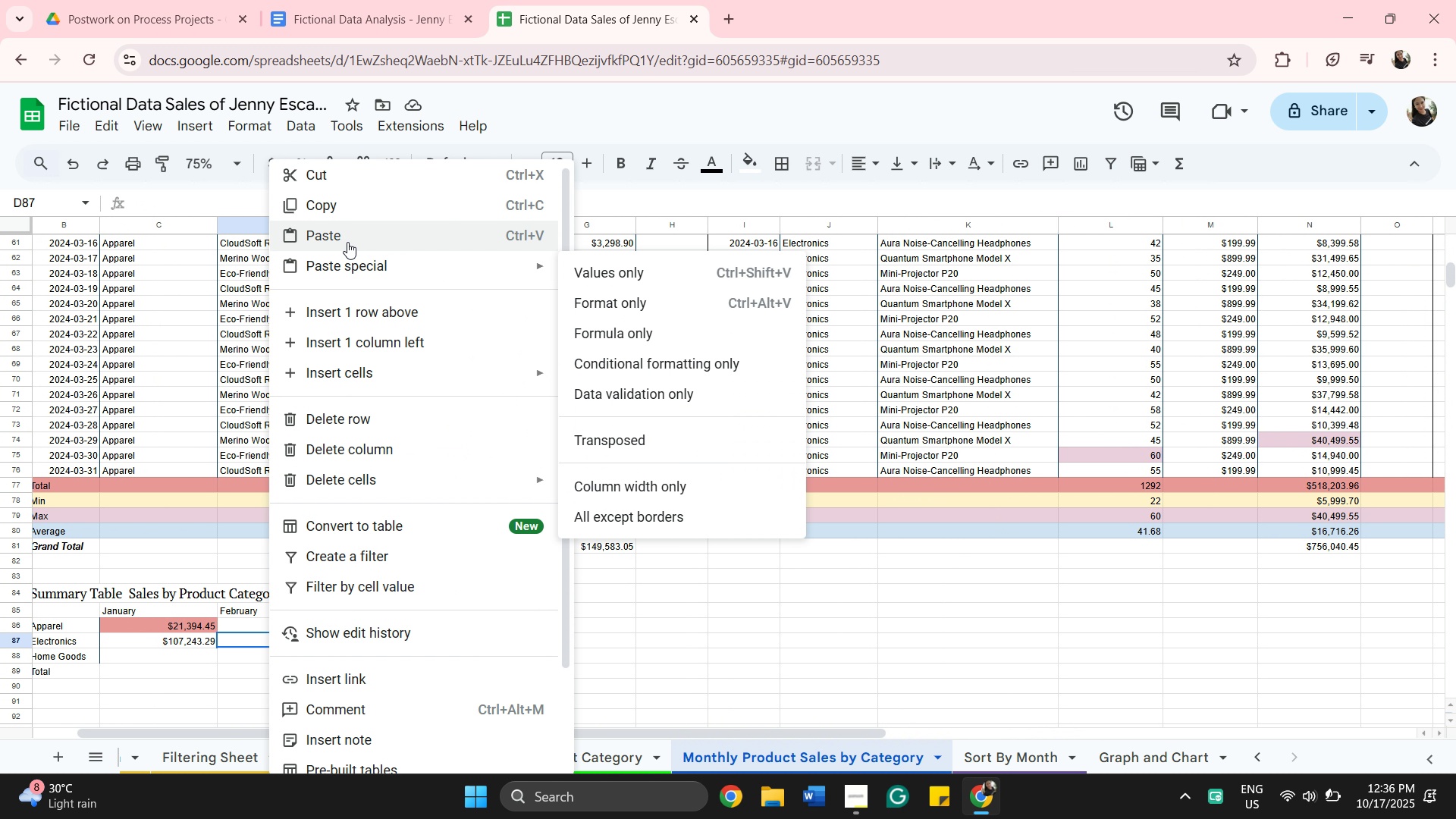 
left_click([347, 241])
 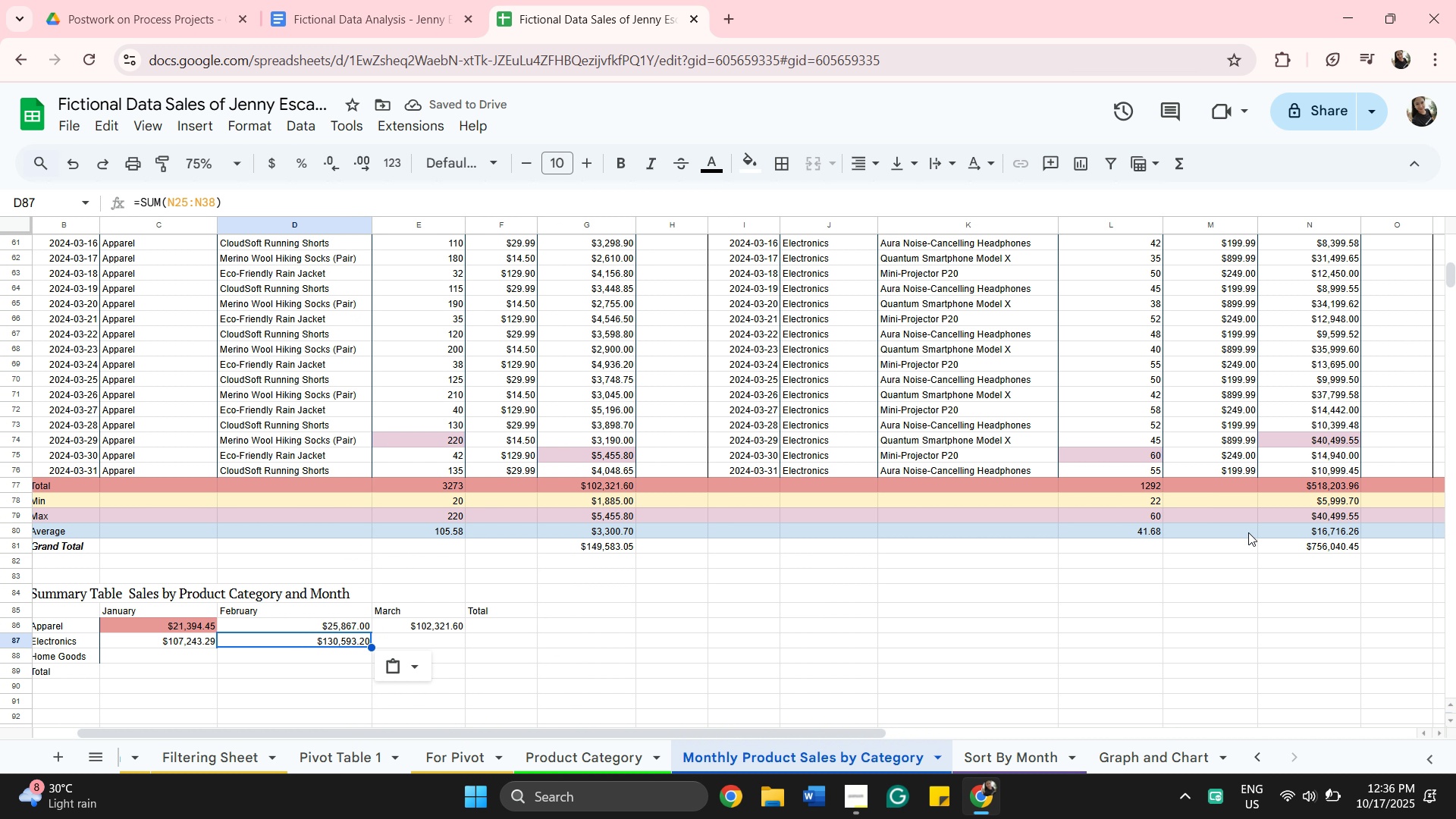 
double_click([1288, 491])
 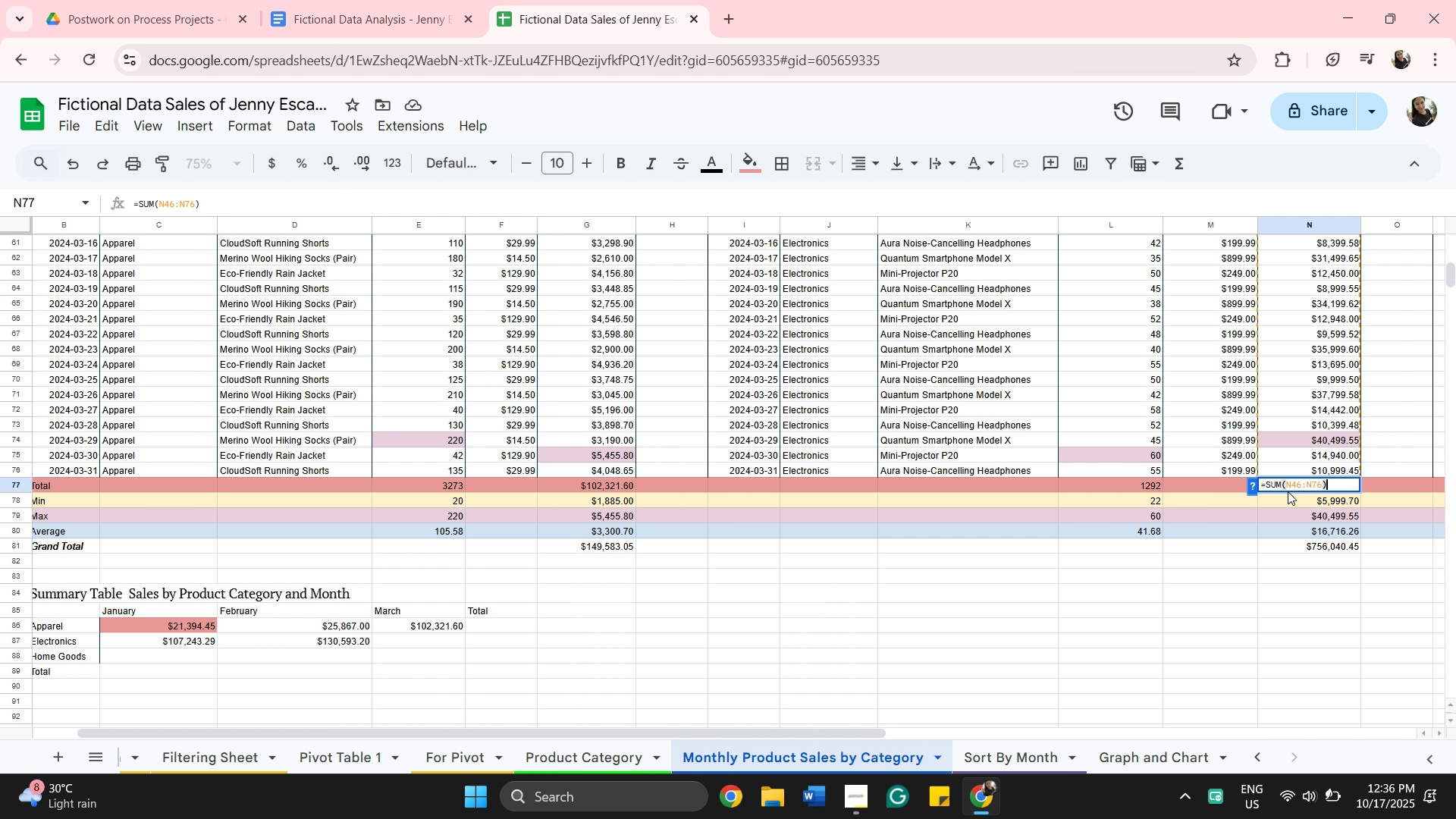 
key(Control+A)
 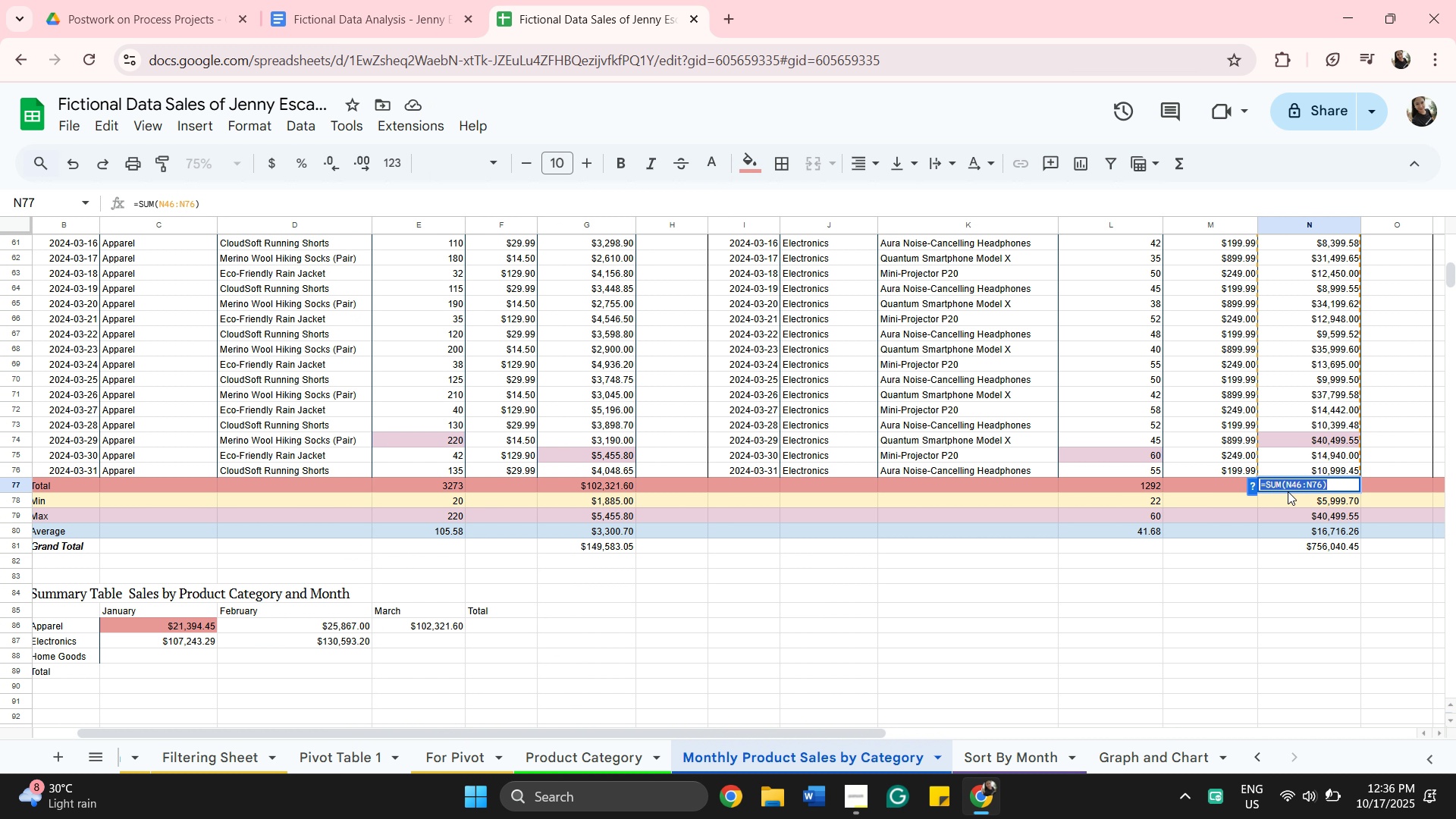 
key(Control+C)
 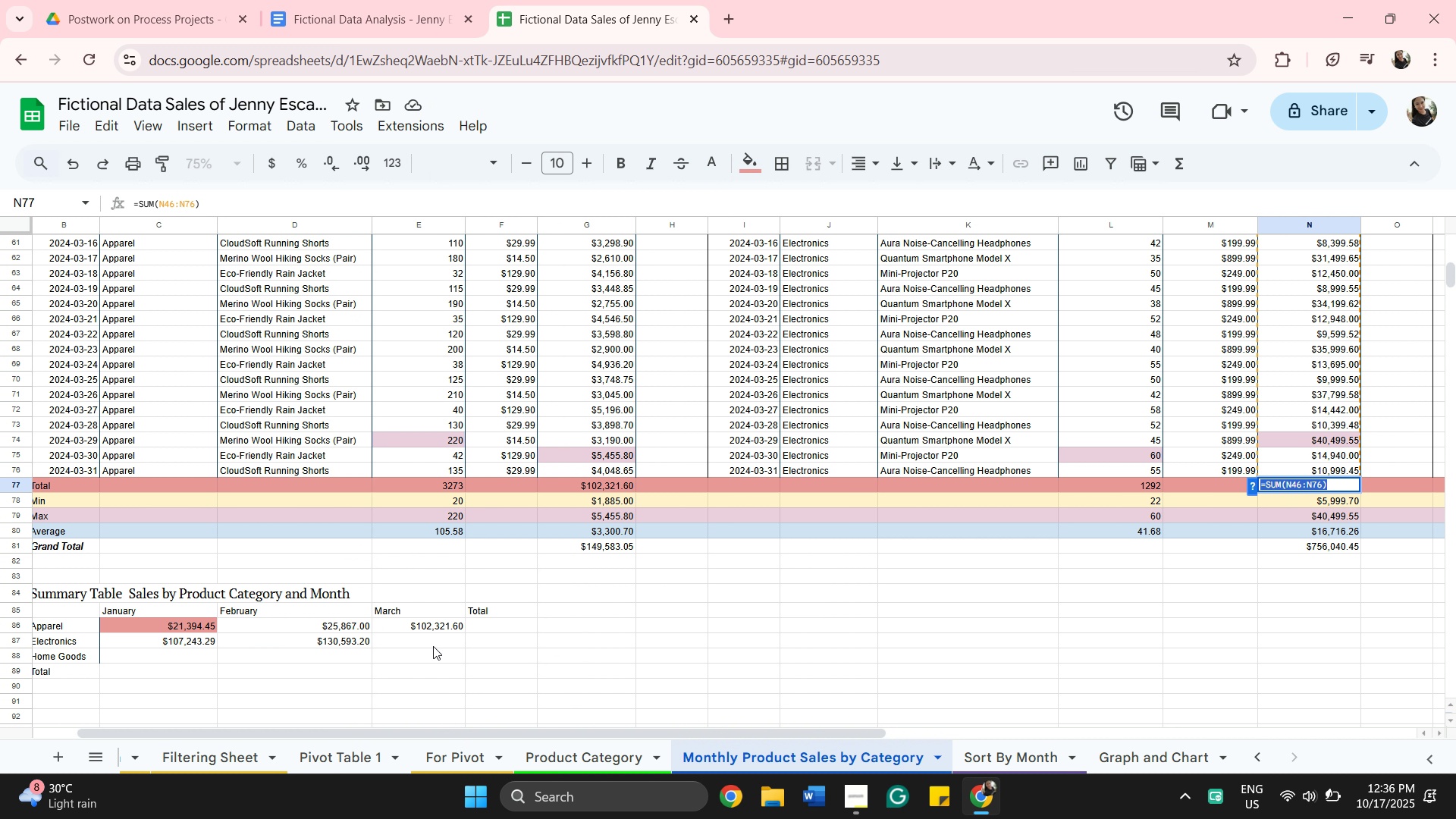 
right_click([433, 646])
 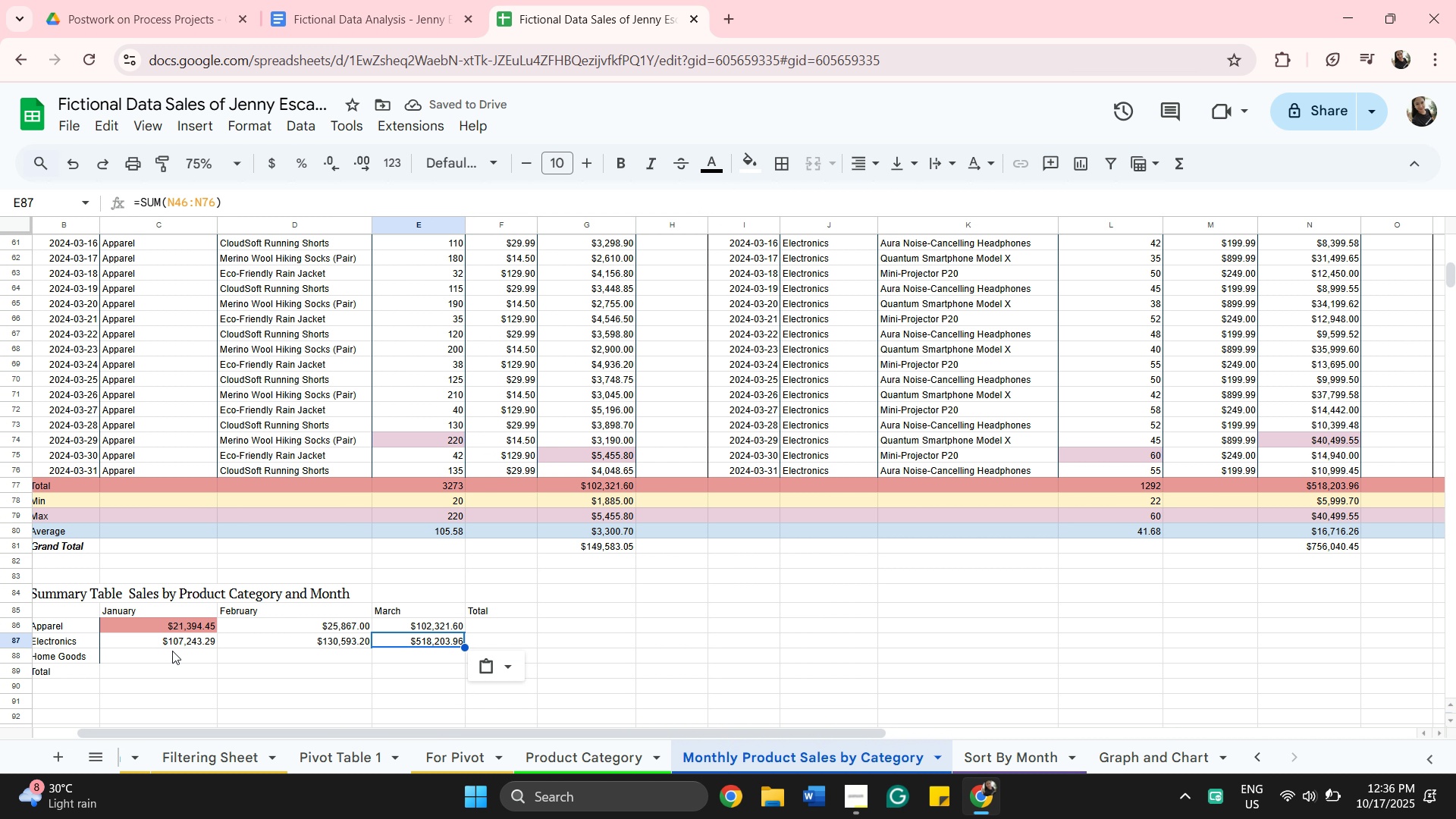 
wait(10.25)
 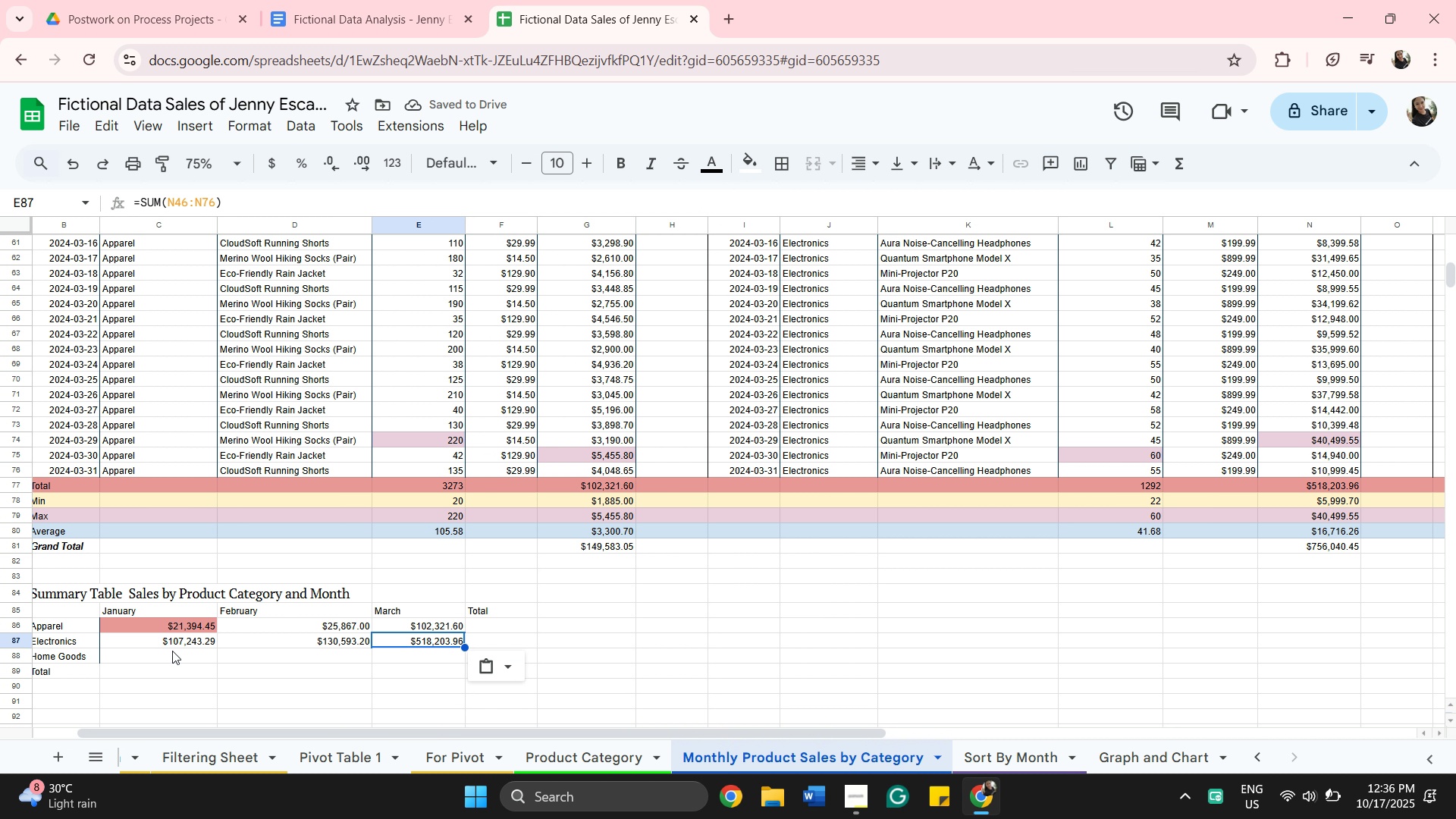 
left_click_drag(start_coordinate=[181, 736], to_coordinate=[727, 685])
 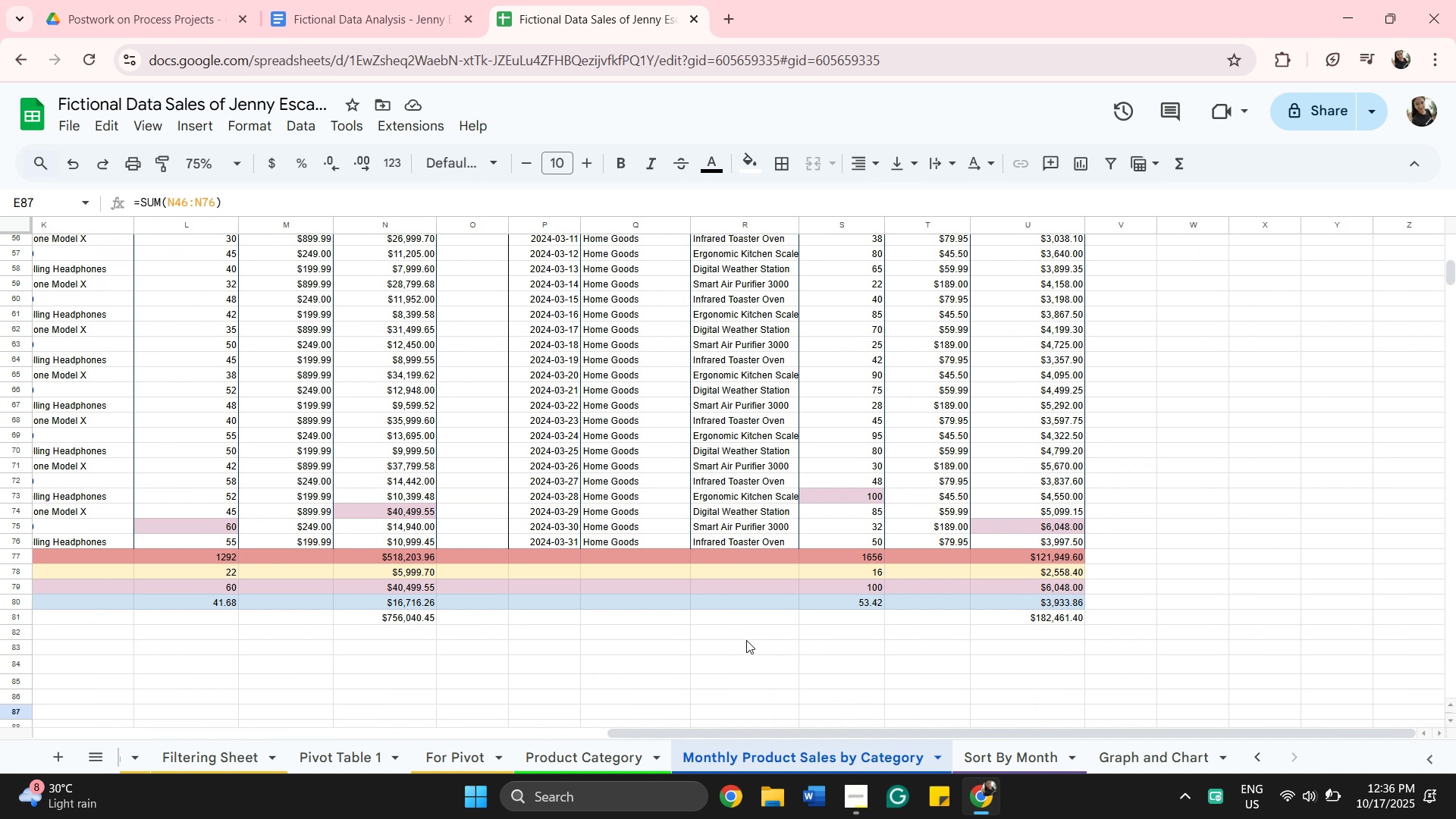 
scroll: coordinate [836, 551], scroll_direction: up, amount: 13.0
 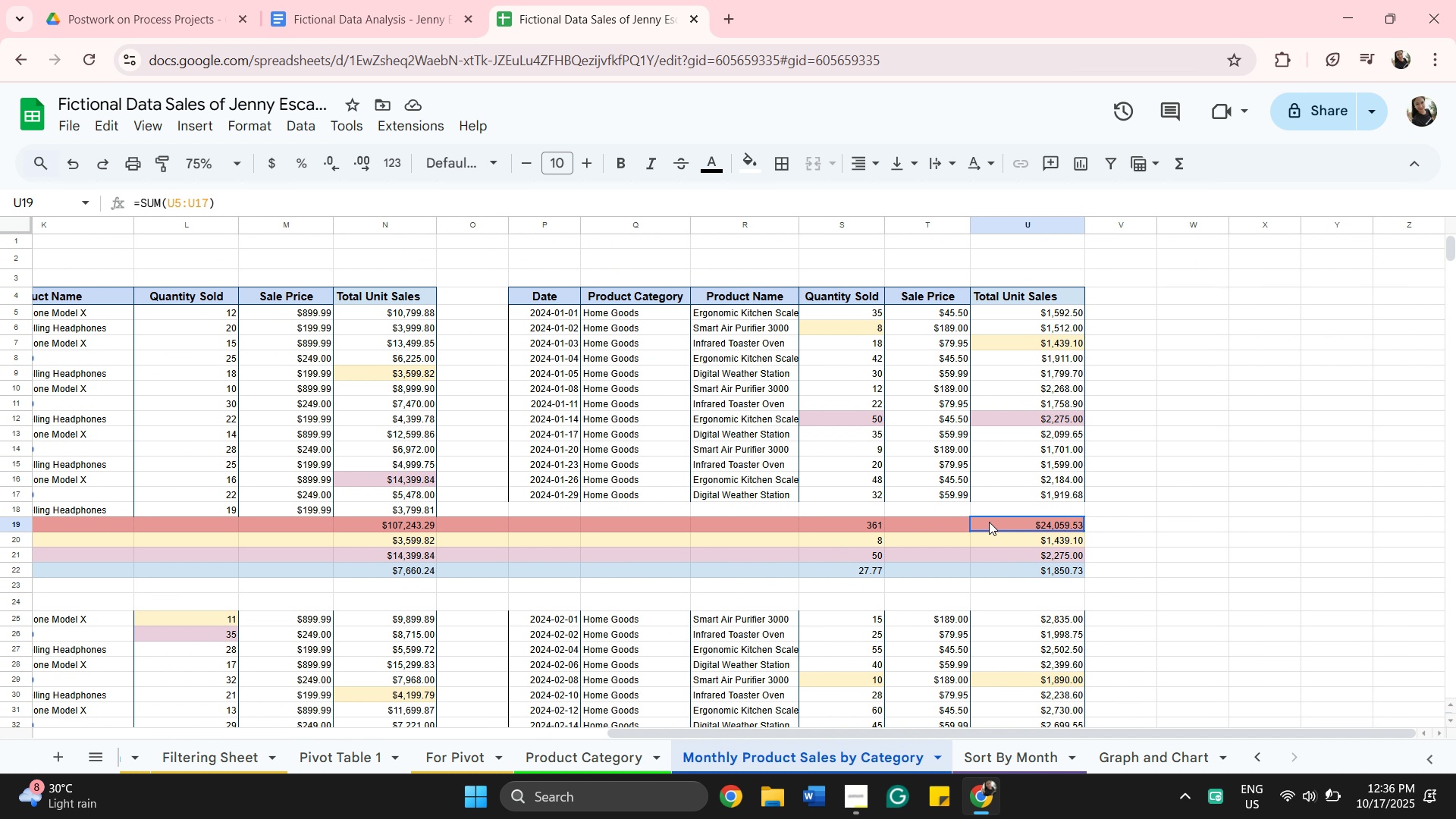 
double_click([989, 522])
 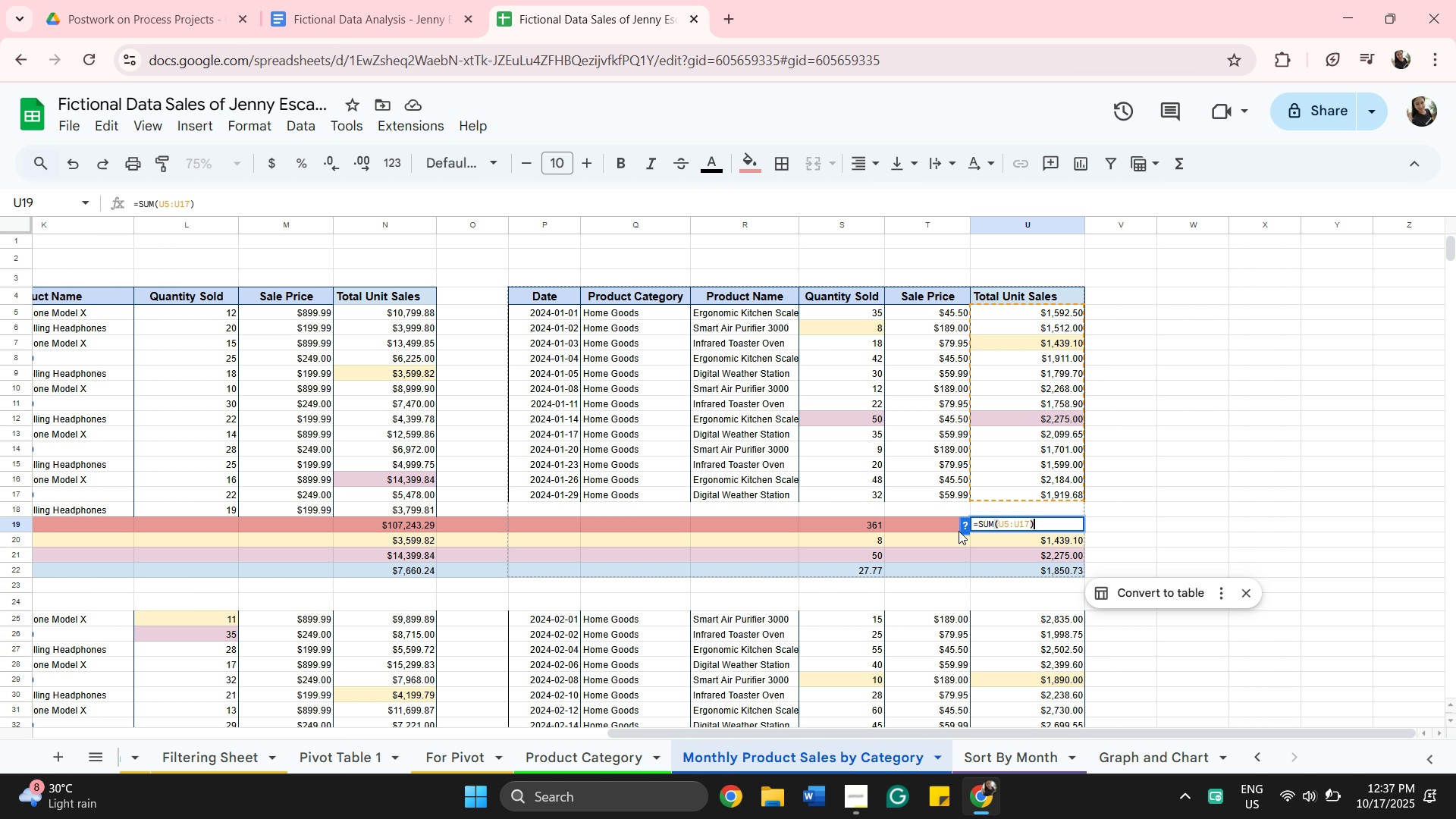 
wait(44.36)
 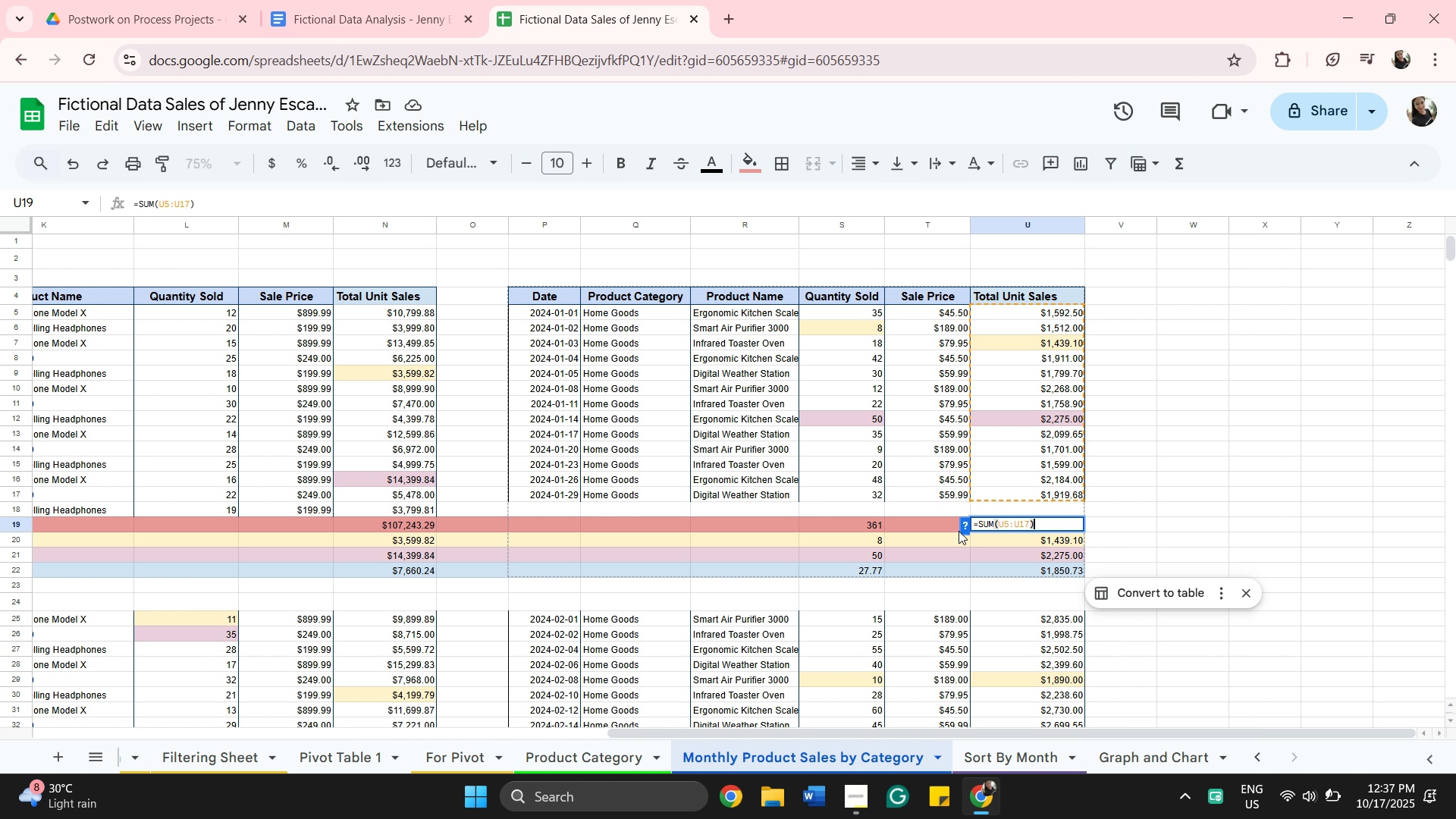 
key(Control+A)
 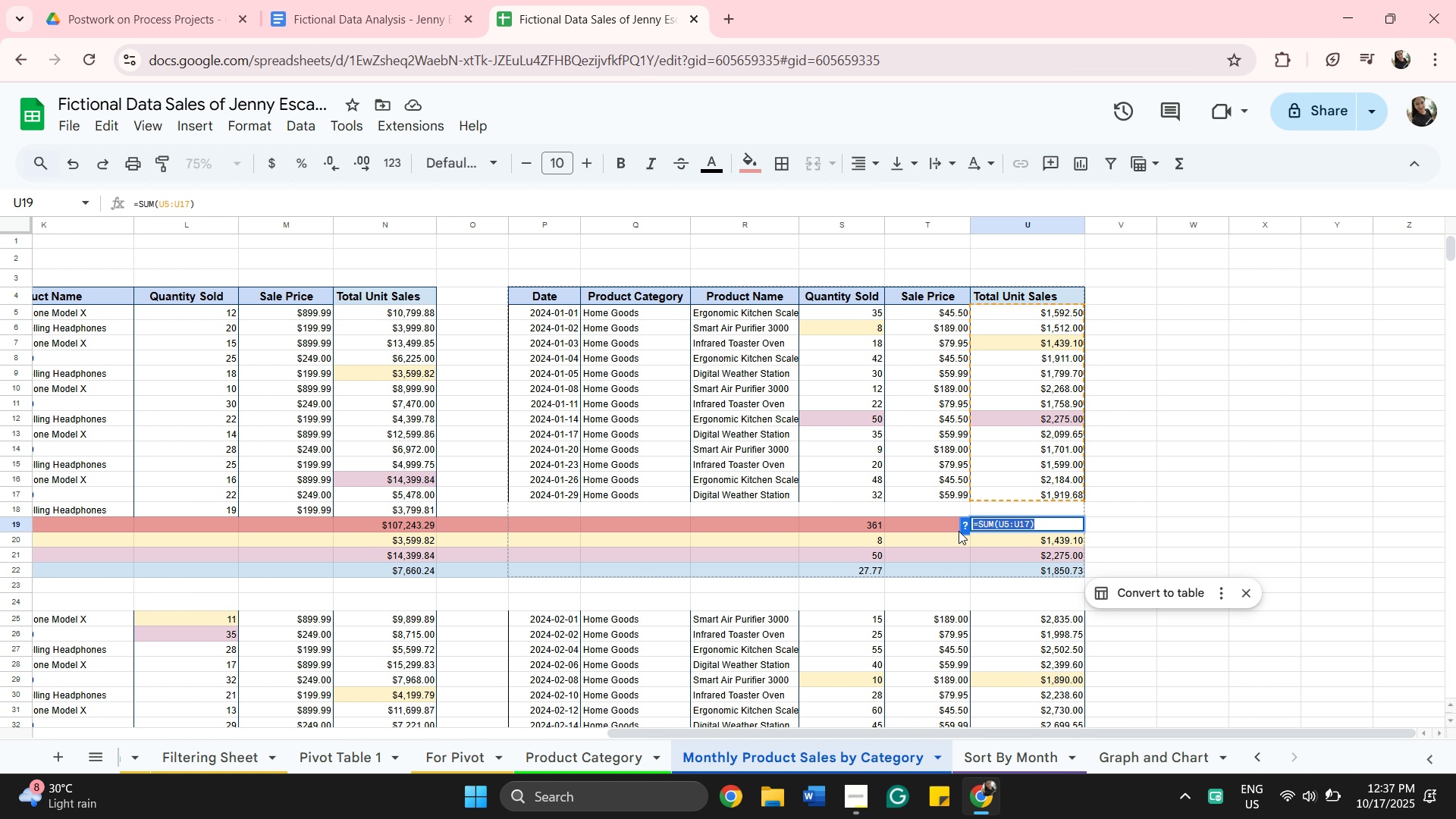 
key(Control+C)
 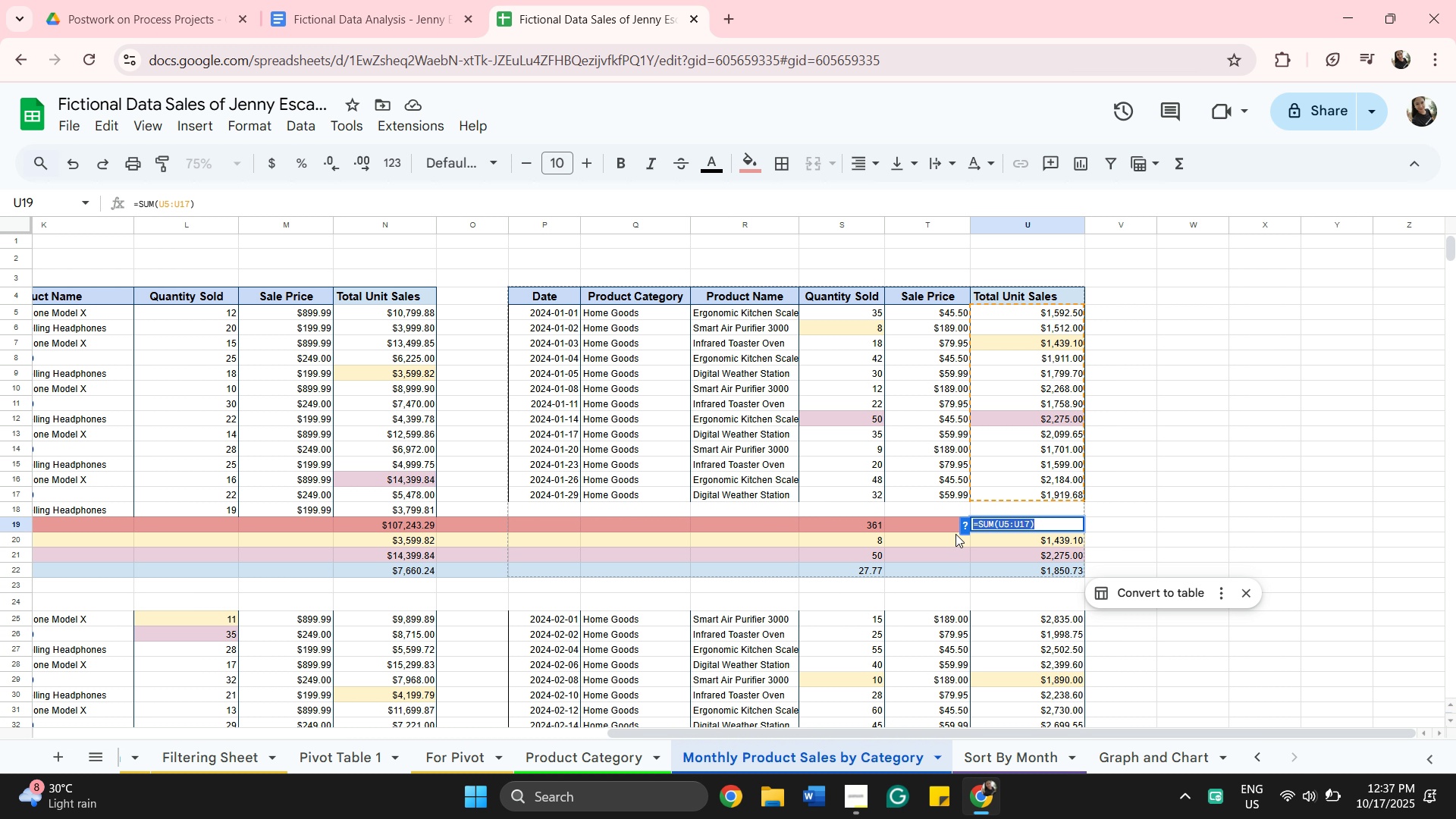 
scroll: coordinate [954, 528], scroll_direction: down, amount: 16.0
 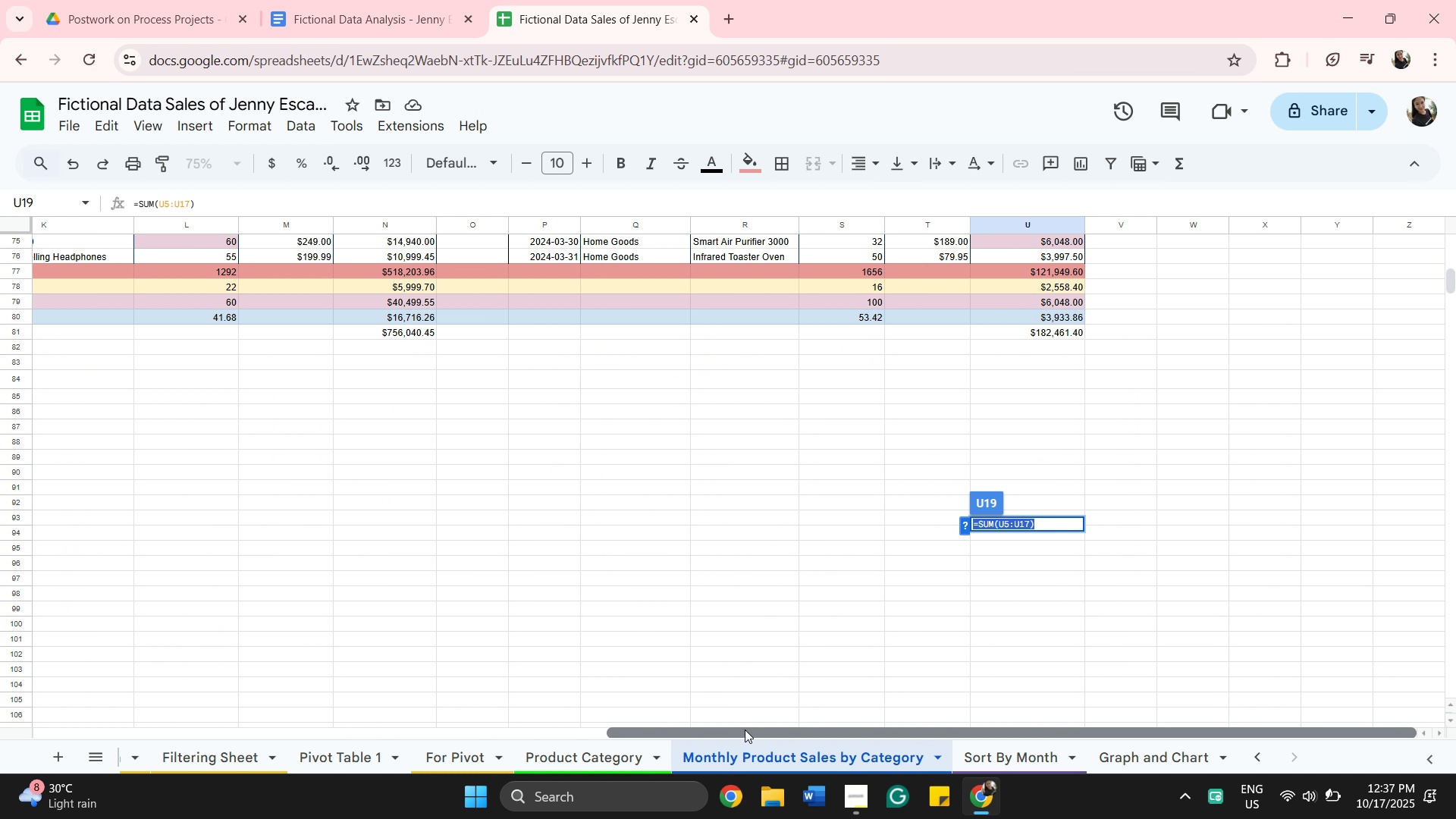 
left_click_drag(start_coordinate=[745, 730], to_coordinate=[295, 688])
 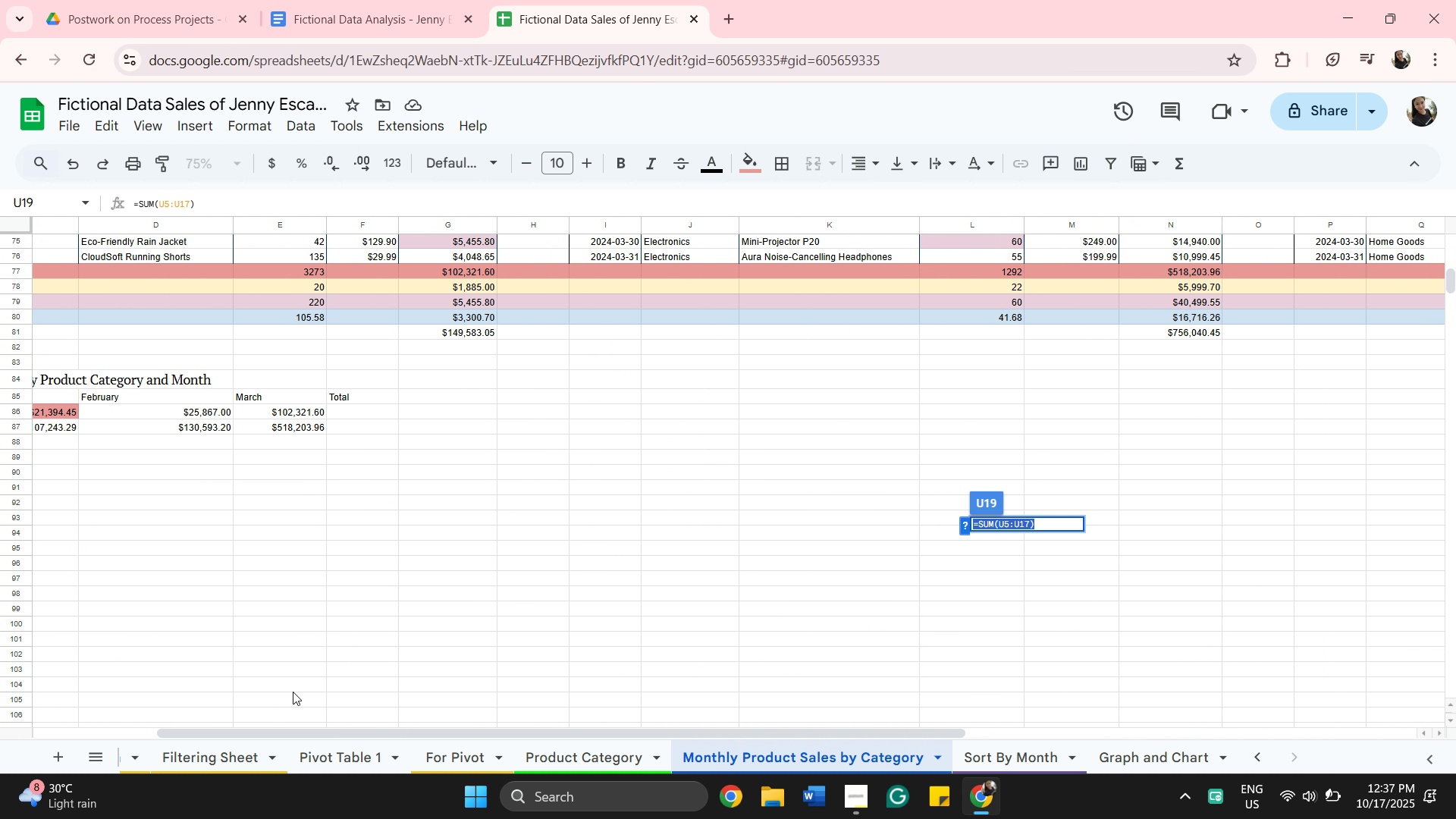 
left_click_drag(start_coordinate=[300, 732], to_coordinate=[146, 671])
 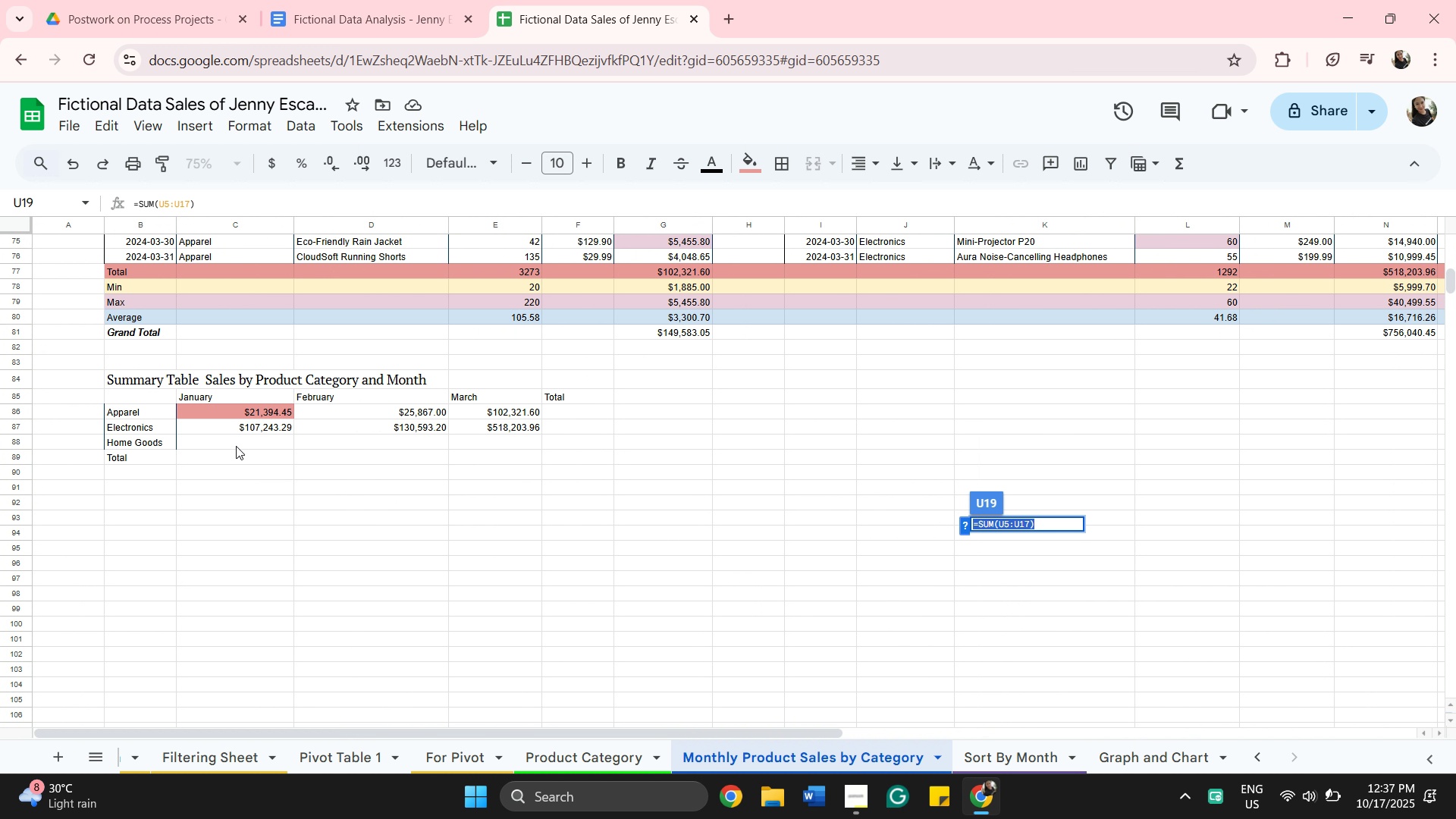 
left_click([236, 446])
 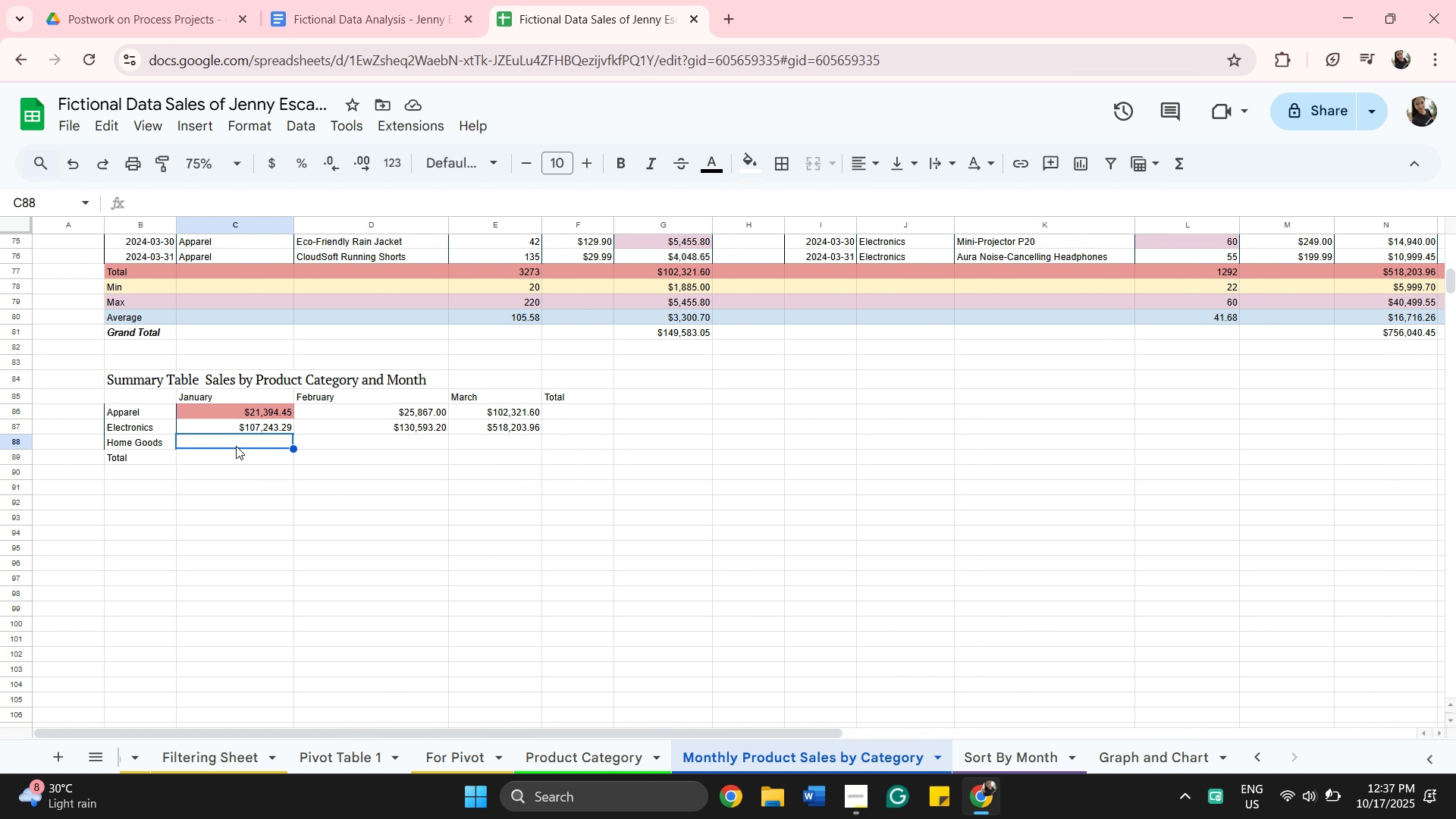 
key(Control+V)
 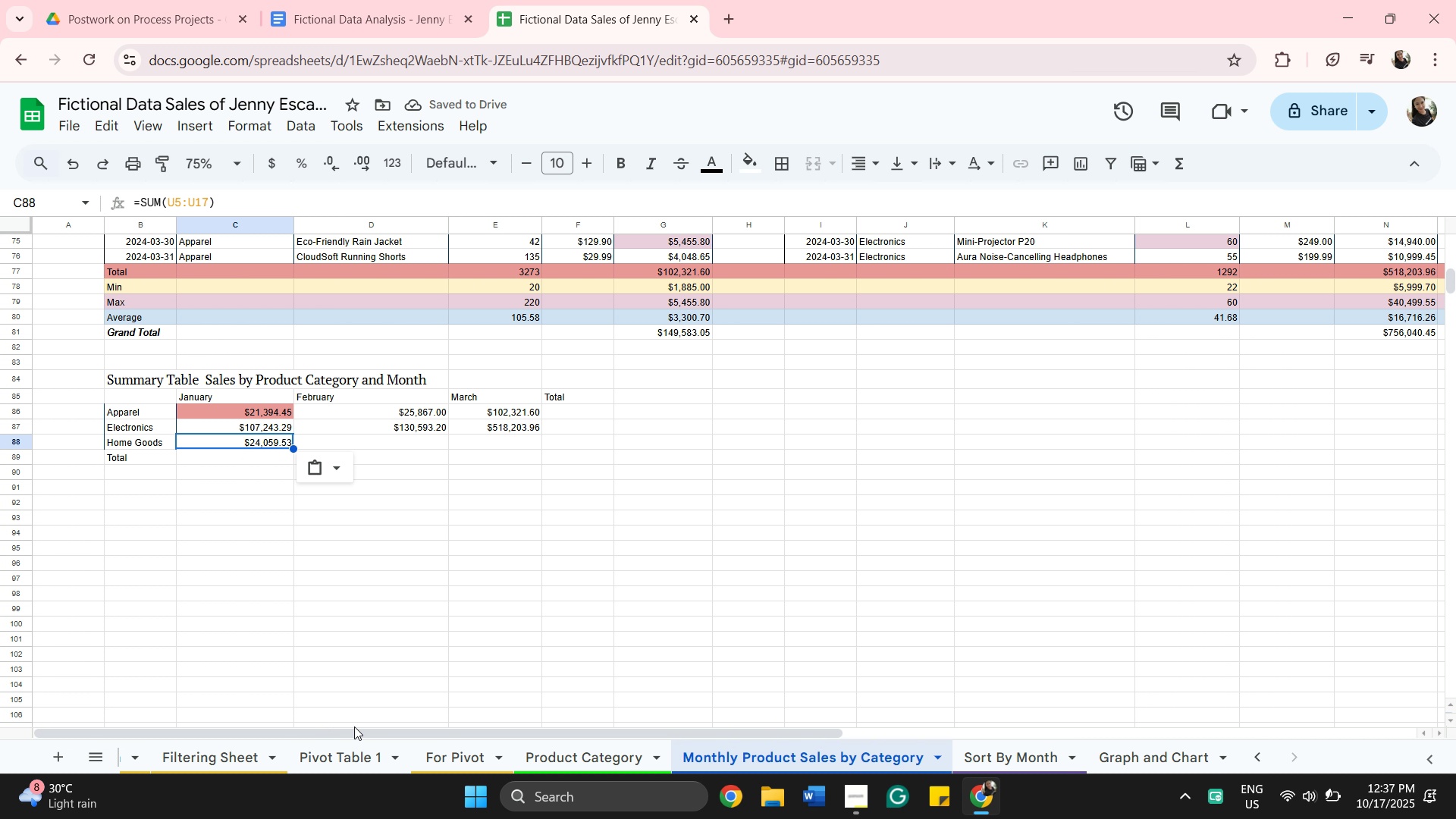 
wait(5.42)
 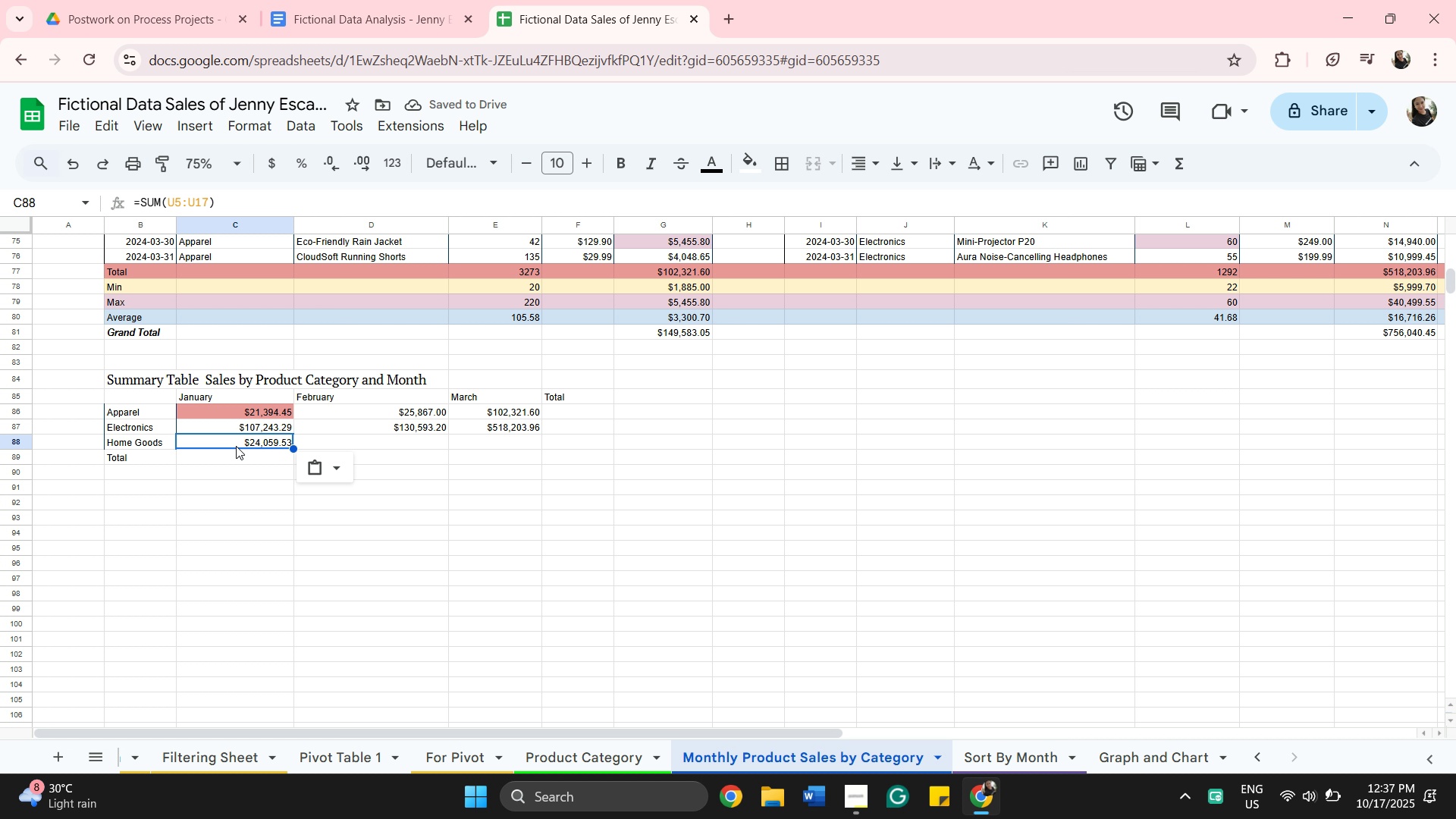 
left_click_drag(start_coordinate=[364, 731], to_coordinate=[827, 679])
 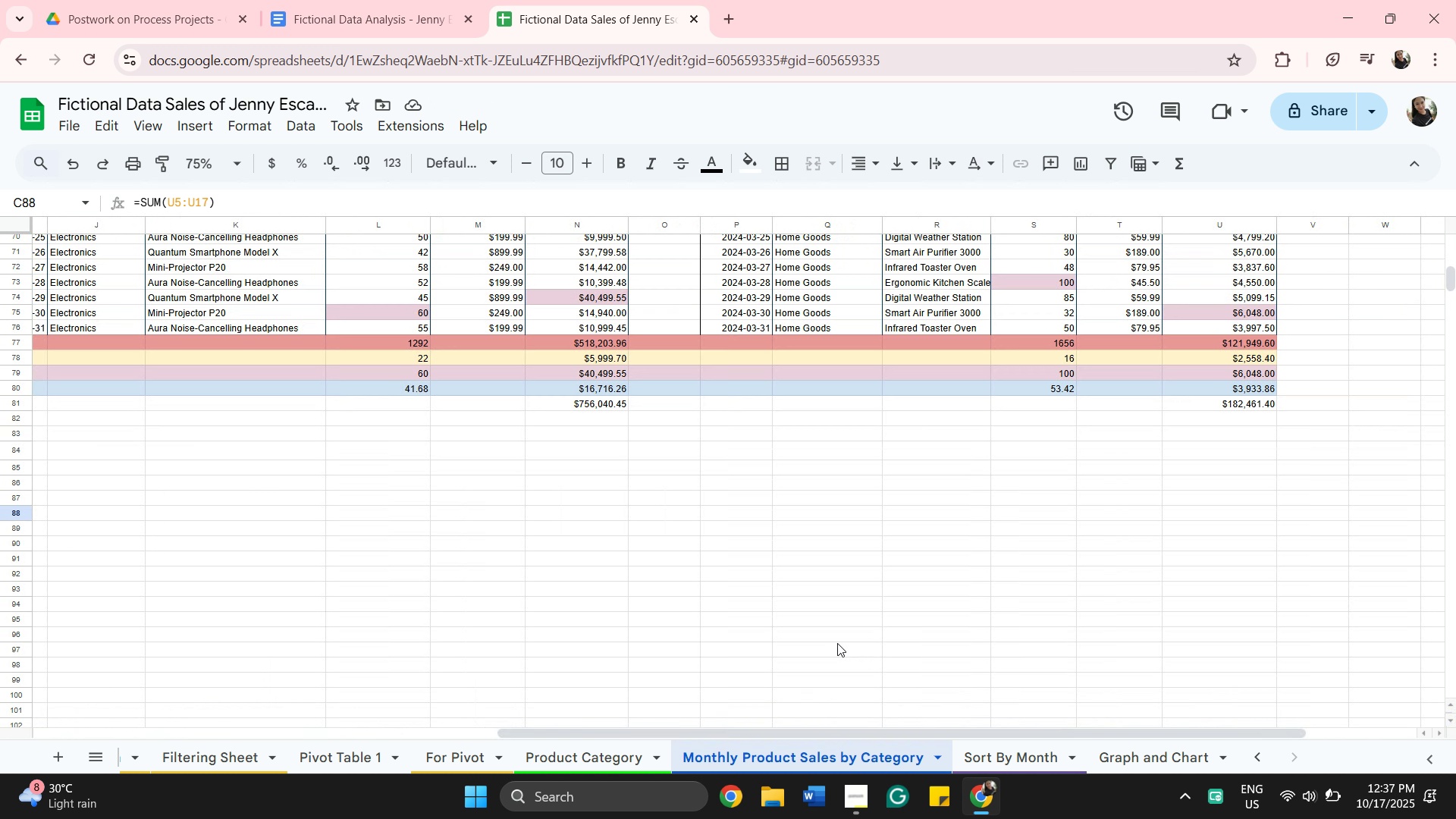 
scroll: coordinate [840, 586], scroll_direction: up, amount: 9.0
 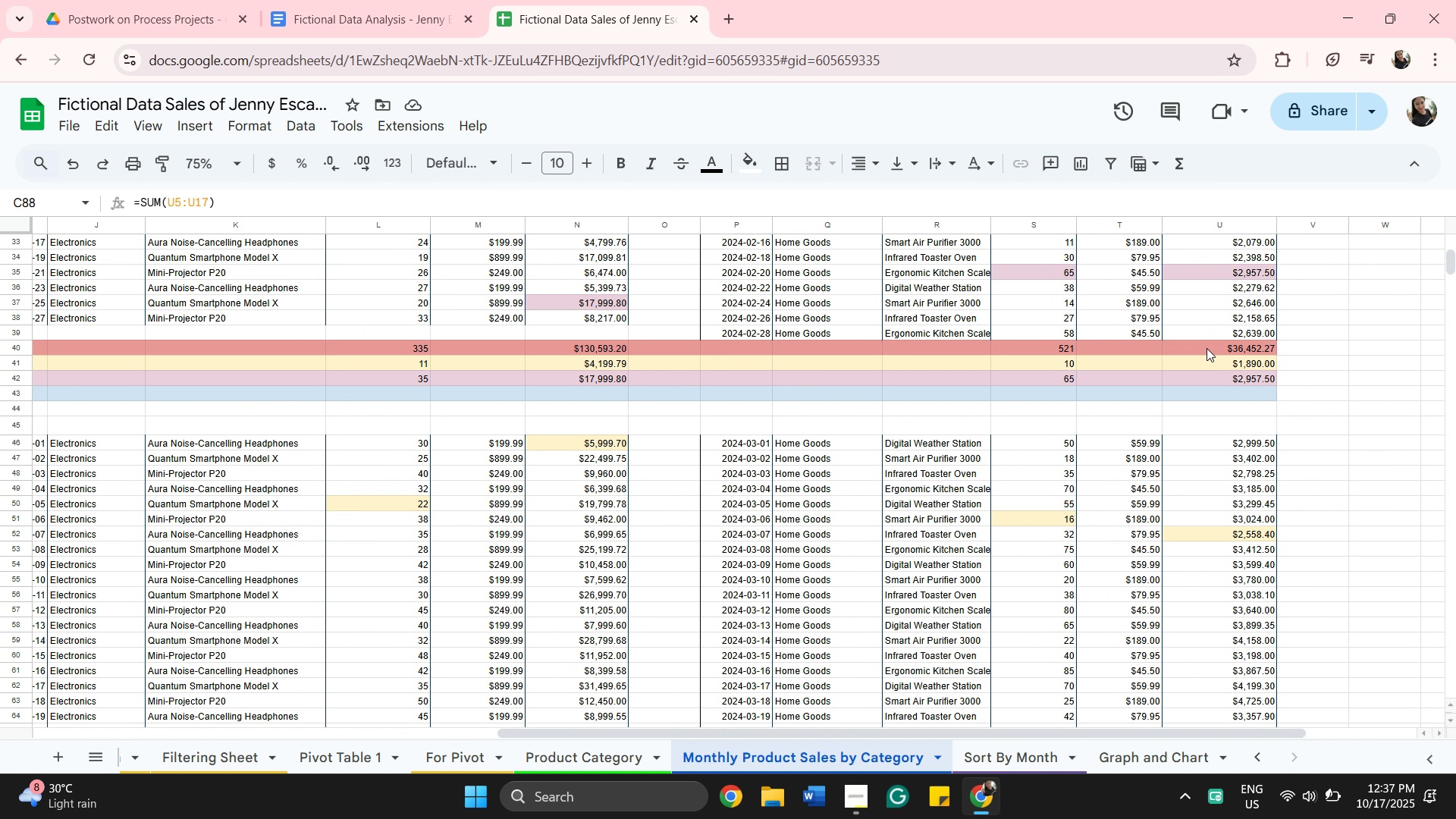 
double_click([1207, 348])
 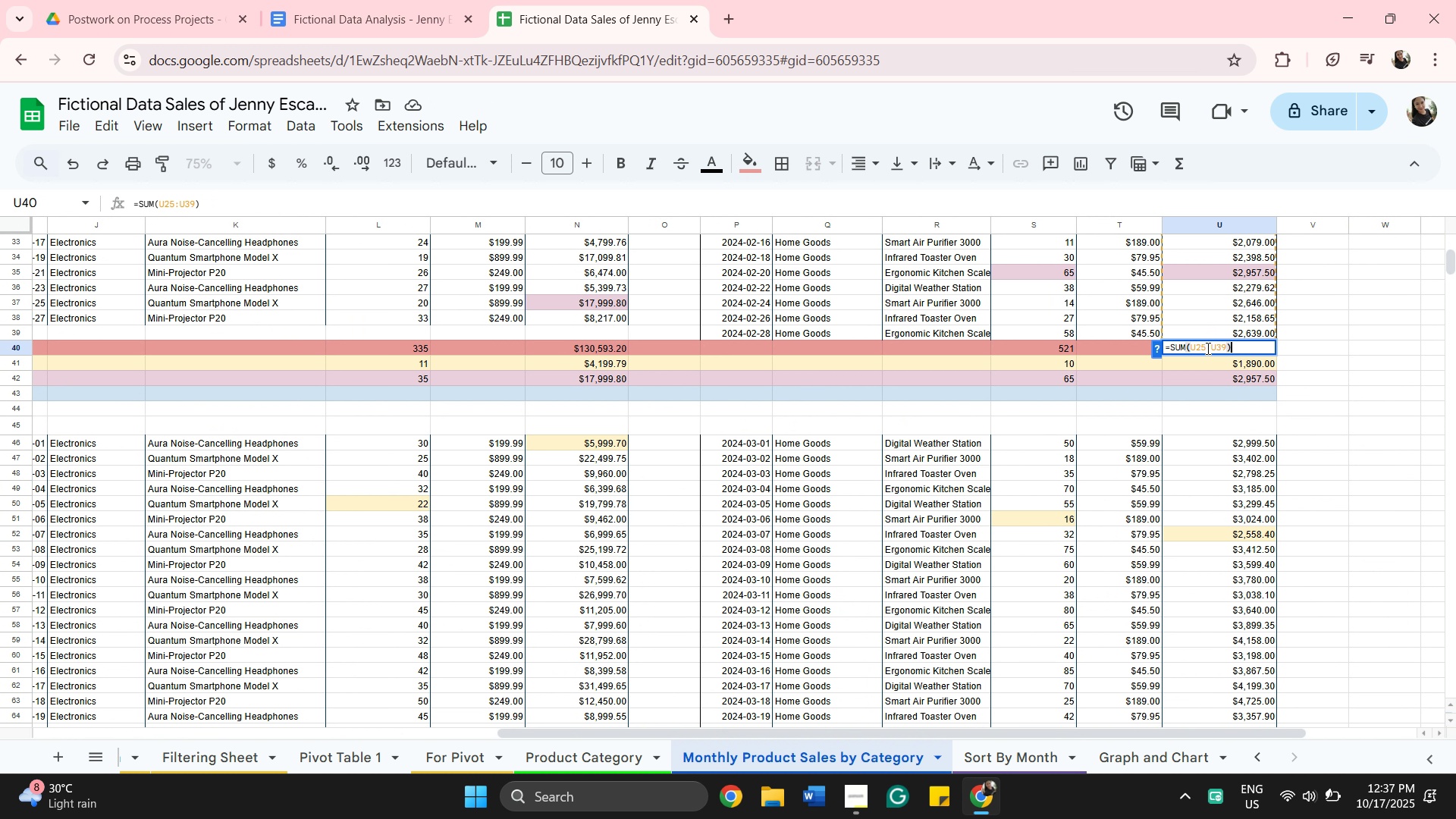 
key(Control+A)
 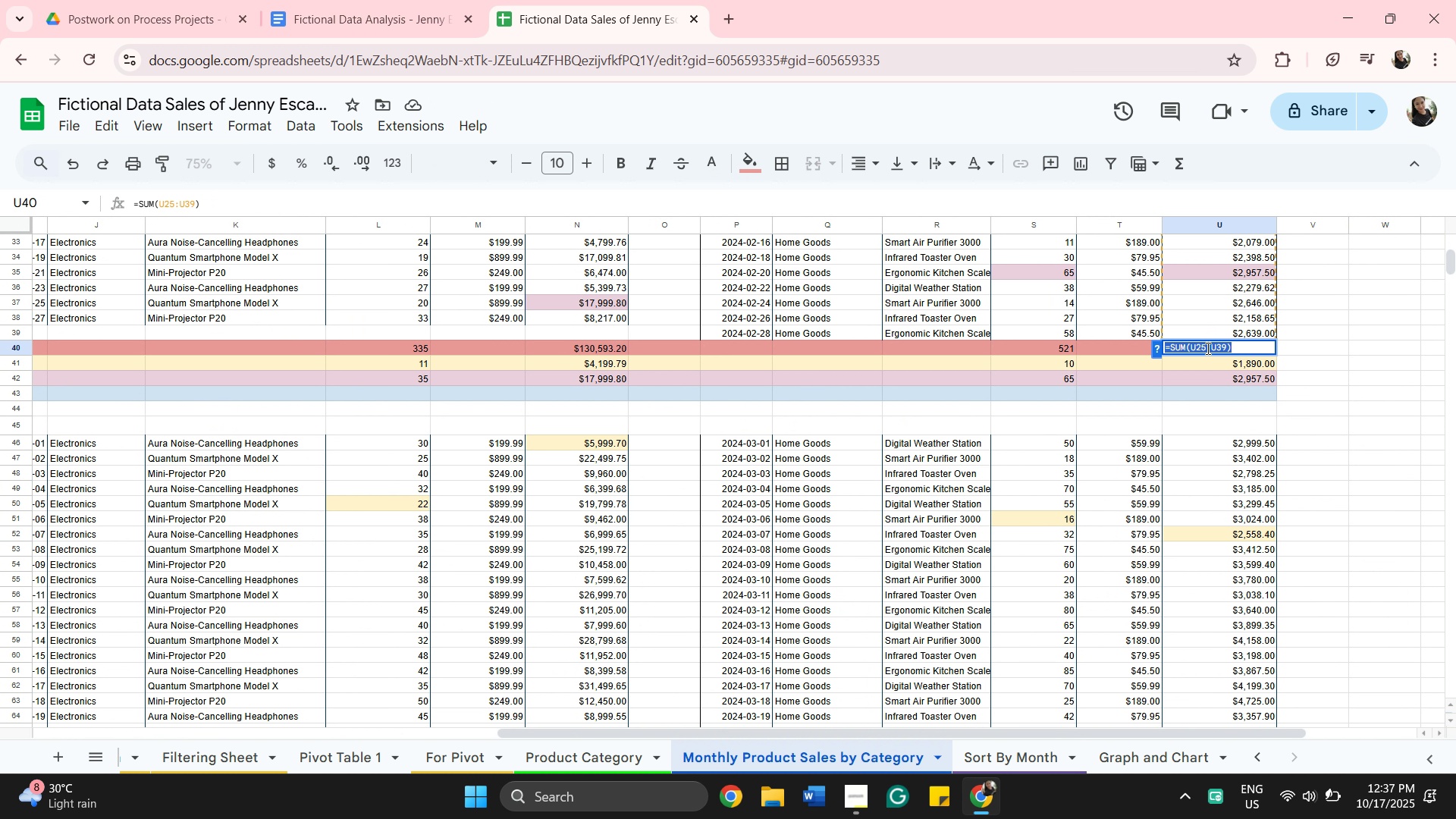 
key(Control+C)
 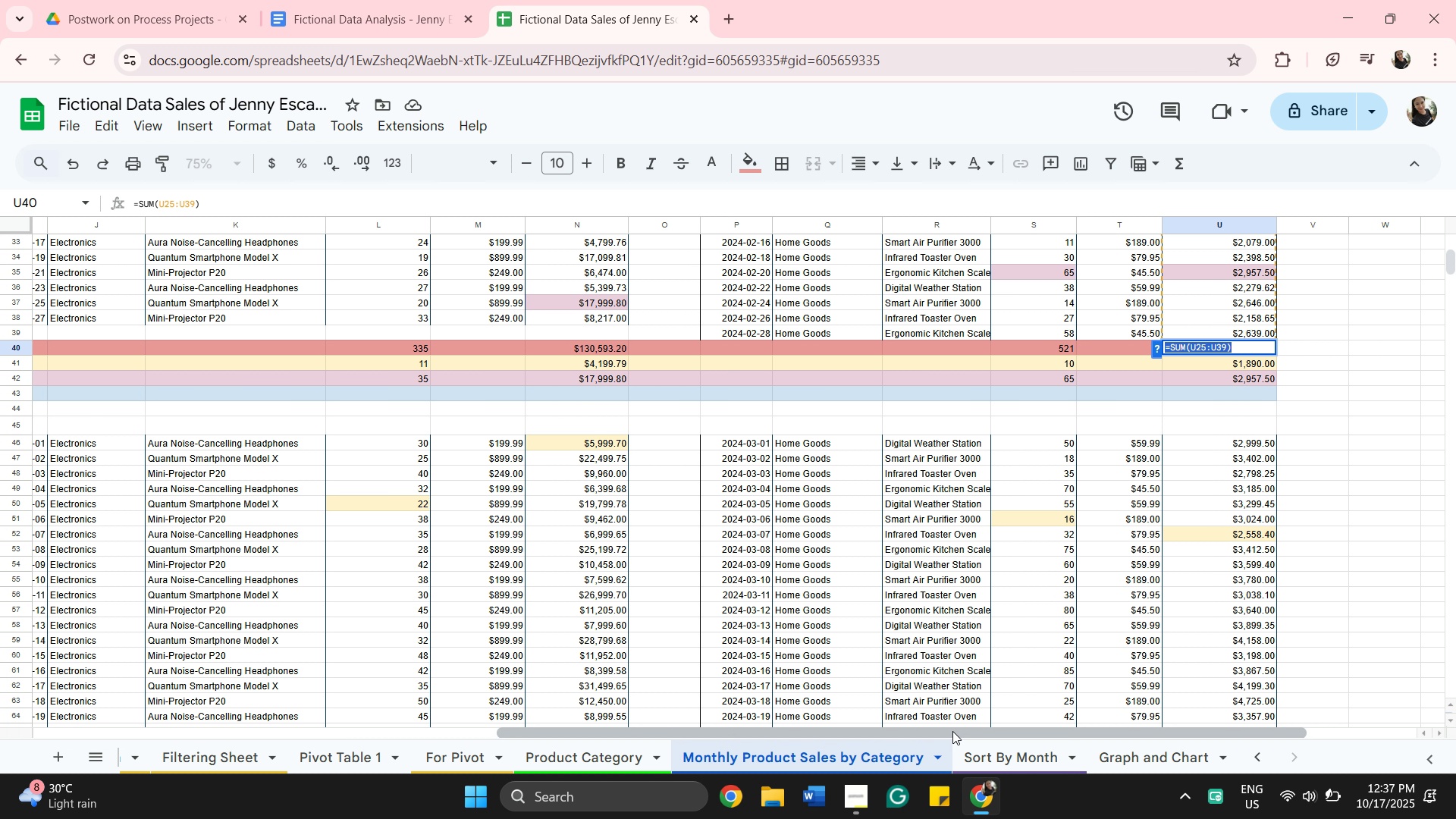 
left_click_drag(start_coordinate=[953, 731], to_coordinate=[482, 703])
 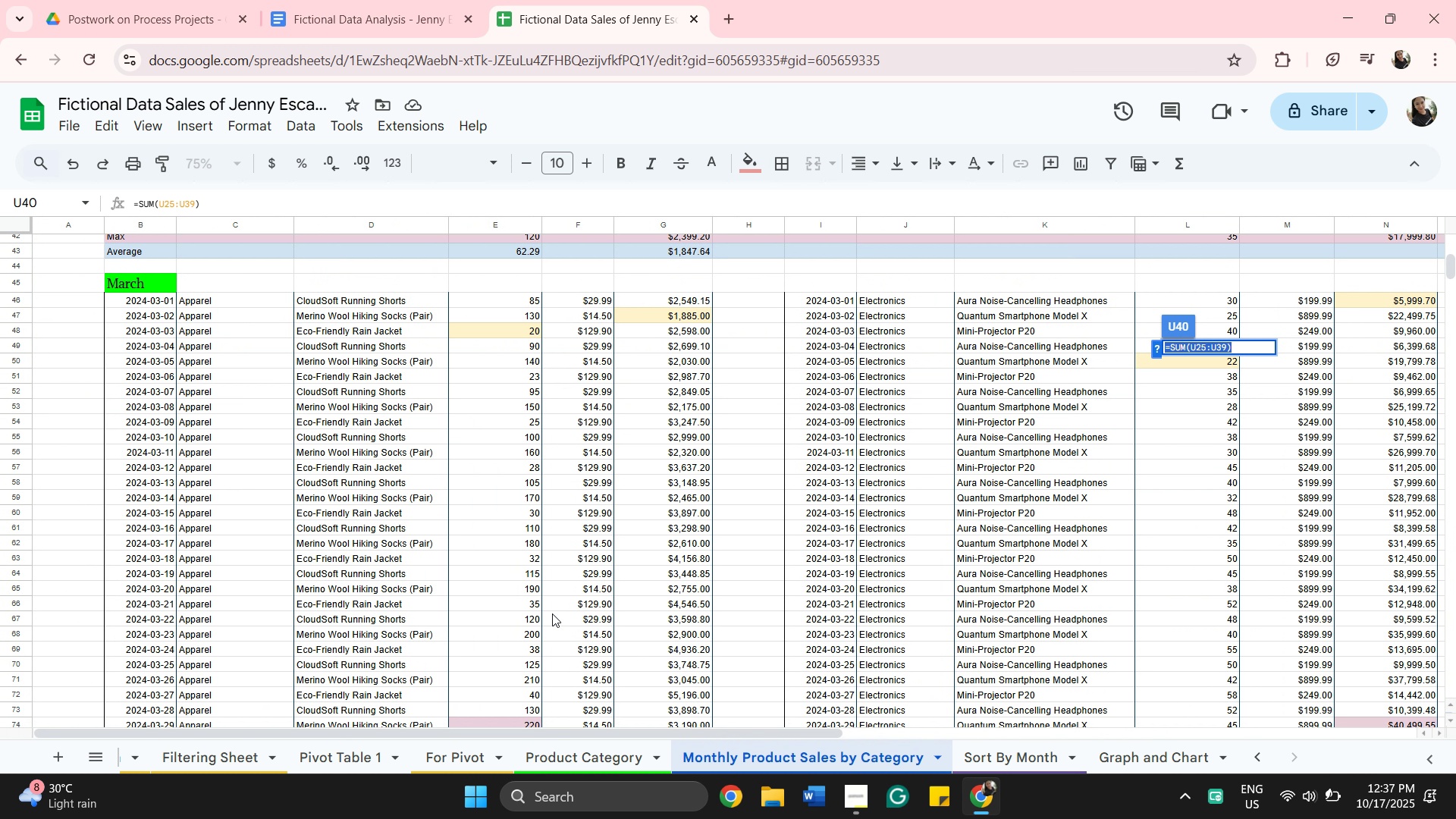 
scroll: coordinate [553, 613], scroll_direction: down, amount: 6.0
 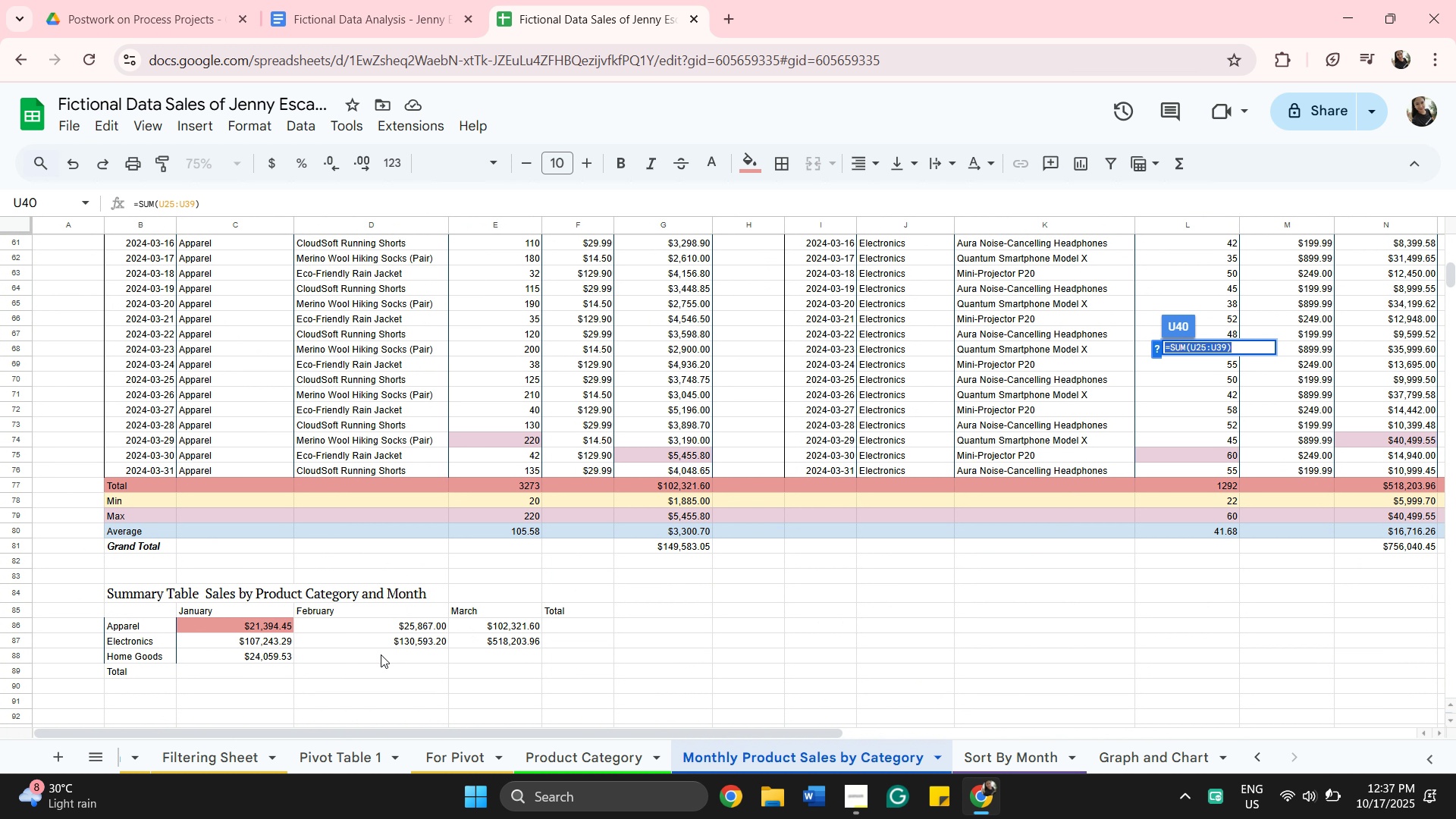 
left_click([384, 656])
 